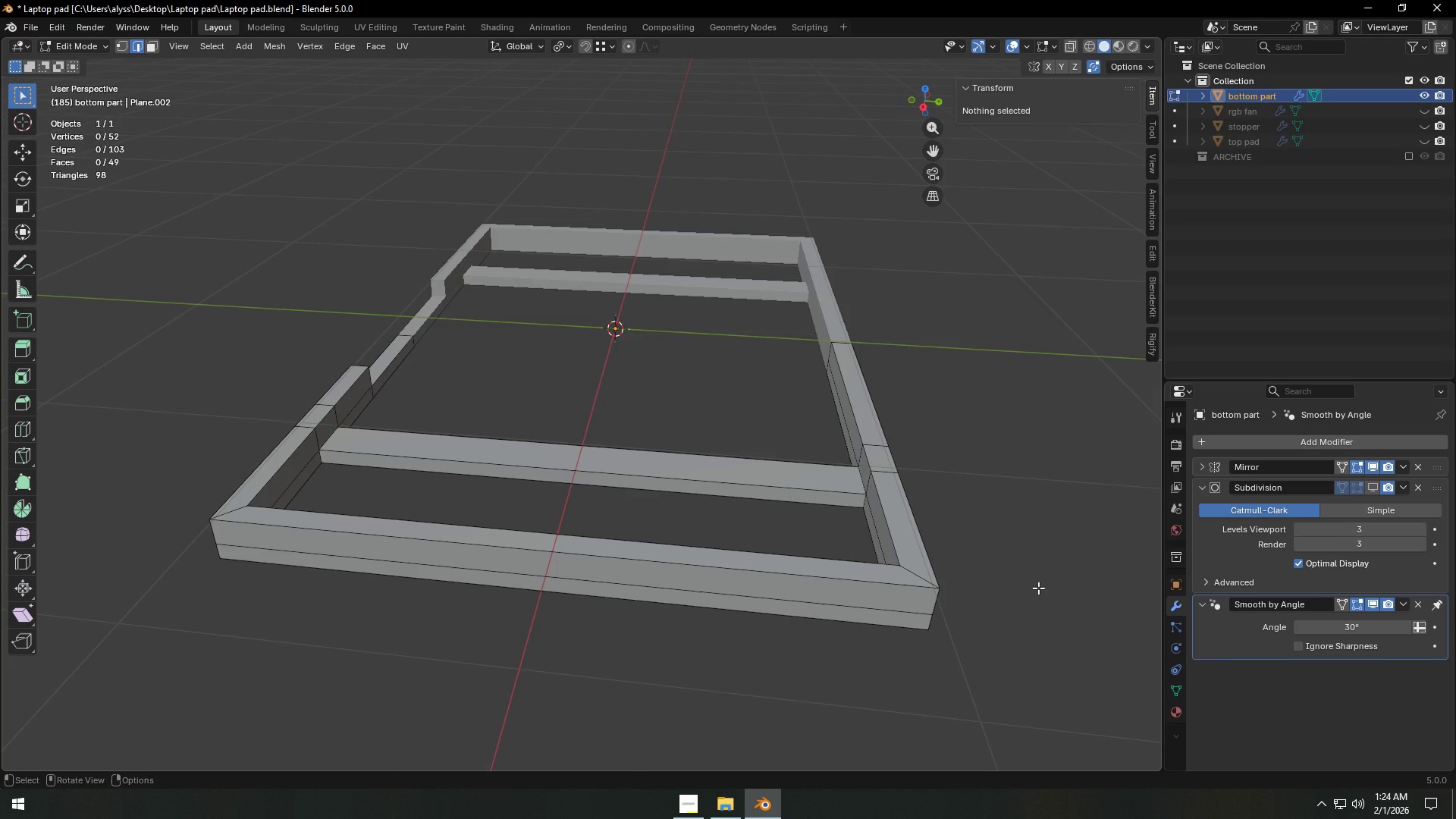 
wait(15.96)
 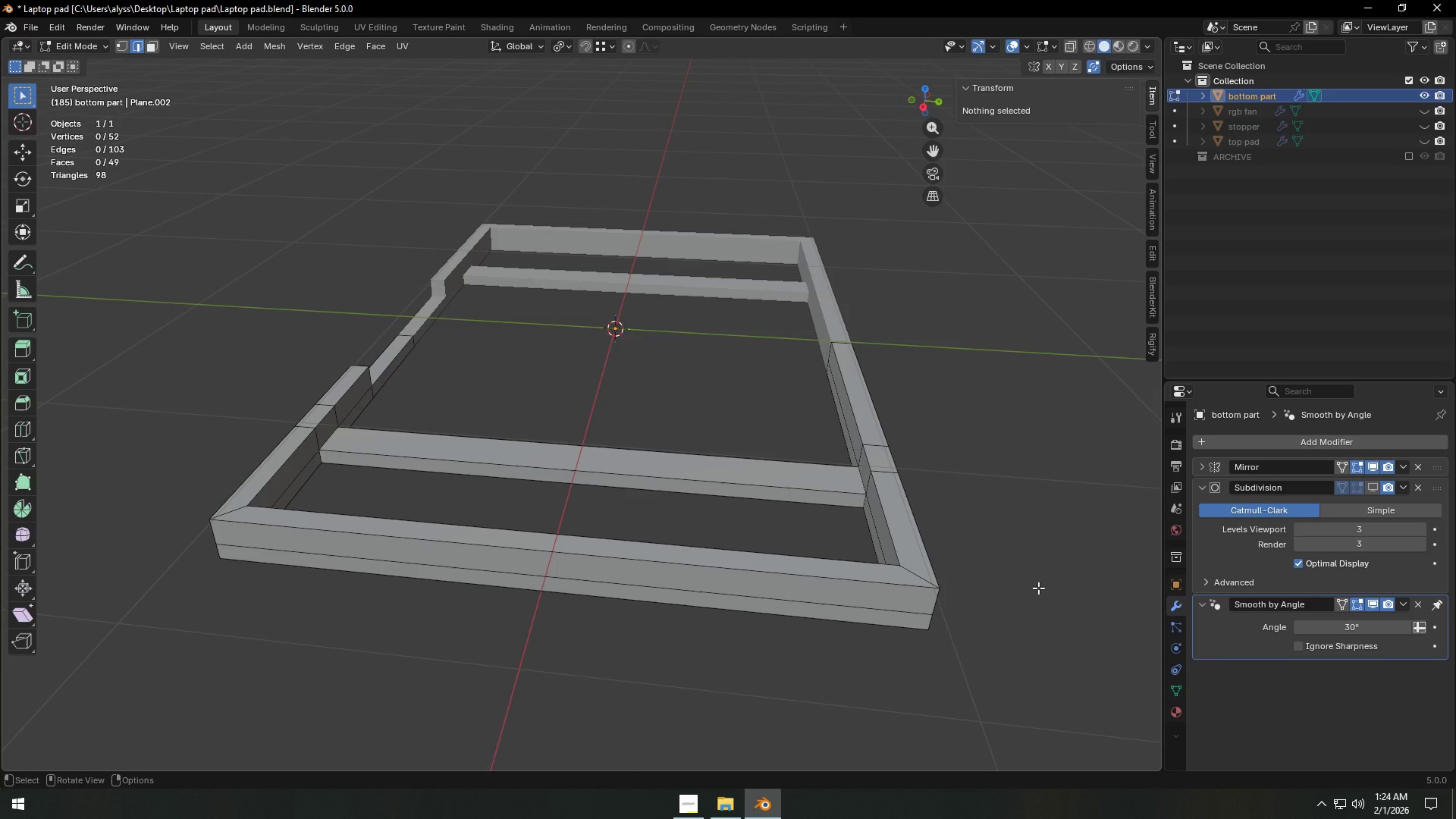 
left_click([838, 711])
 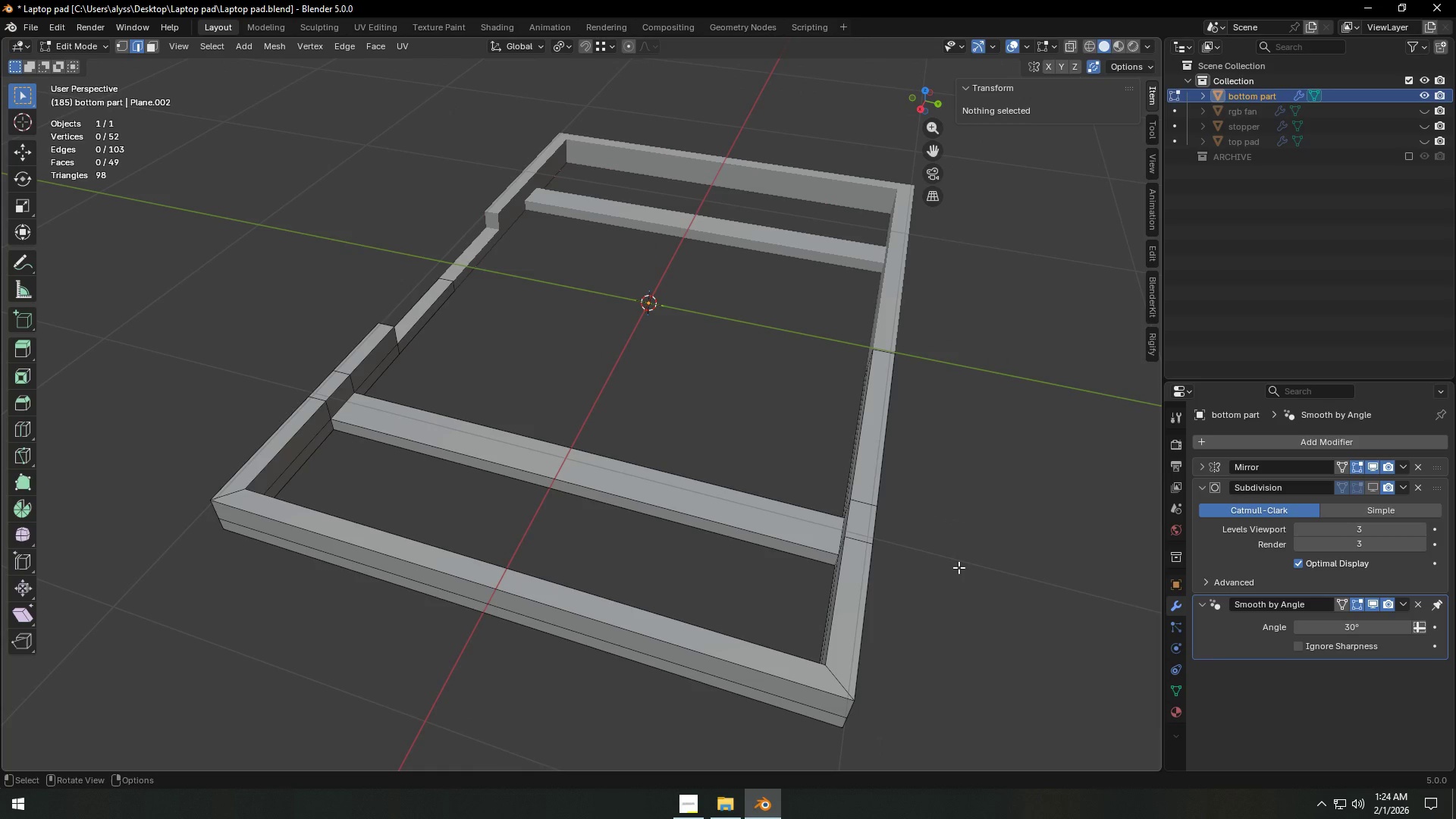 
wait(12.8)
 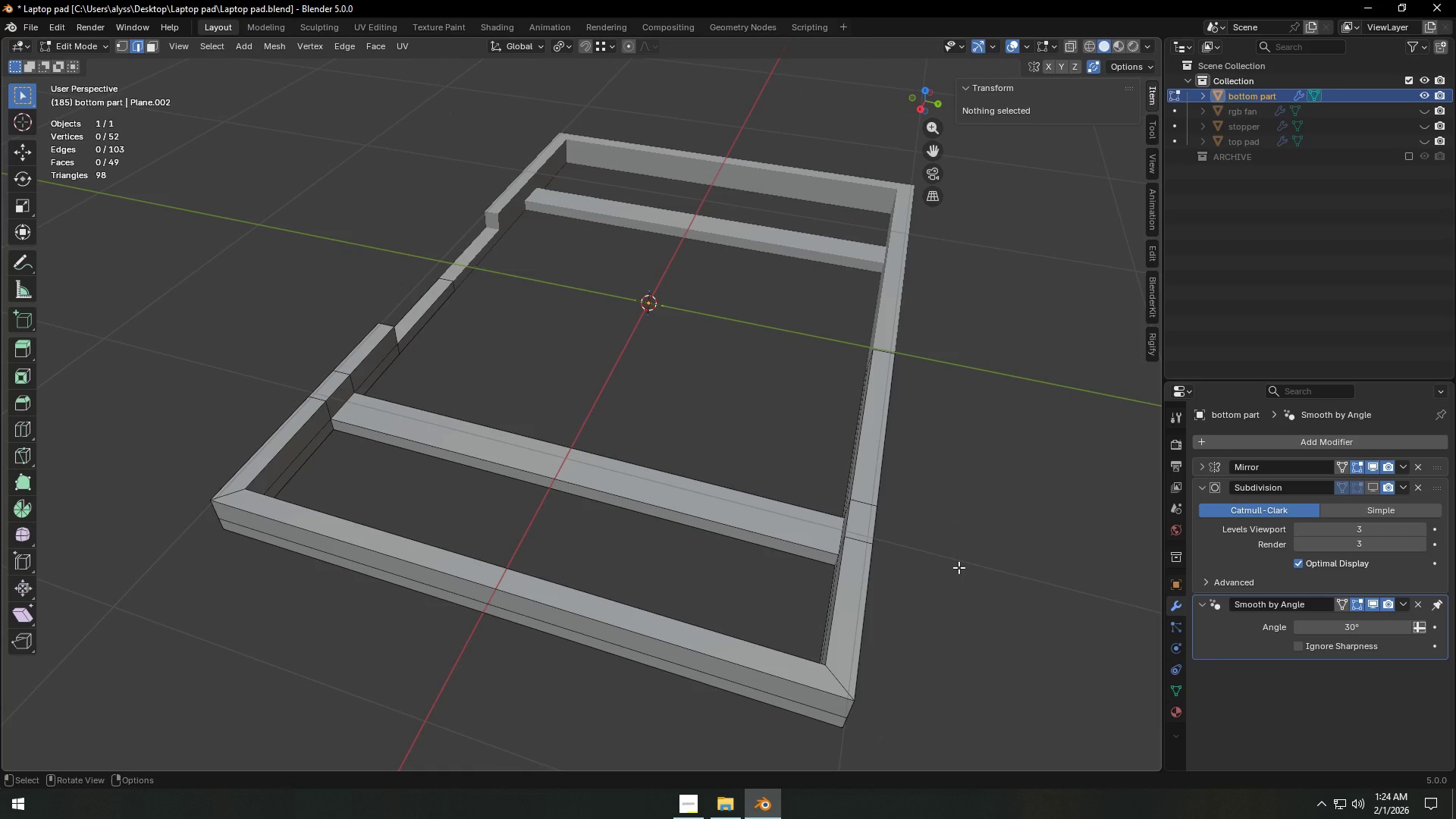 
left_click([952, 572])
 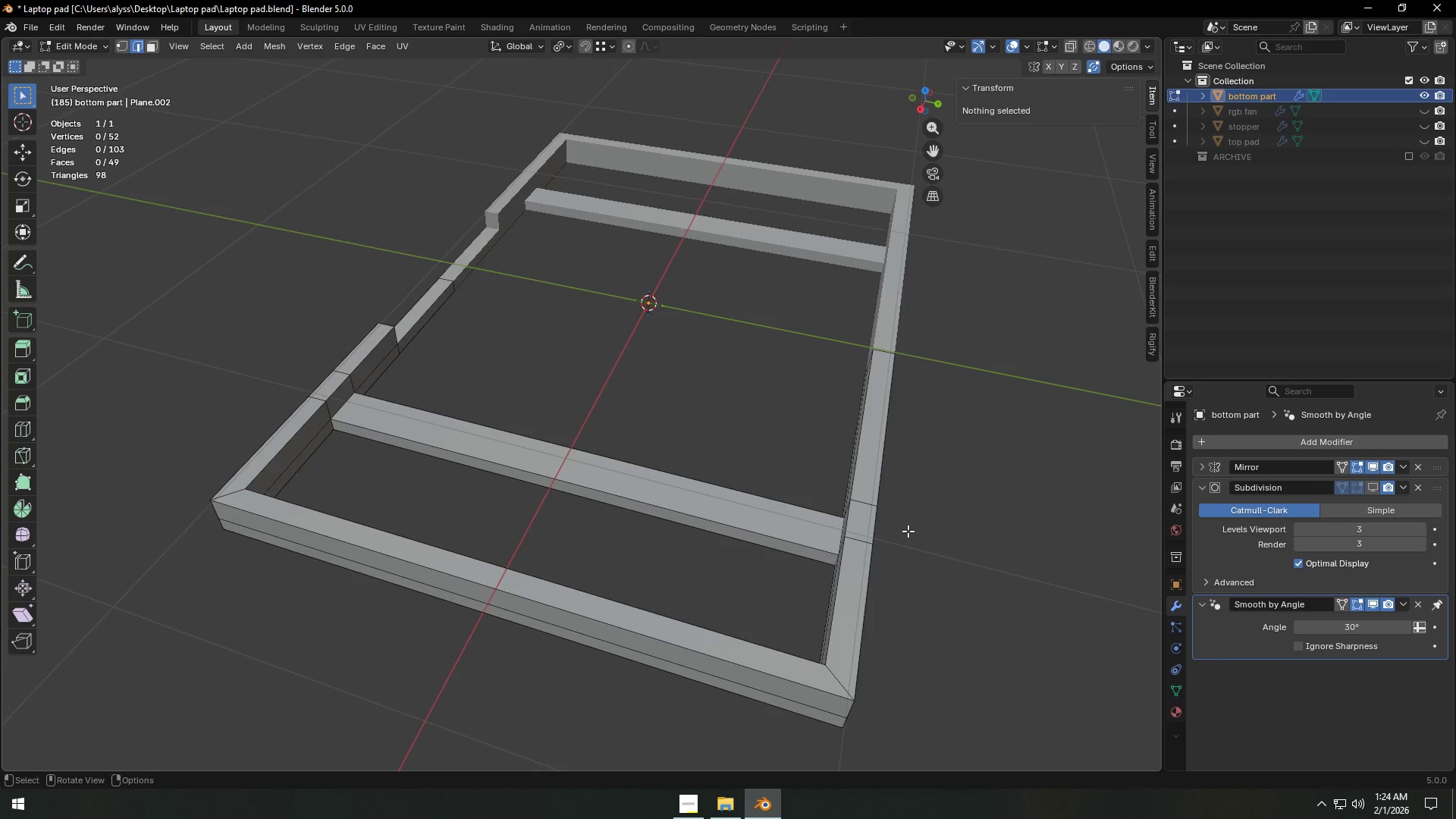 
left_click([626, 485])
 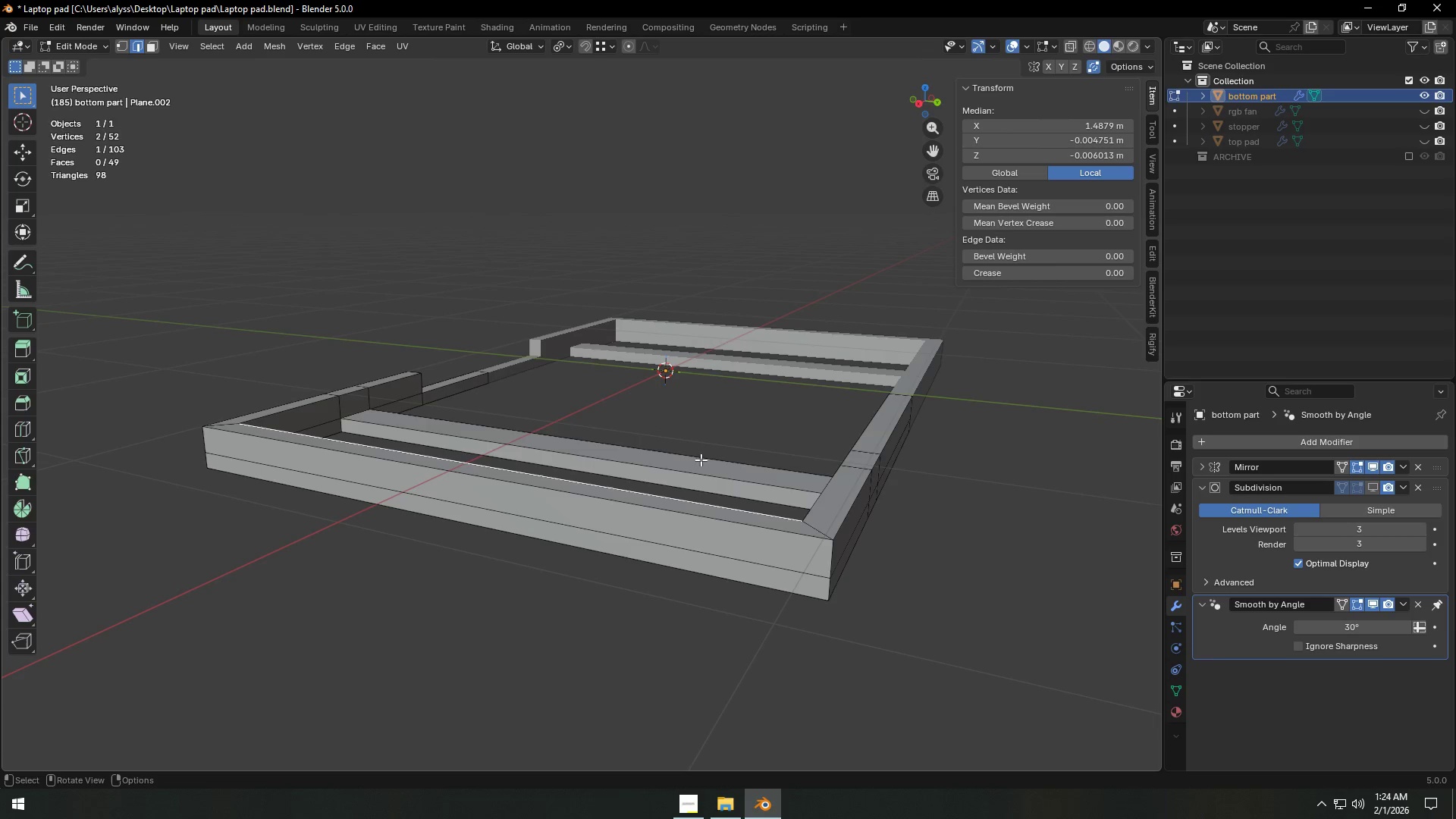 
wait(5.44)
 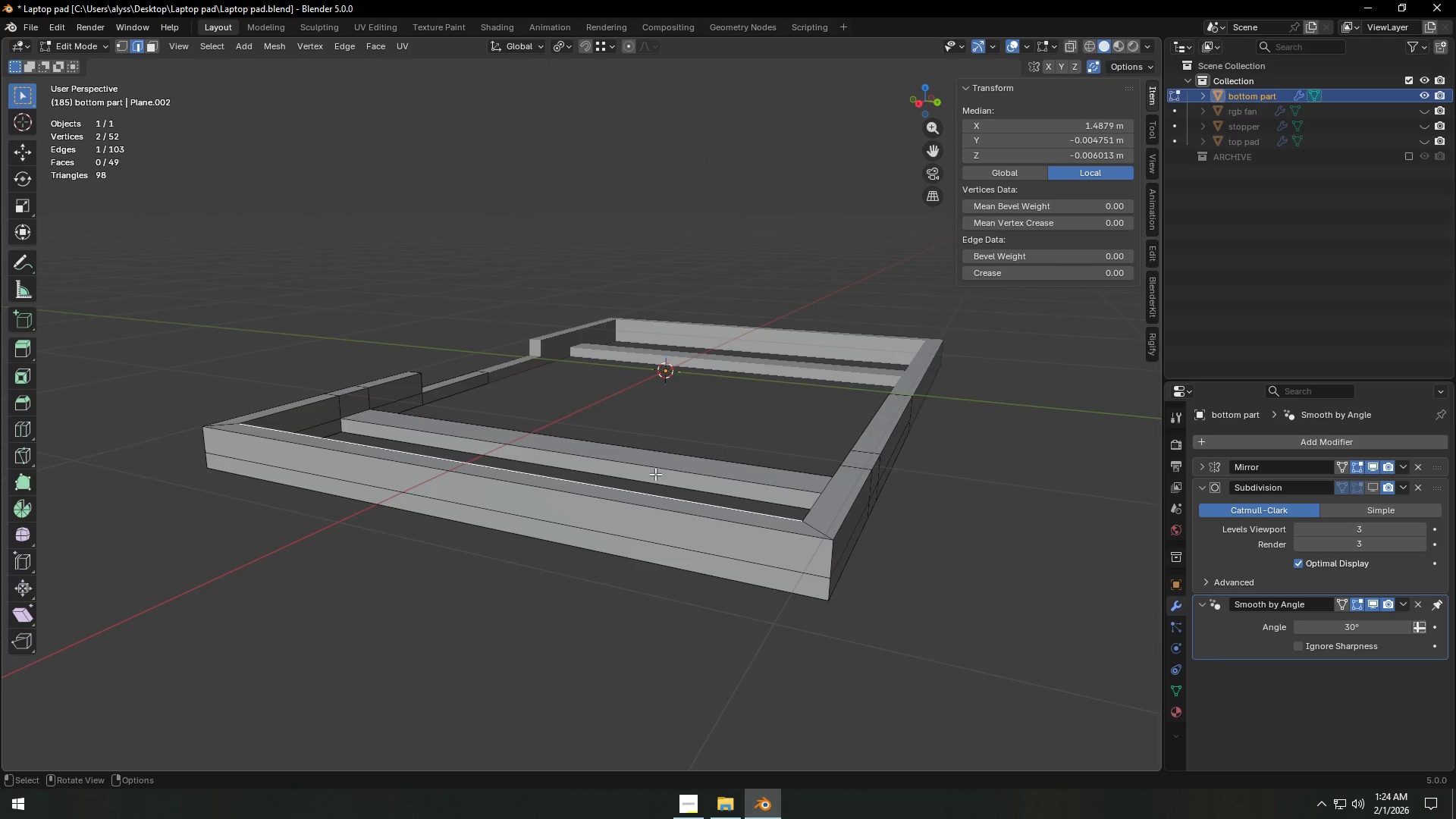 
left_click([1028, 588])
 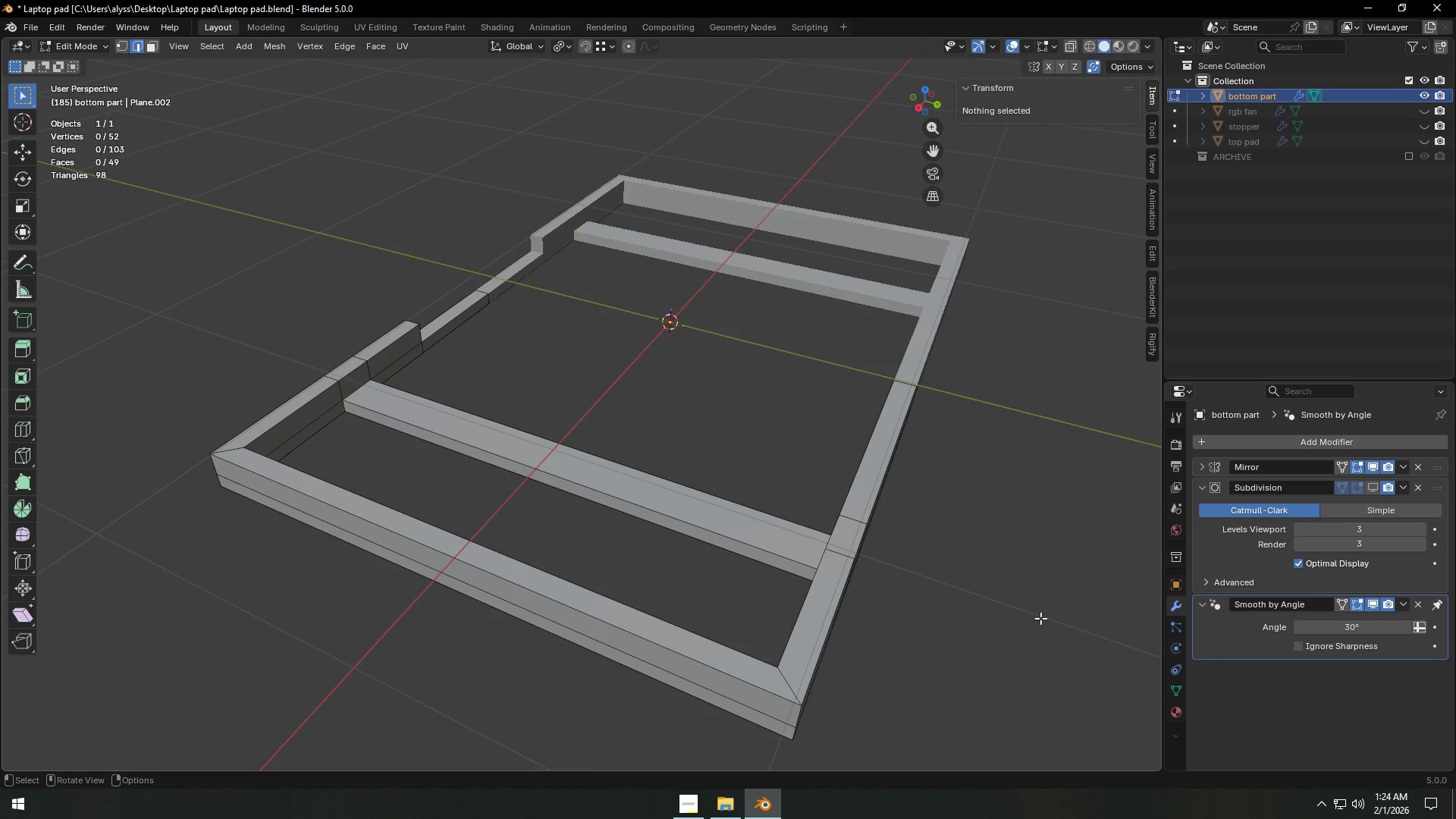 
scroll: coordinate [1047, 632], scroll_direction: up, amount: 2.0
 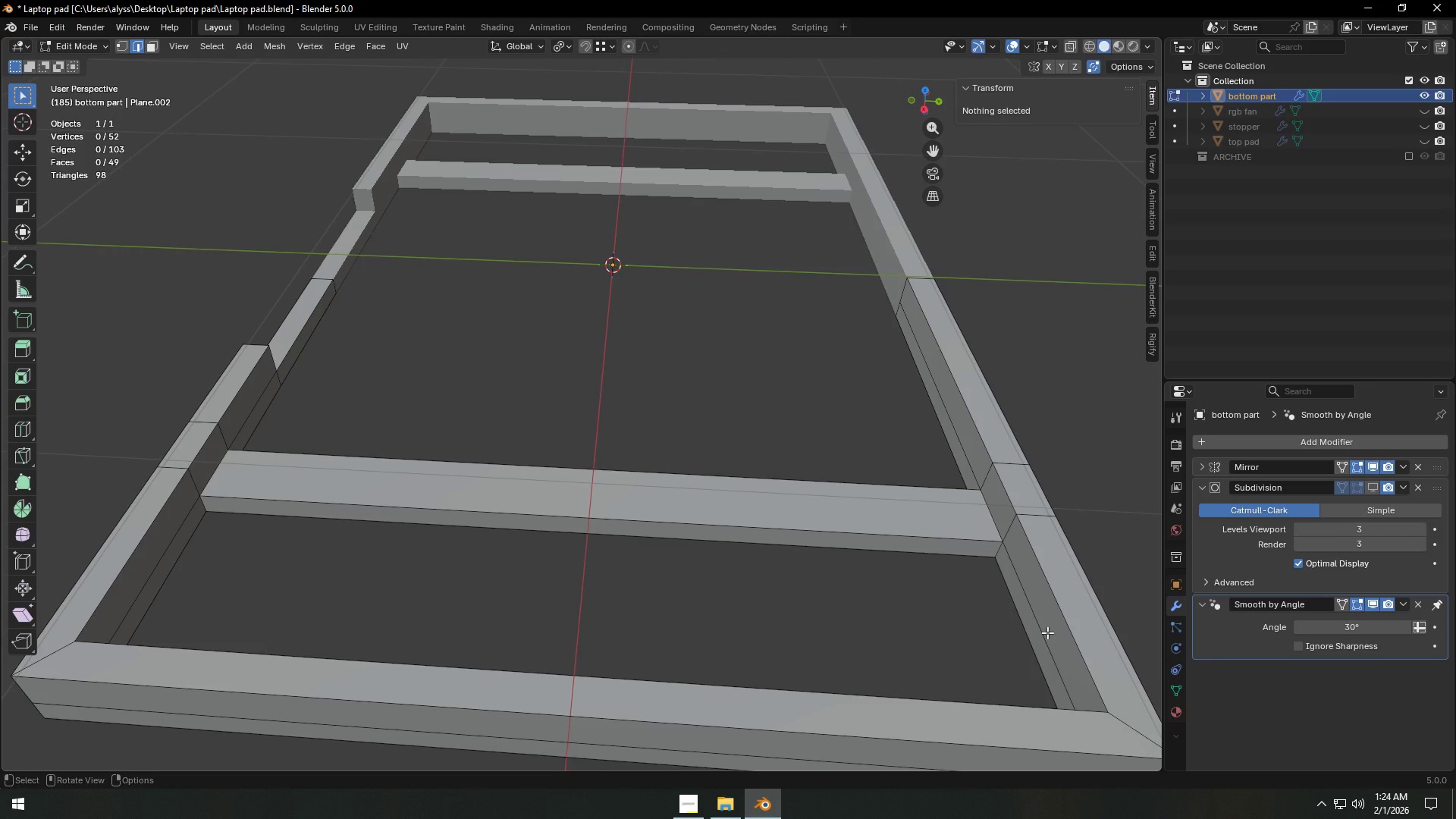 
key(Shift+ShiftLeft)
 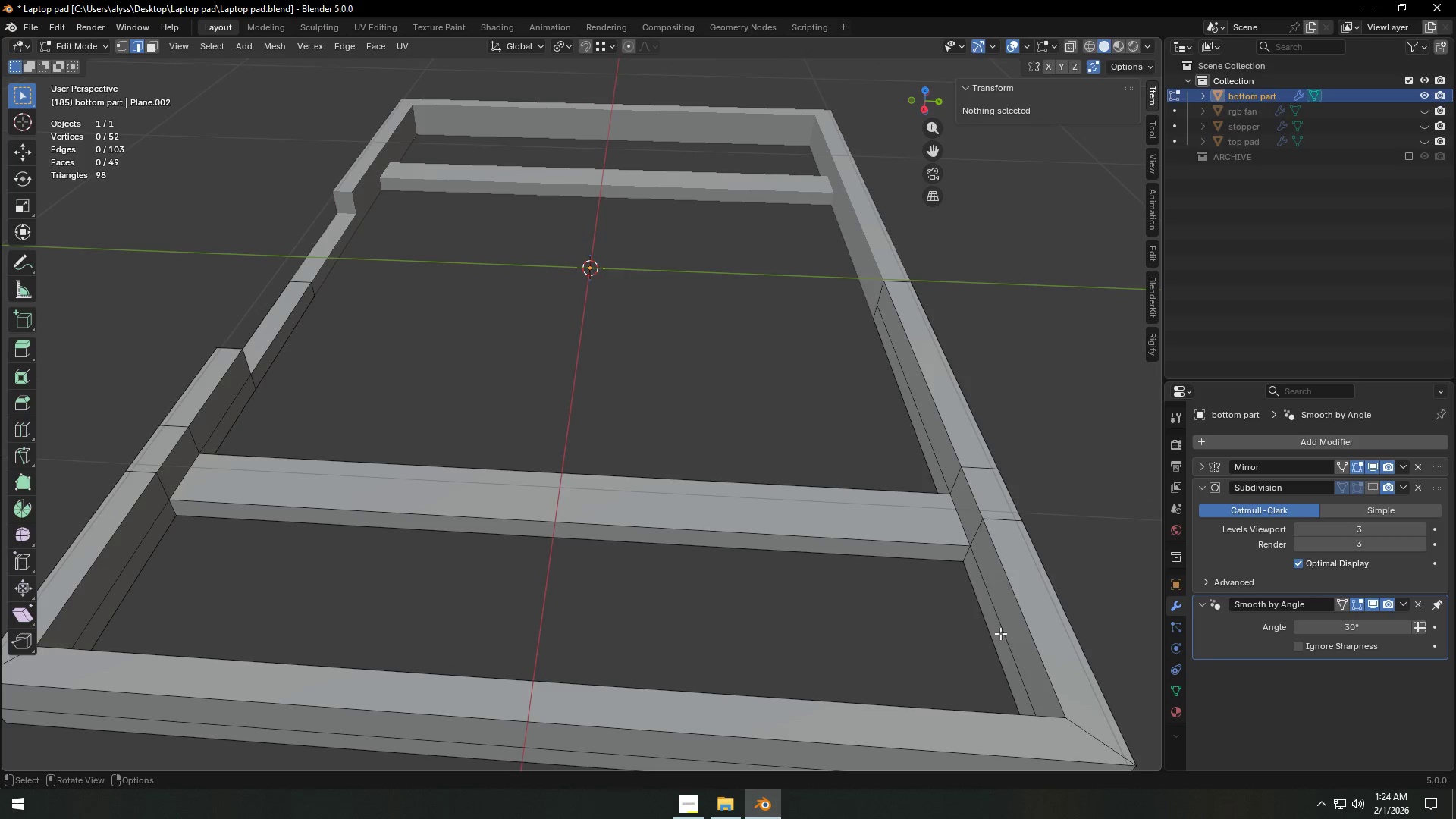 
key(Control+R)
 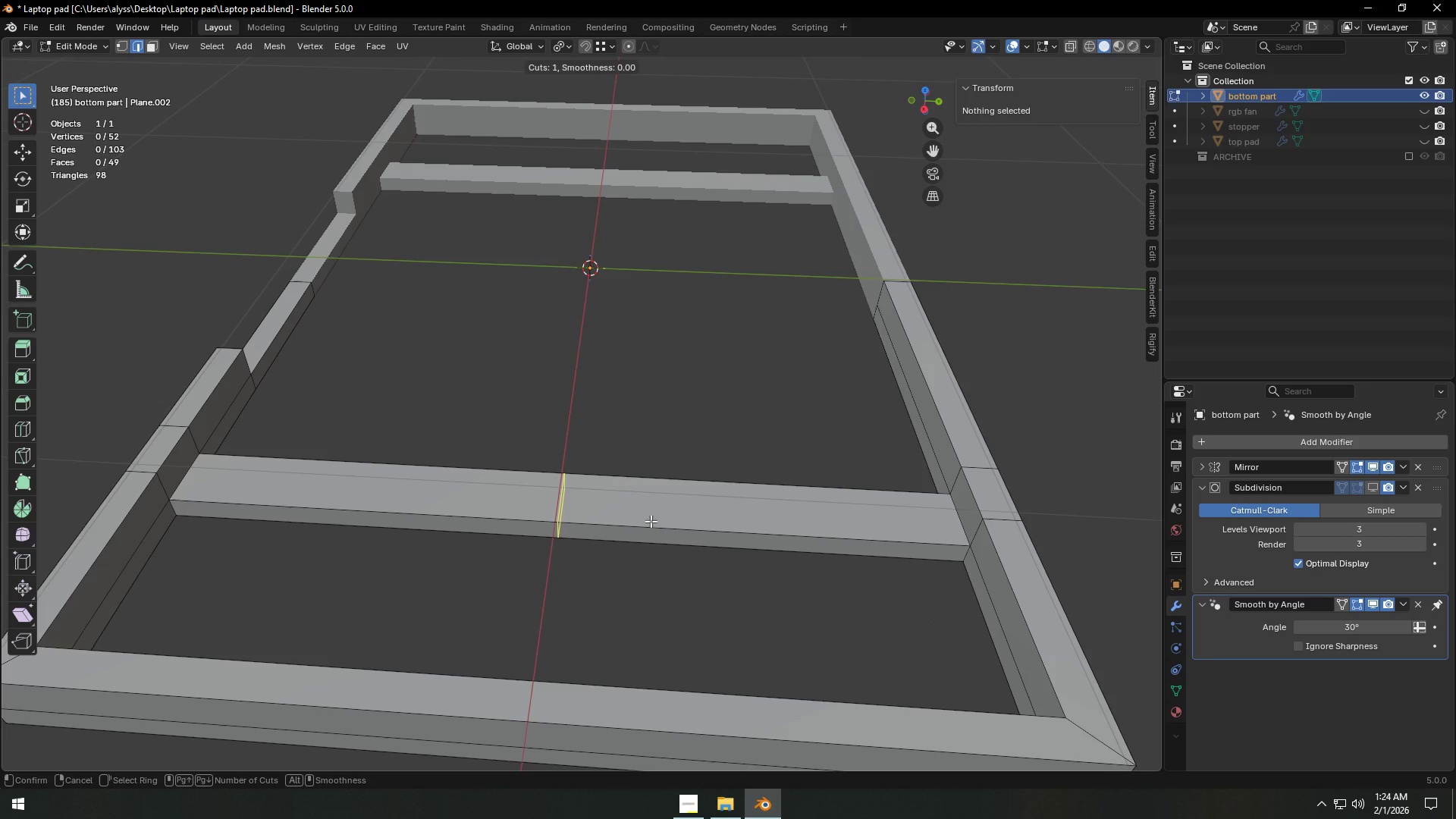 
left_click([651, 521])
 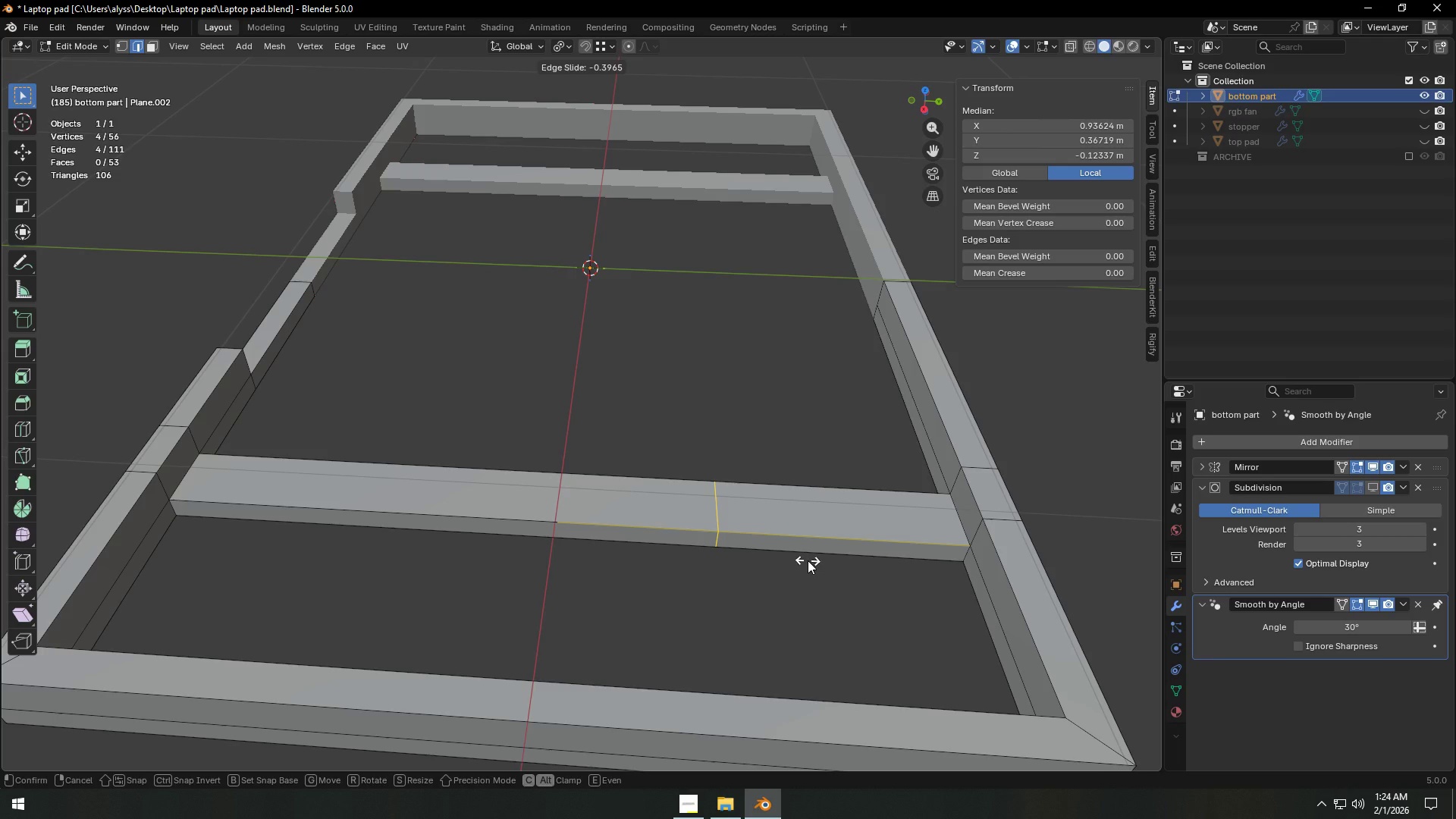 
left_click([808, 560])
 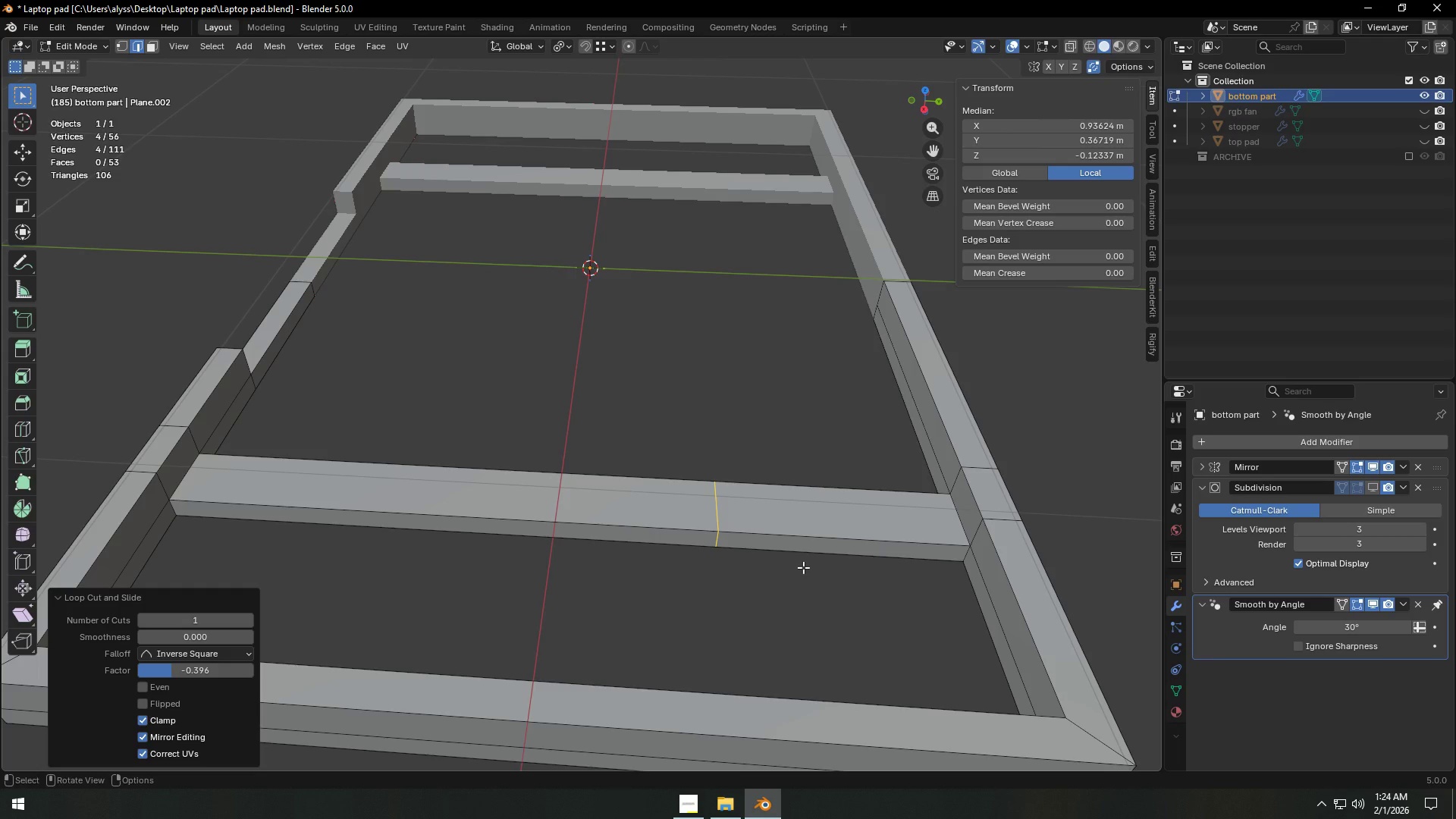 
hold_key(key=ShiftLeft, duration=0.83)
 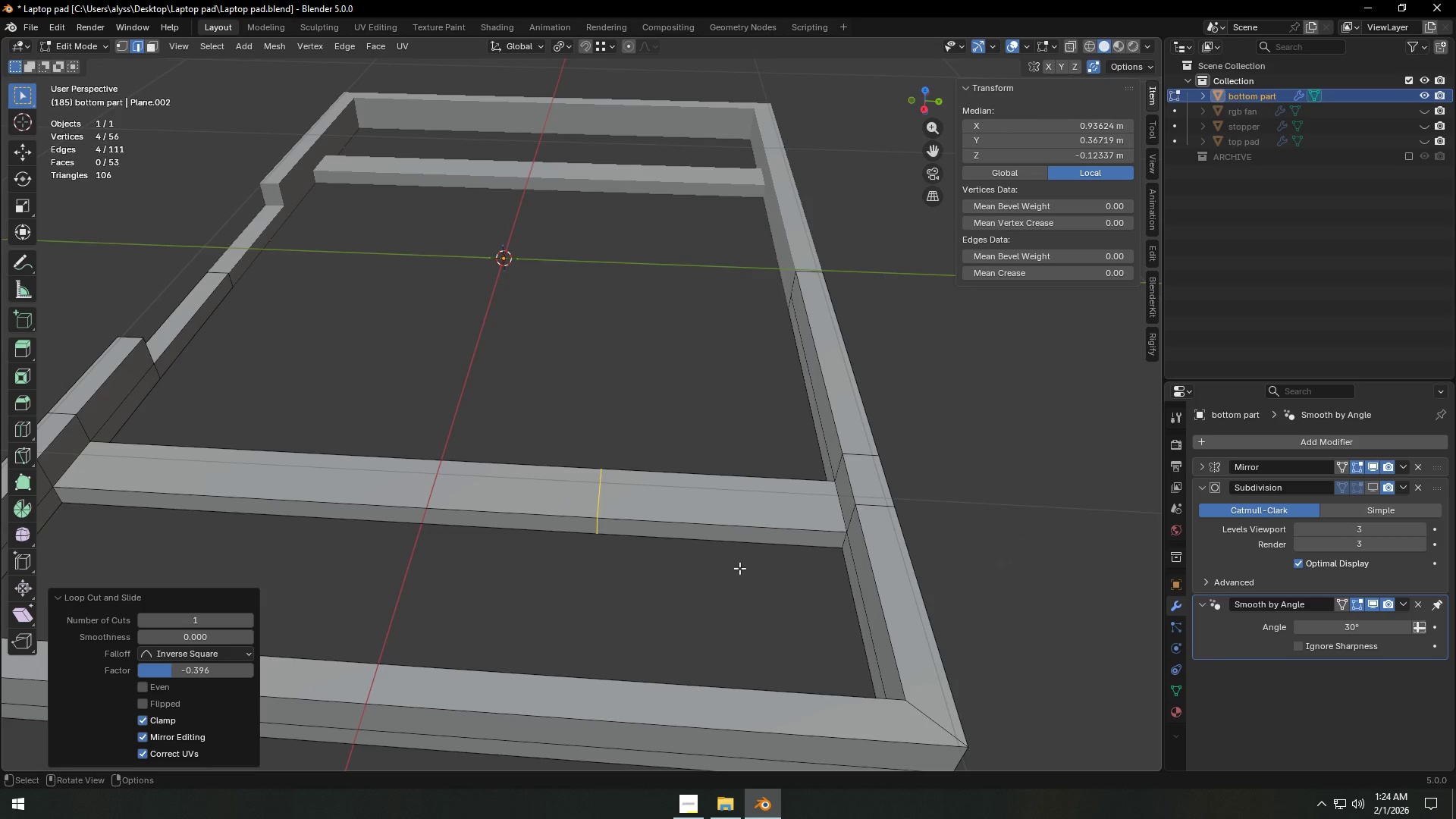 
wait(6.0)
 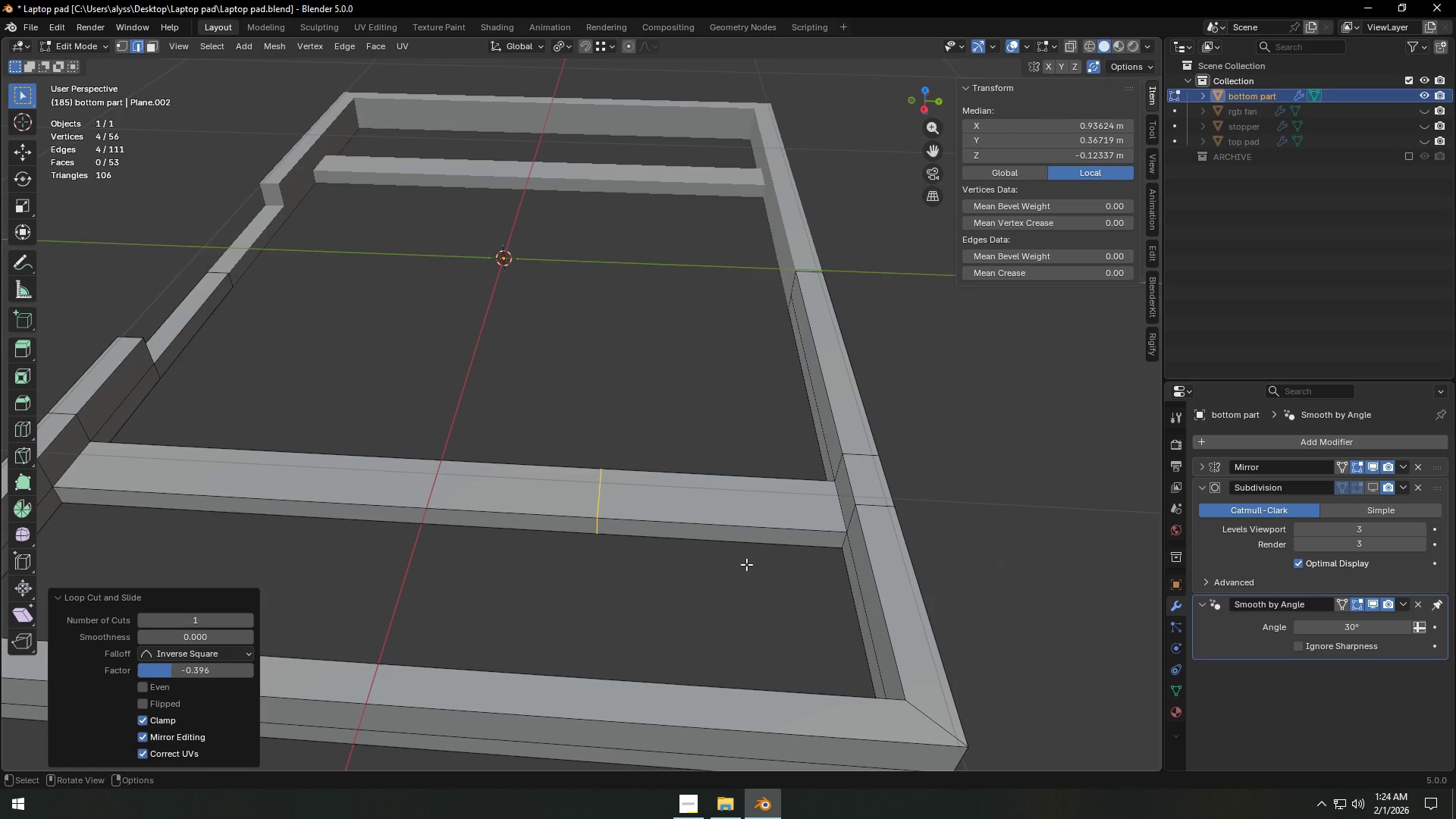 
key(Control+R)
 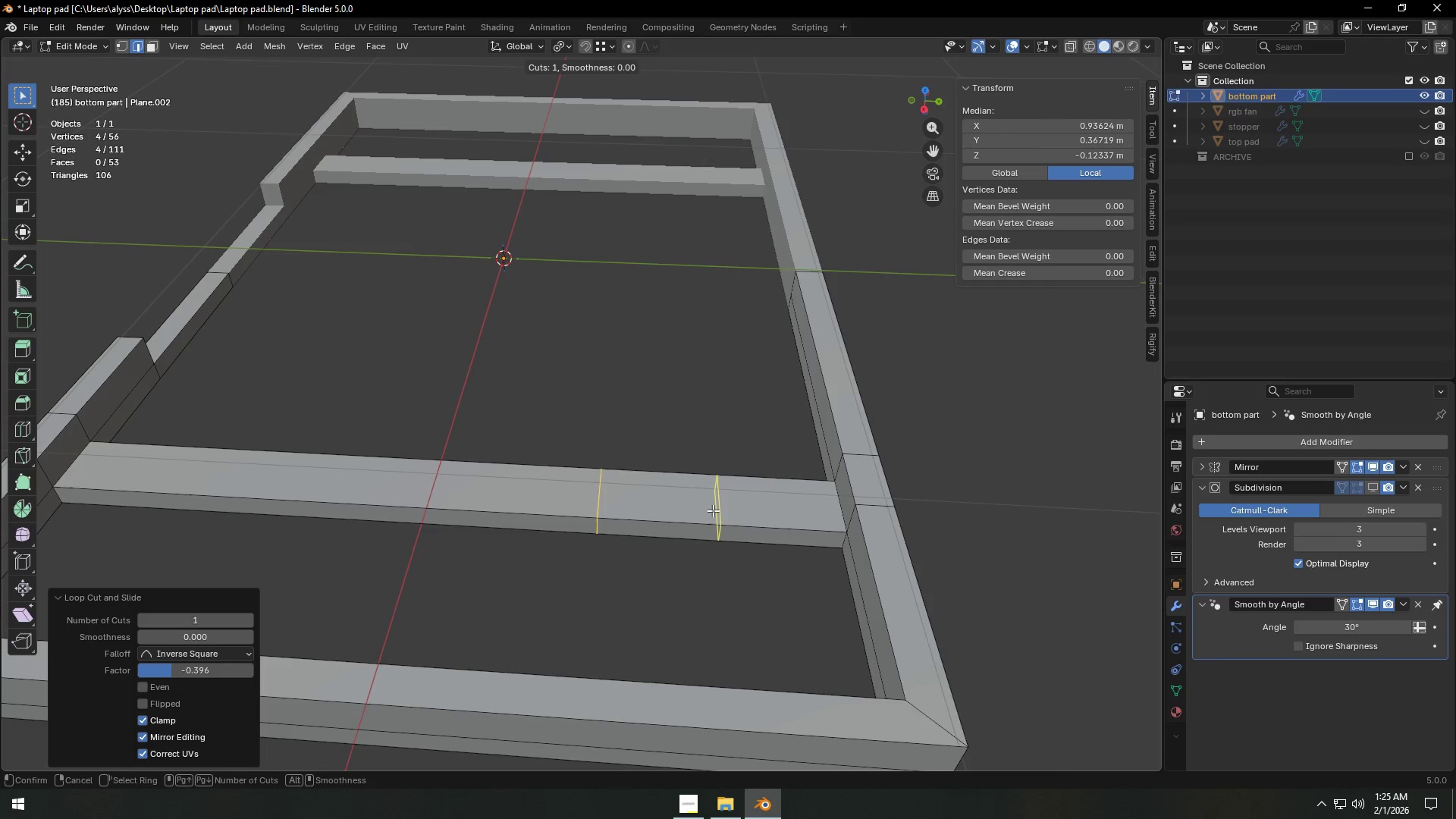 
scroll: coordinate [716, 514], scroll_direction: up, amount: 5.0
 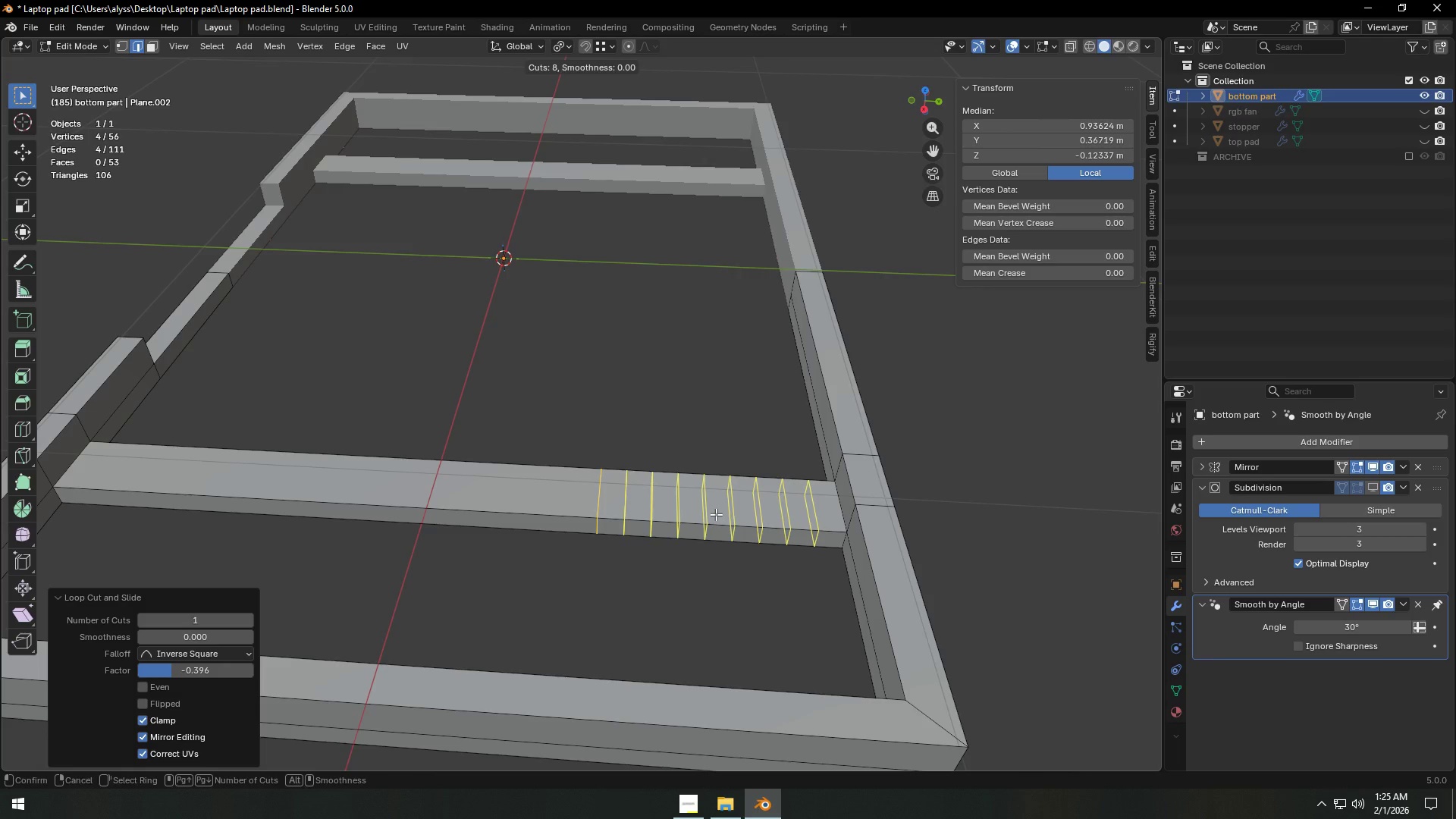 
left_click([716, 514])
 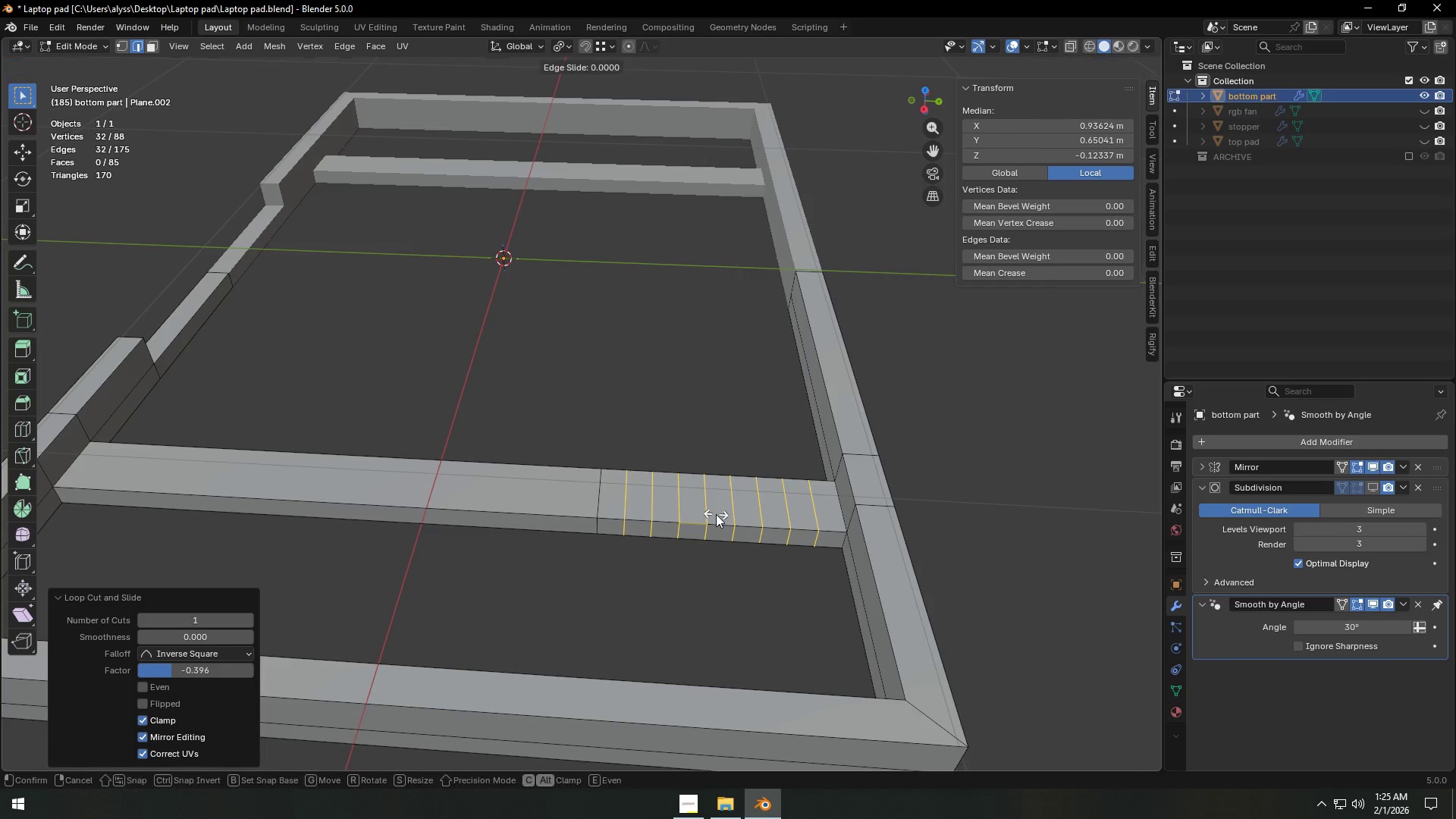 
right_click([716, 514])
 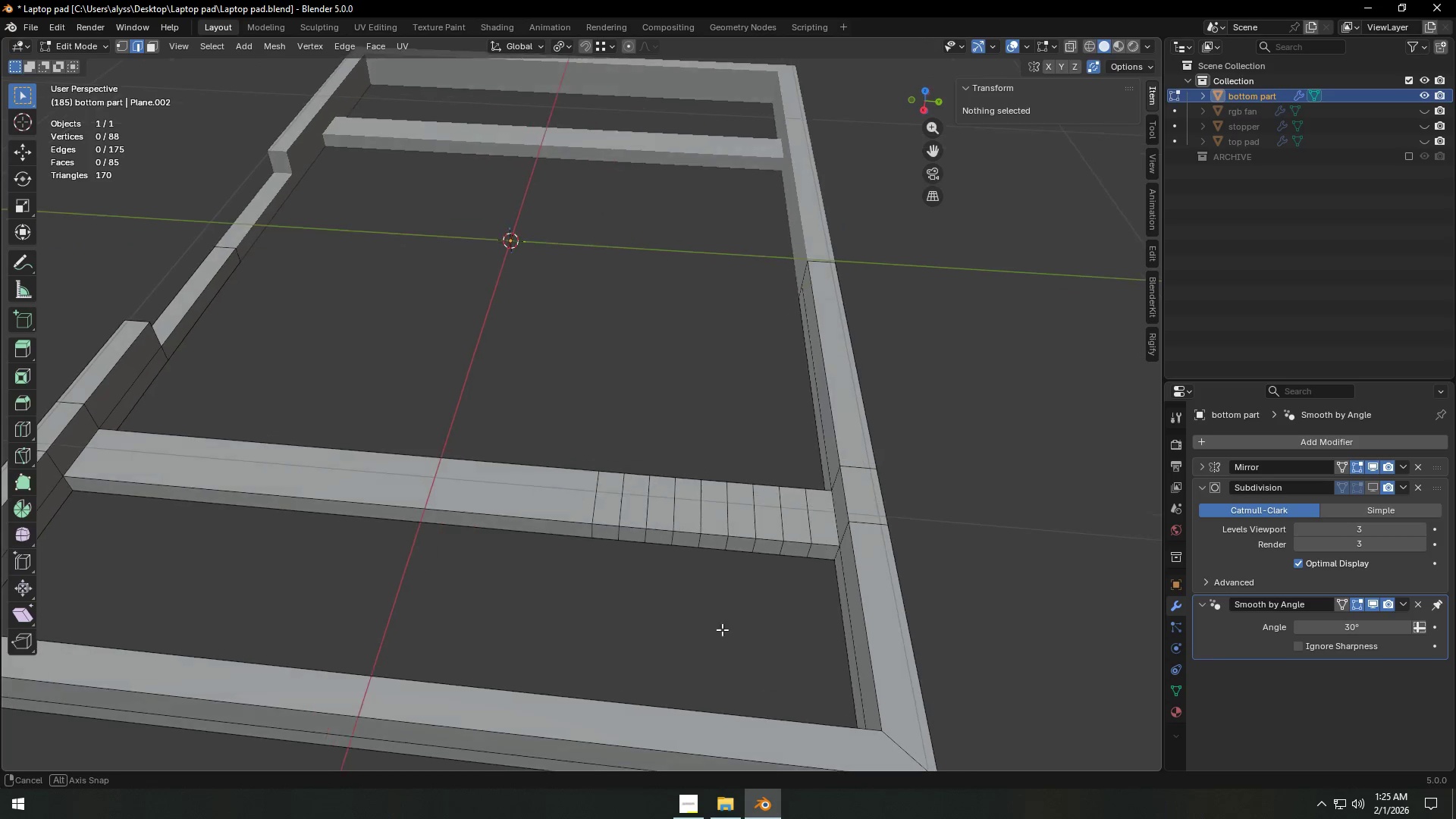 
key(3)
 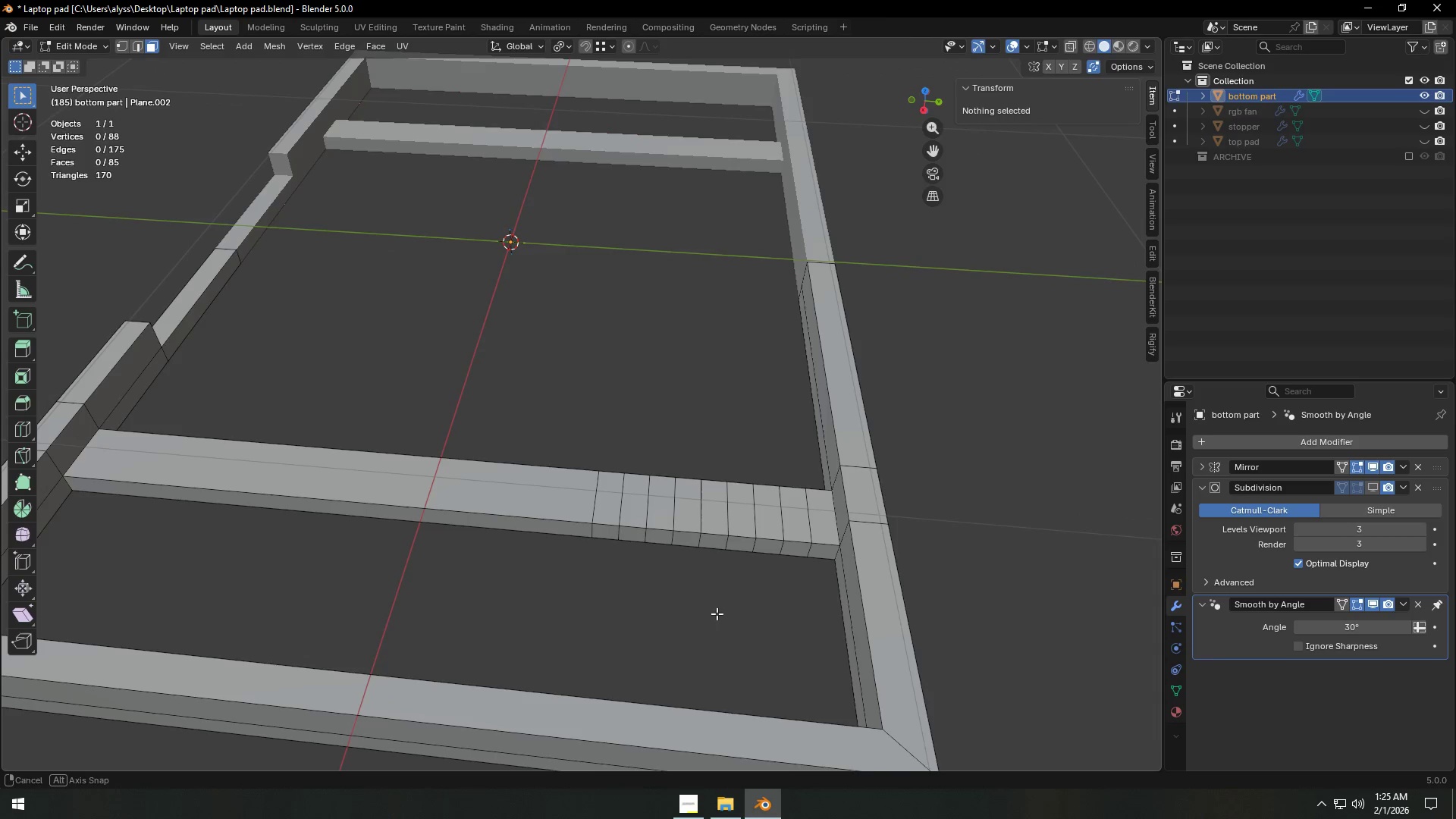 
hold_key(key=ShiftLeft, duration=0.33)
 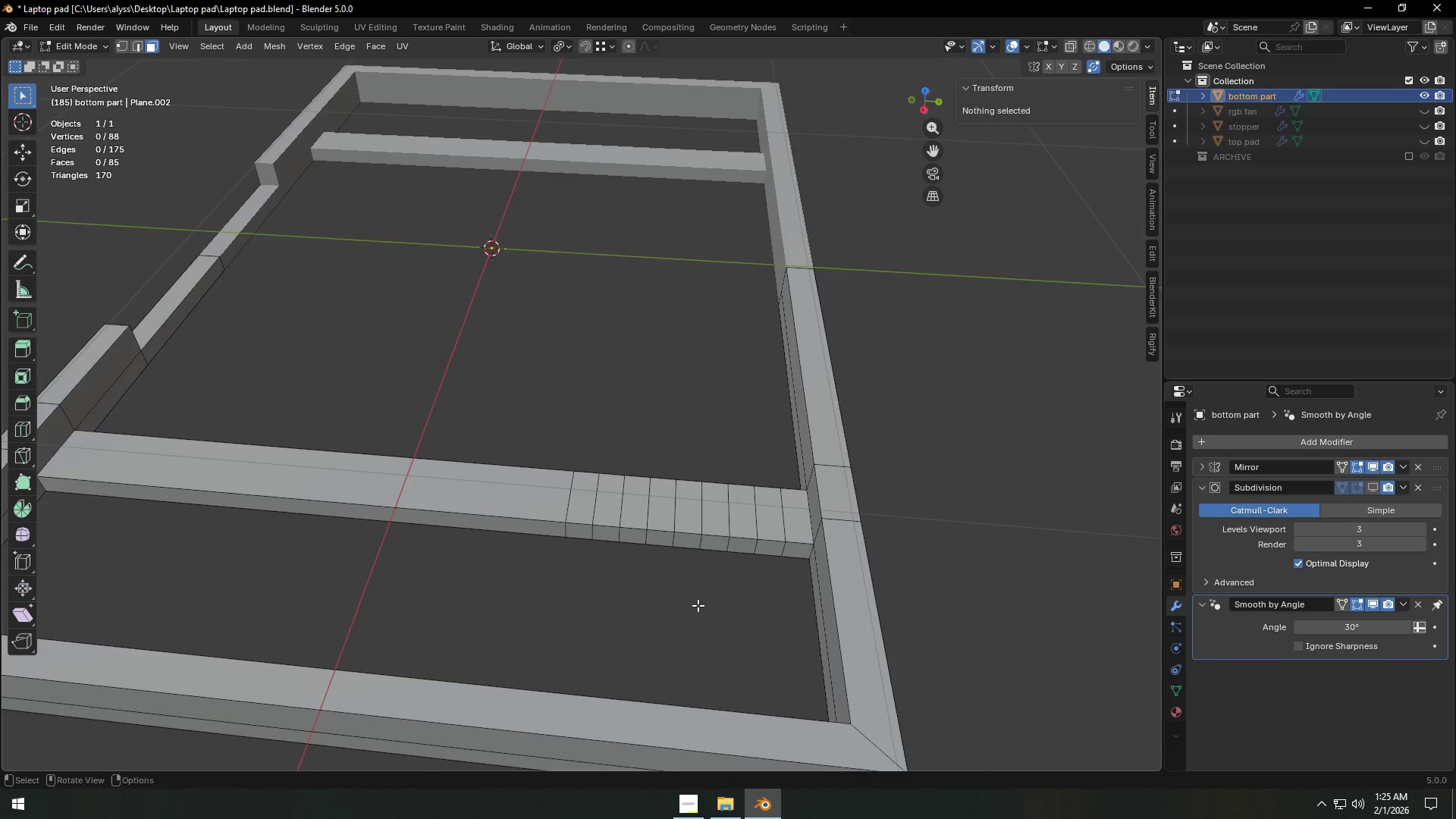 
scroll: coordinate [698, 605], scroll_direction: up, amount: 2.0
 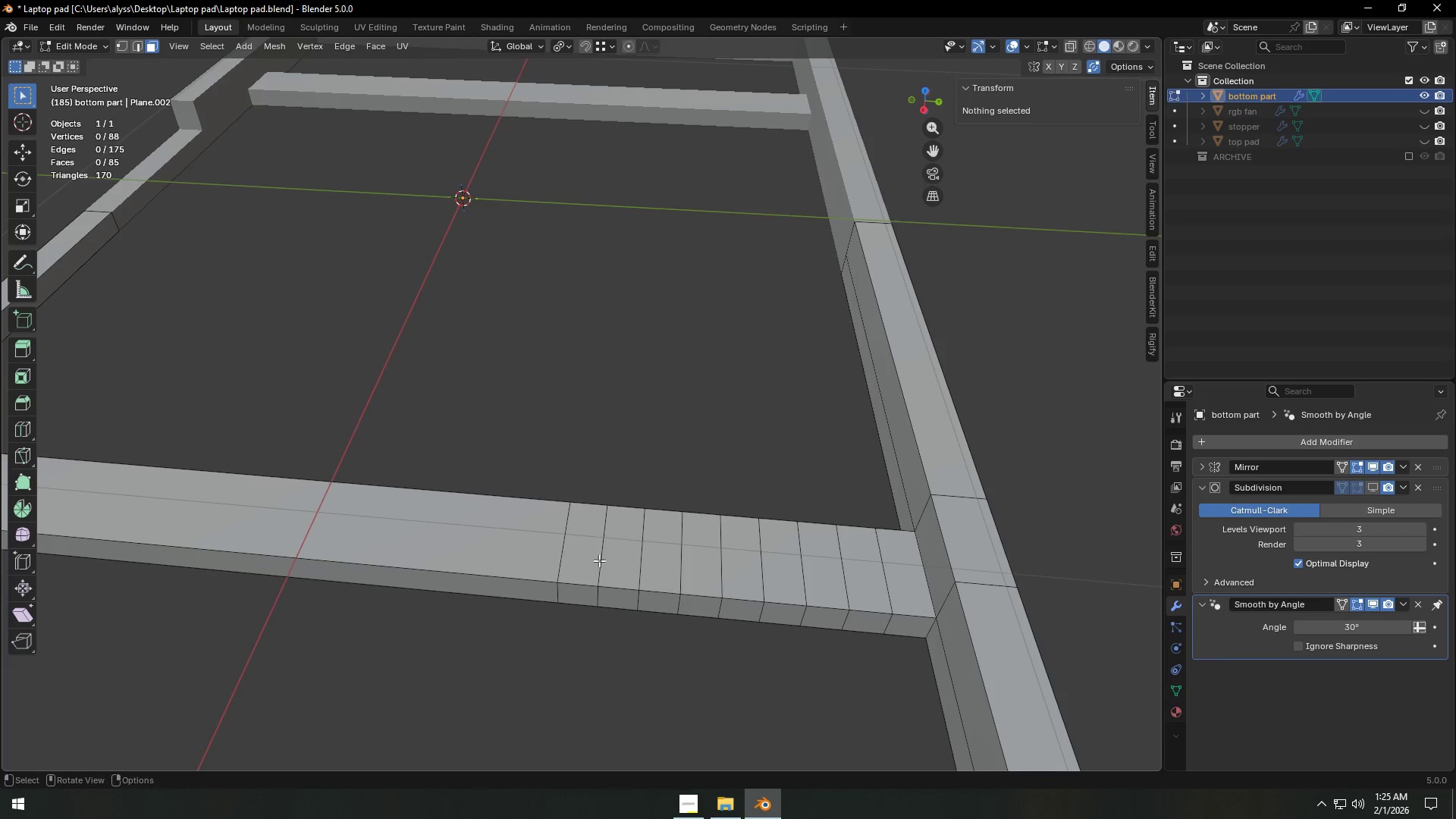 
left_click([586, 551])
 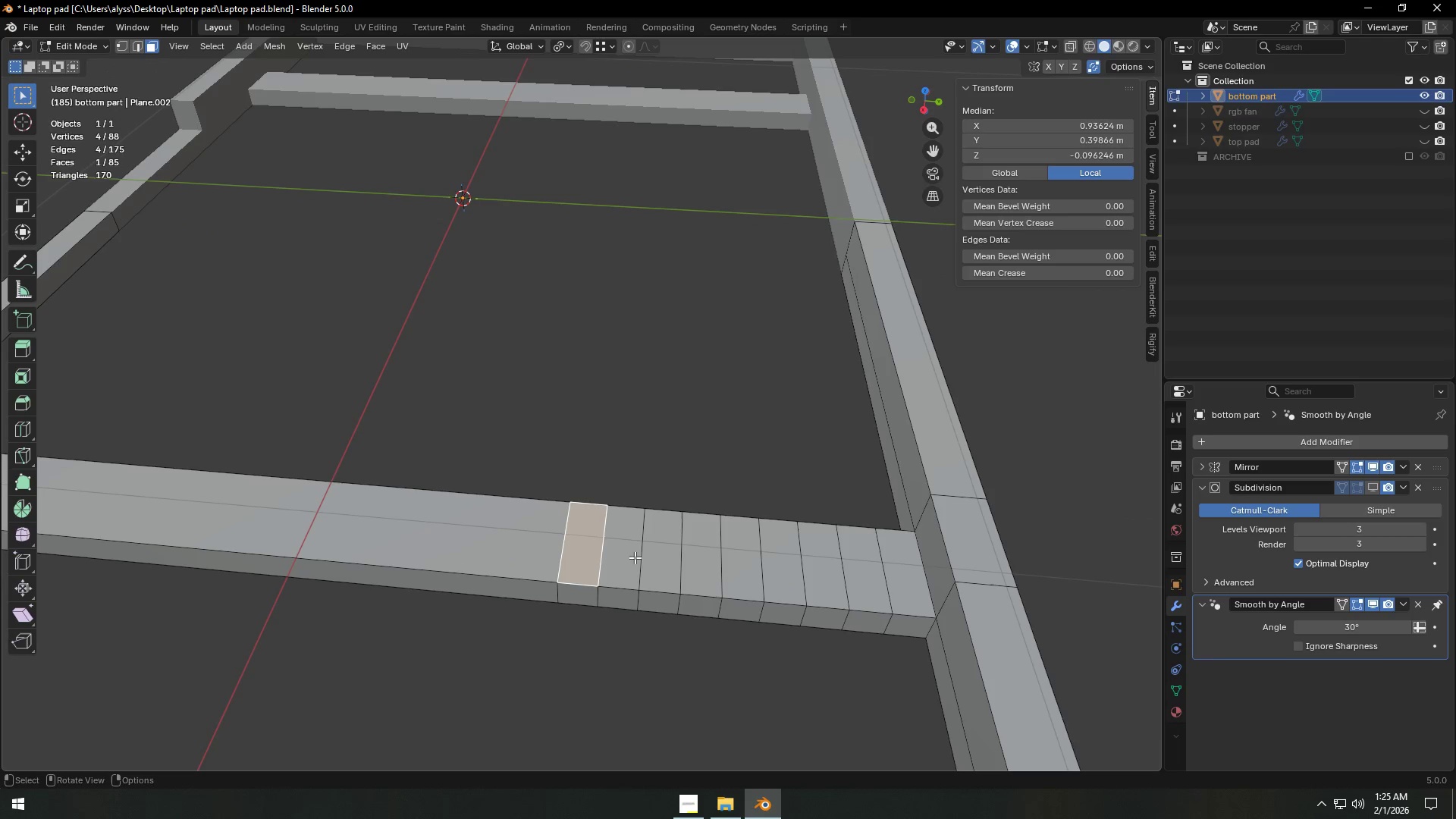 
hold_key(key=ShiftLeft, duration=1.5)
left_click([664, 560])
 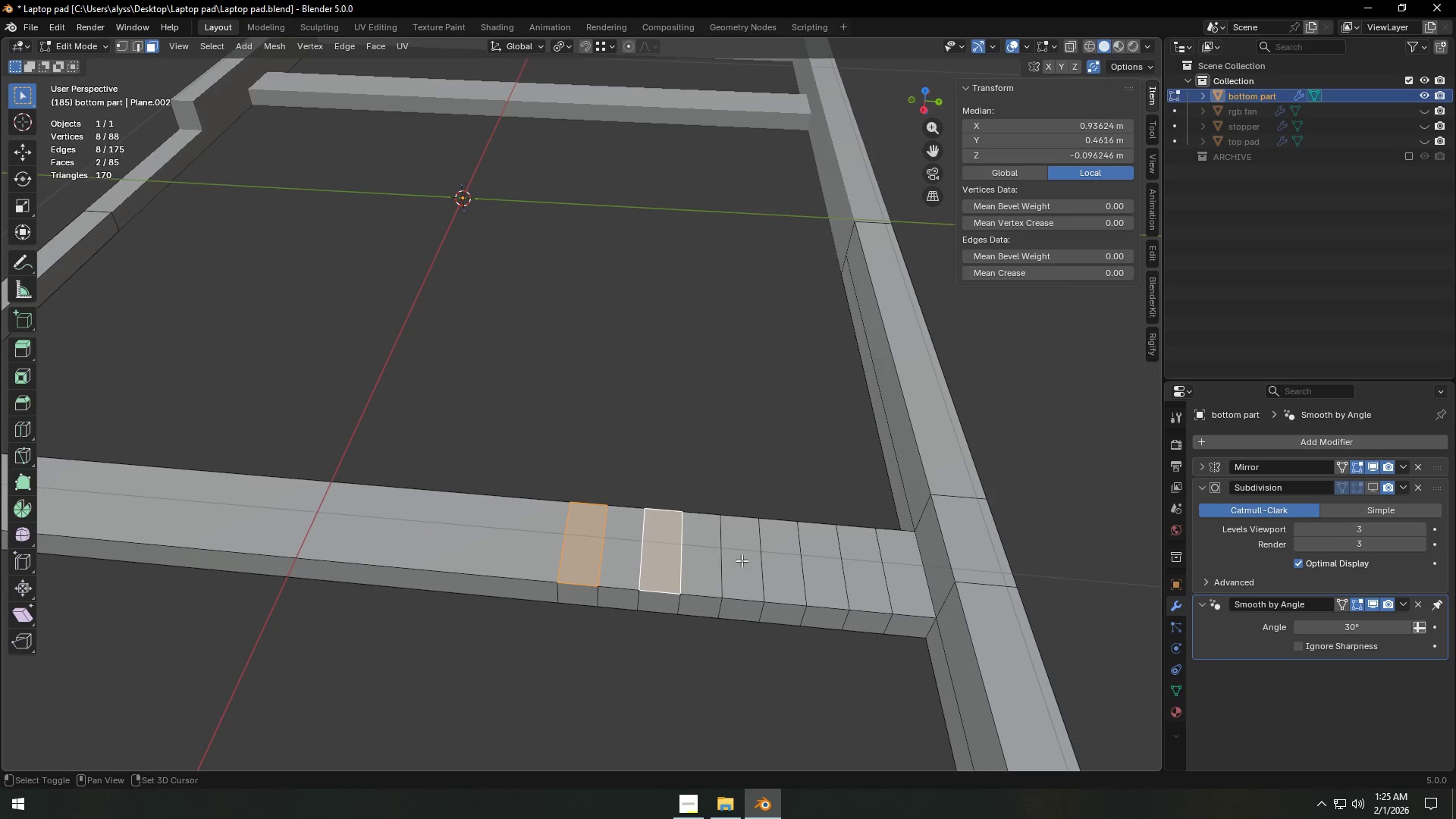 
left_click([744, 560])
 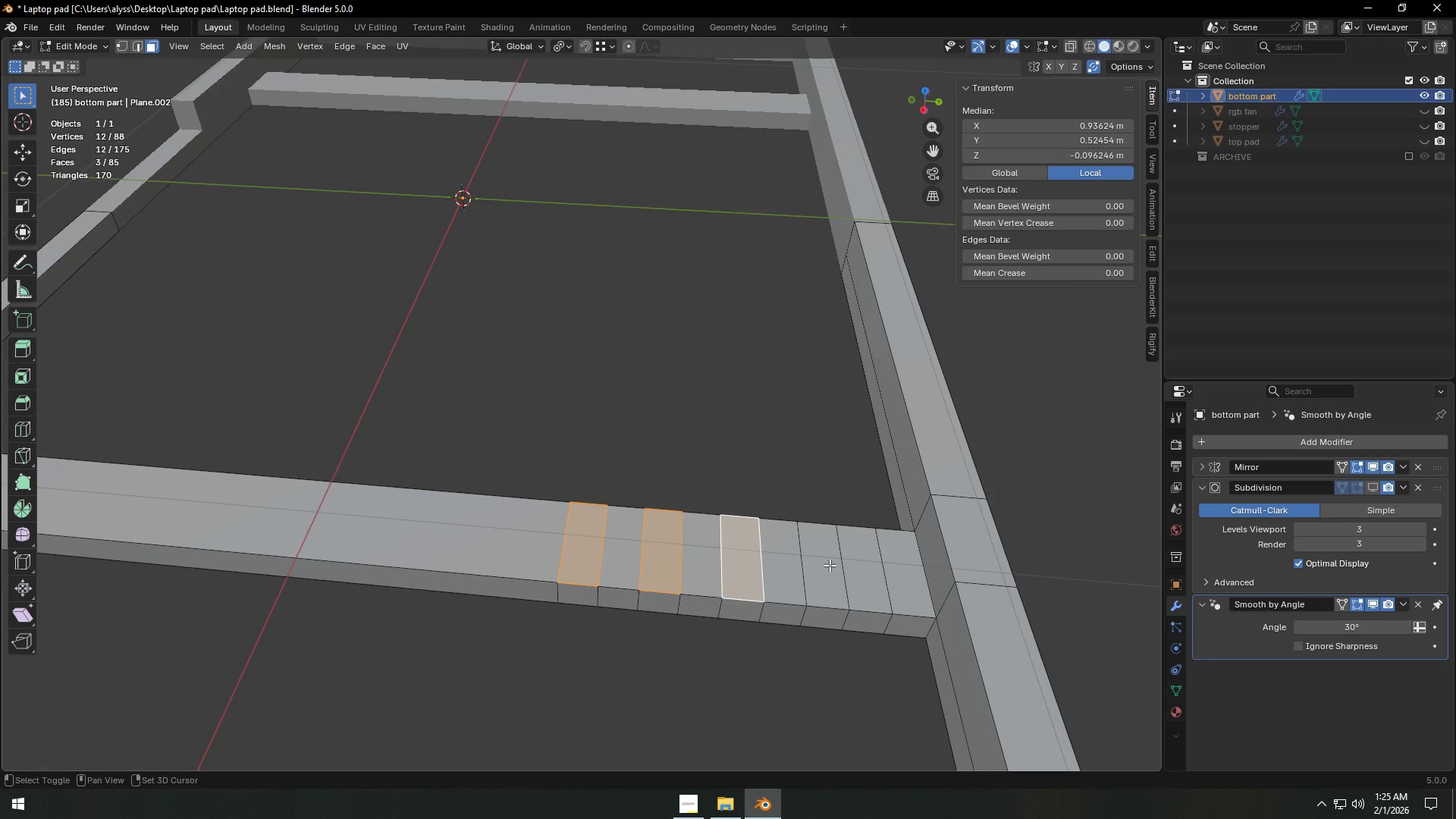 
hold_key(key=ShiftLeft, duration=0.41)
left_click([830, 565])
 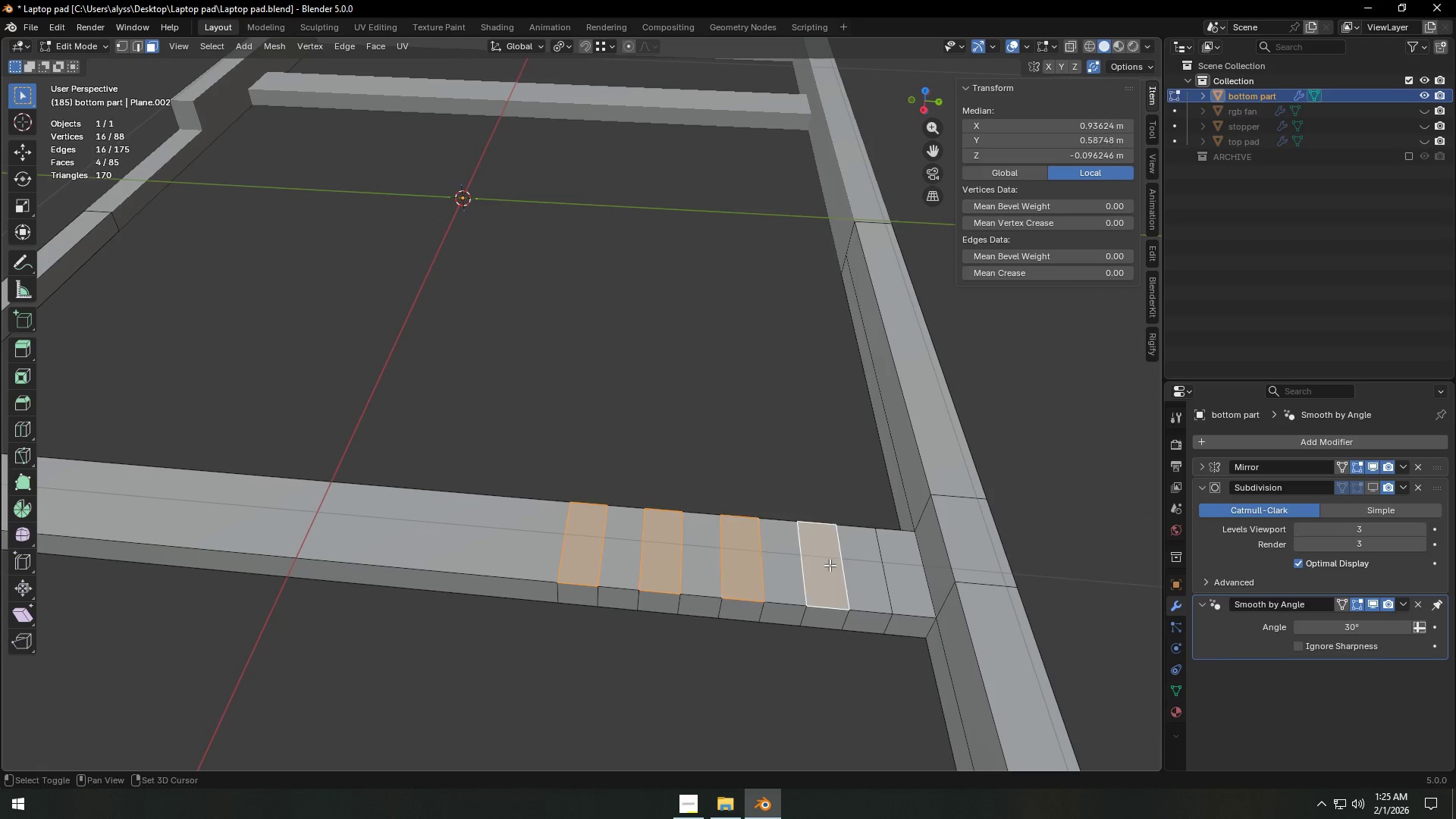 
key(E)
 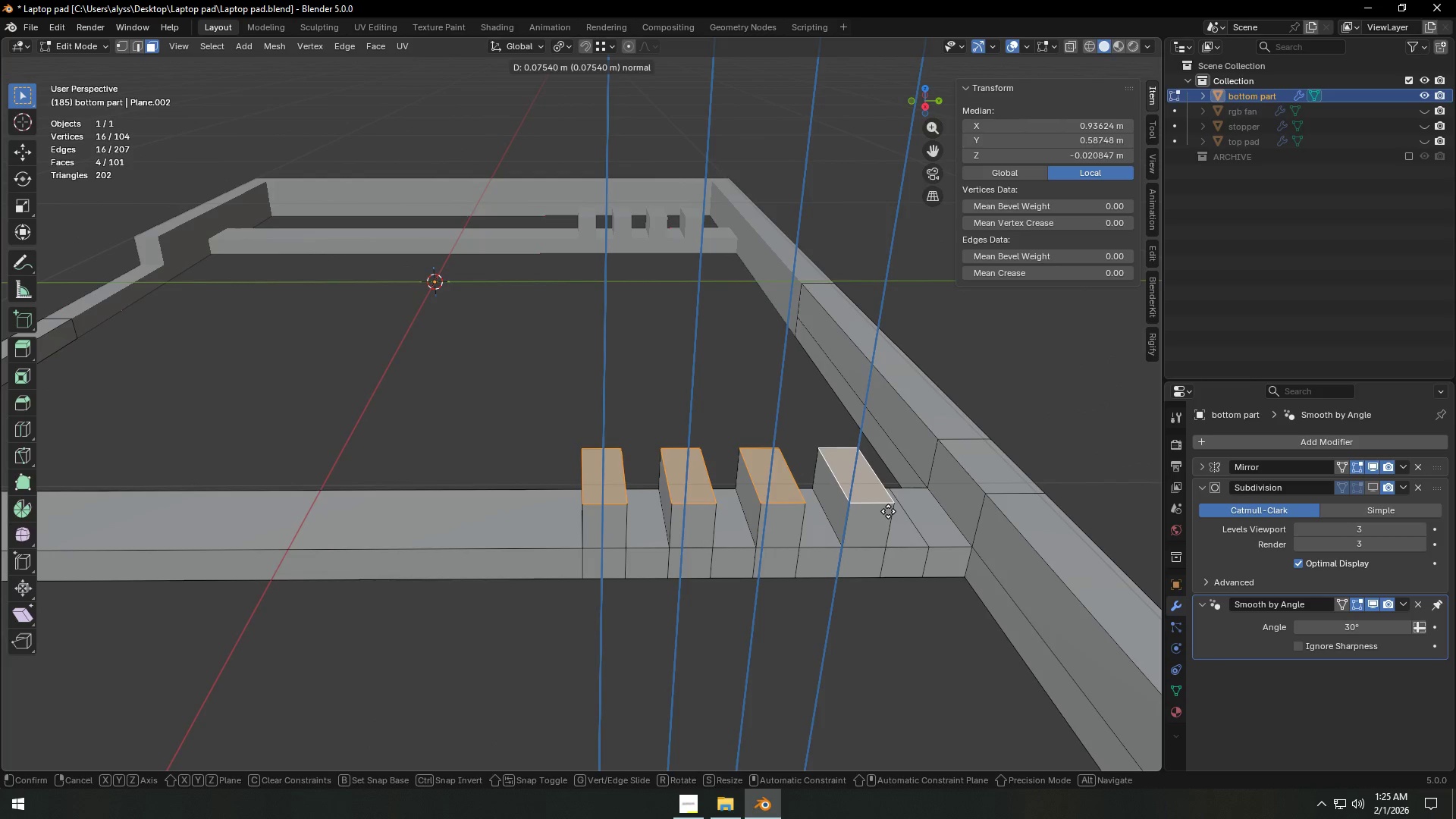 
left_click([888, 511])
 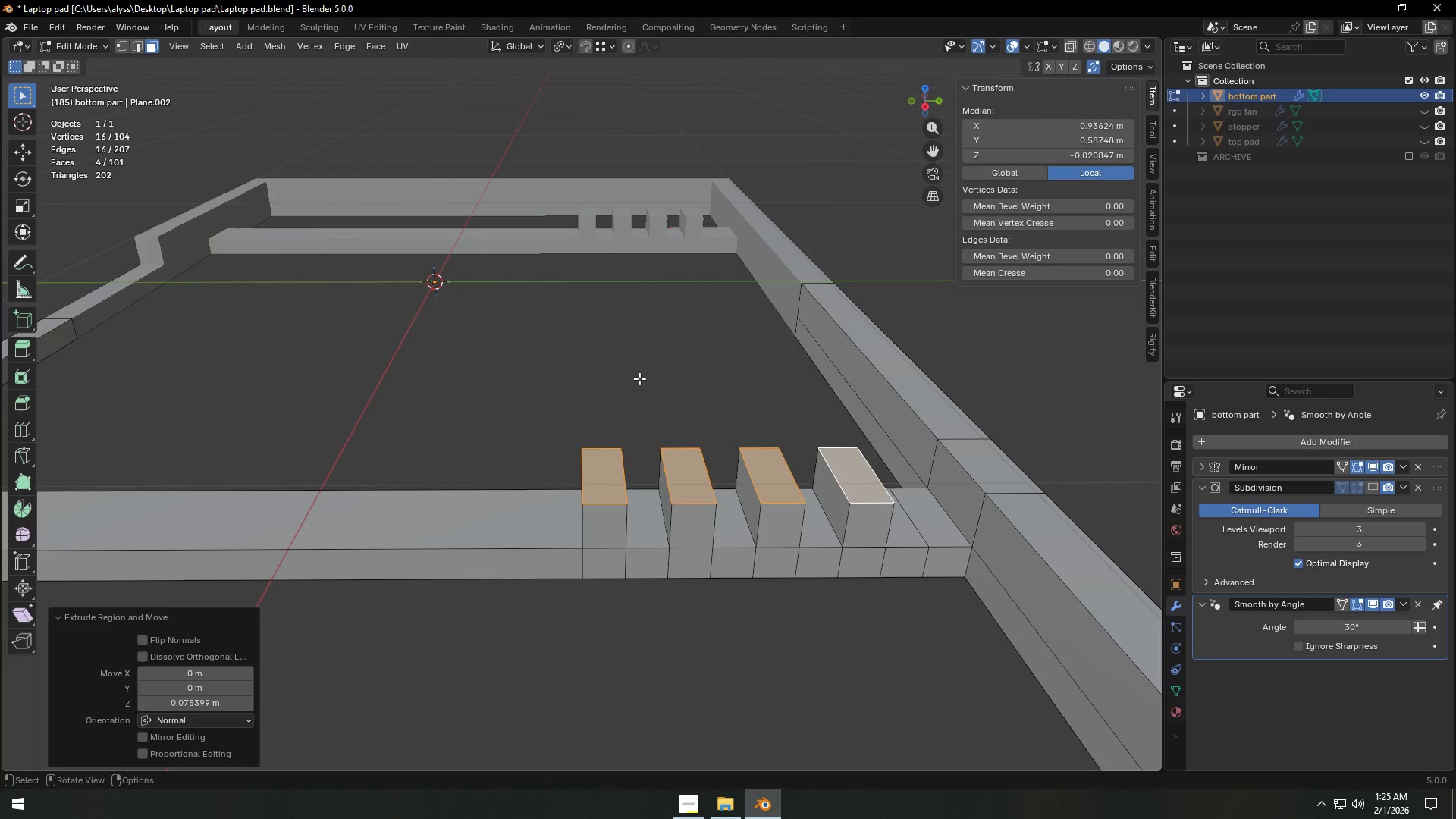 
left_click([639, 378])
 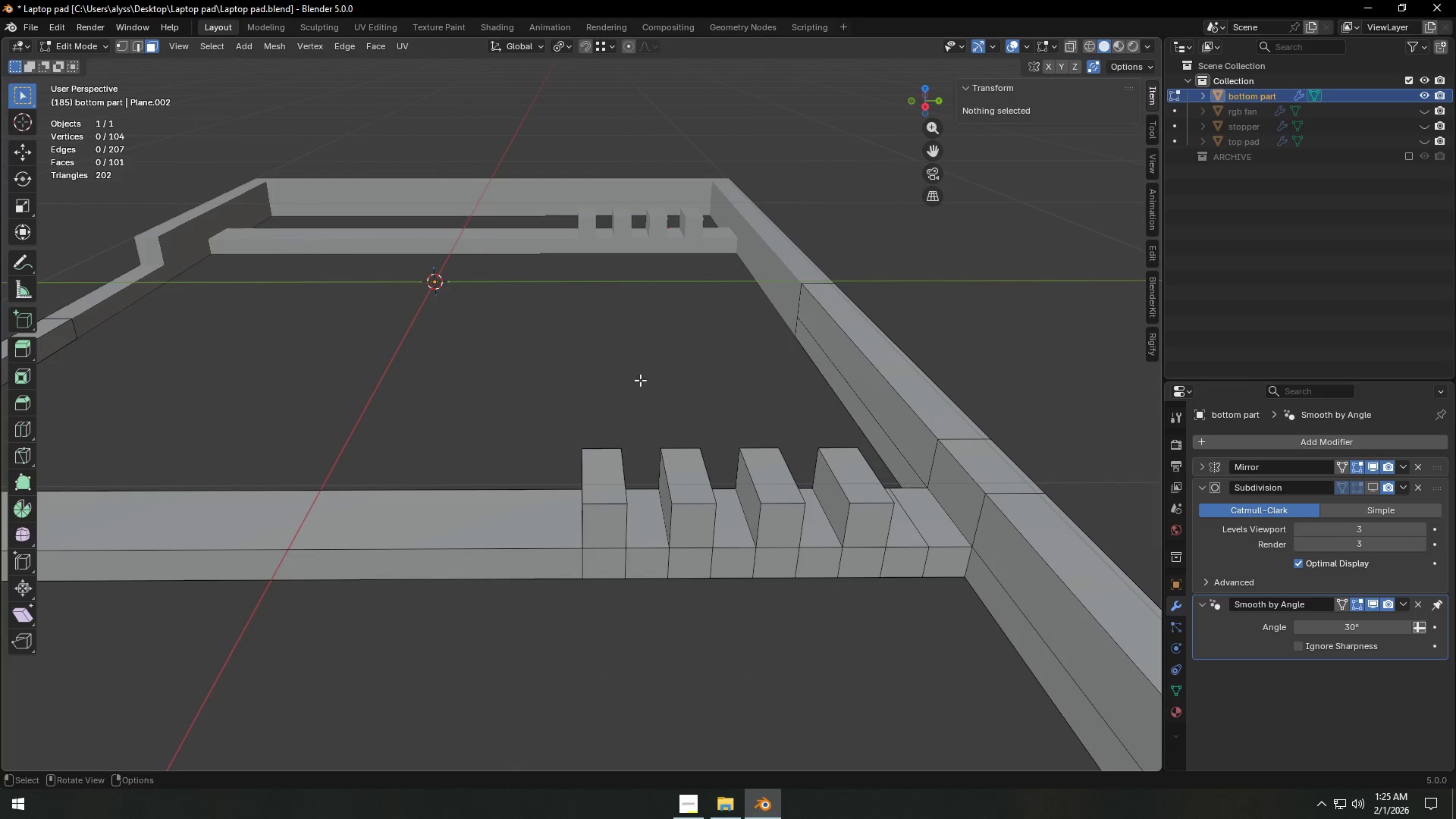 
scroll: coordinate [642, 388], scroll_direction: down, amount: 5.0
 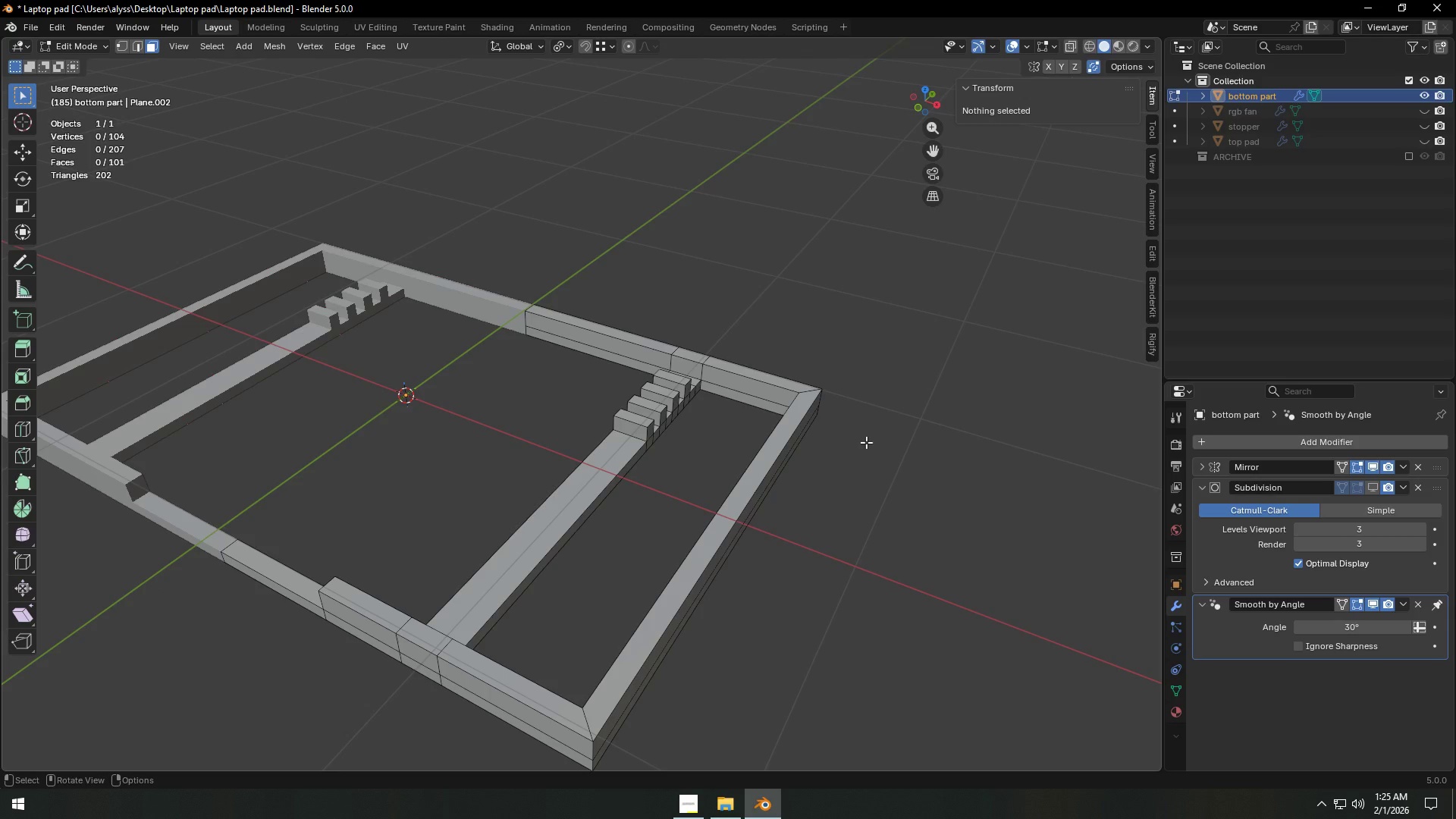 
wait(10.04)
 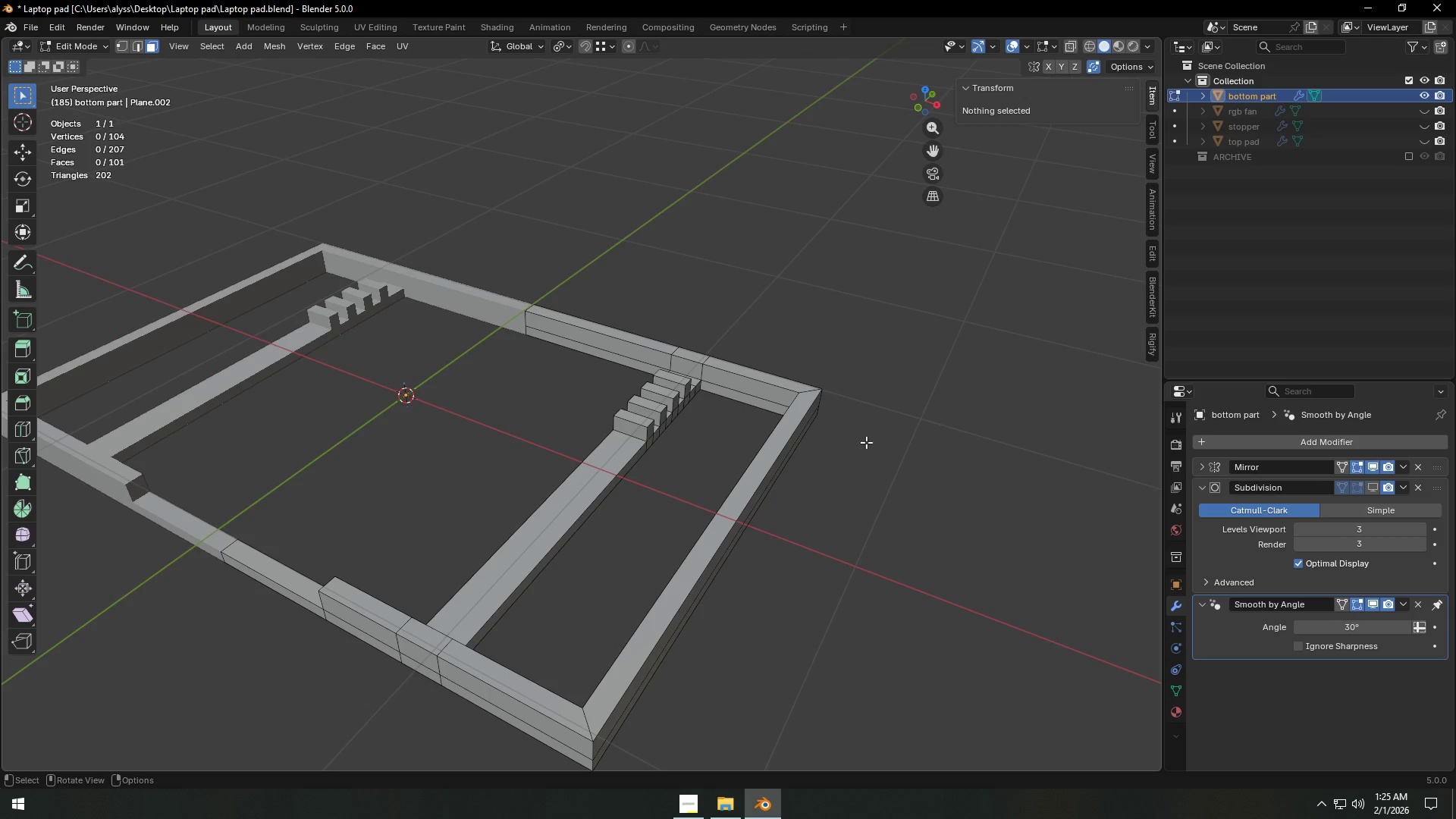 
hold_key(key=ShiftLeft, duration=0.55)
 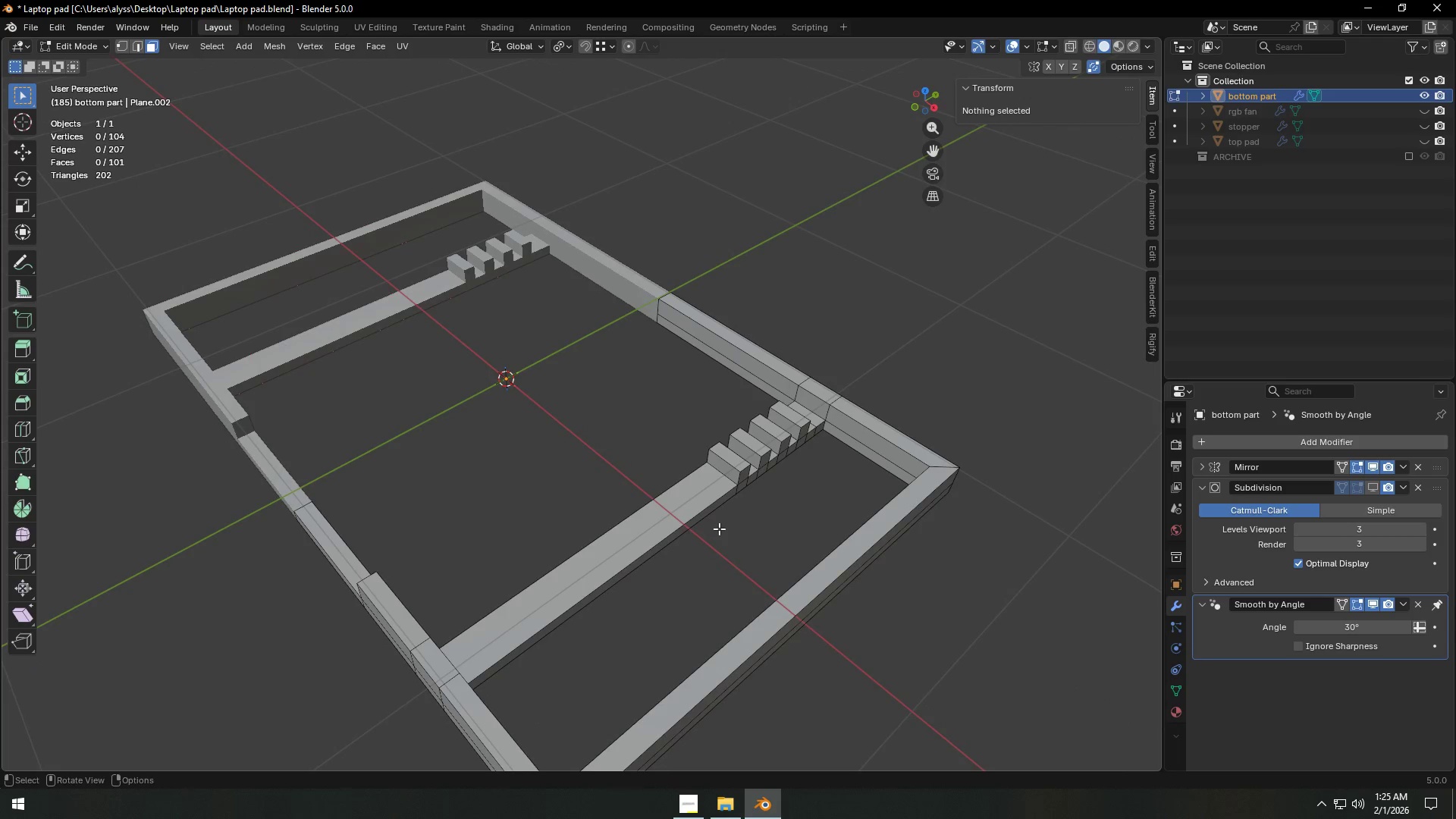 
key(Tab)
 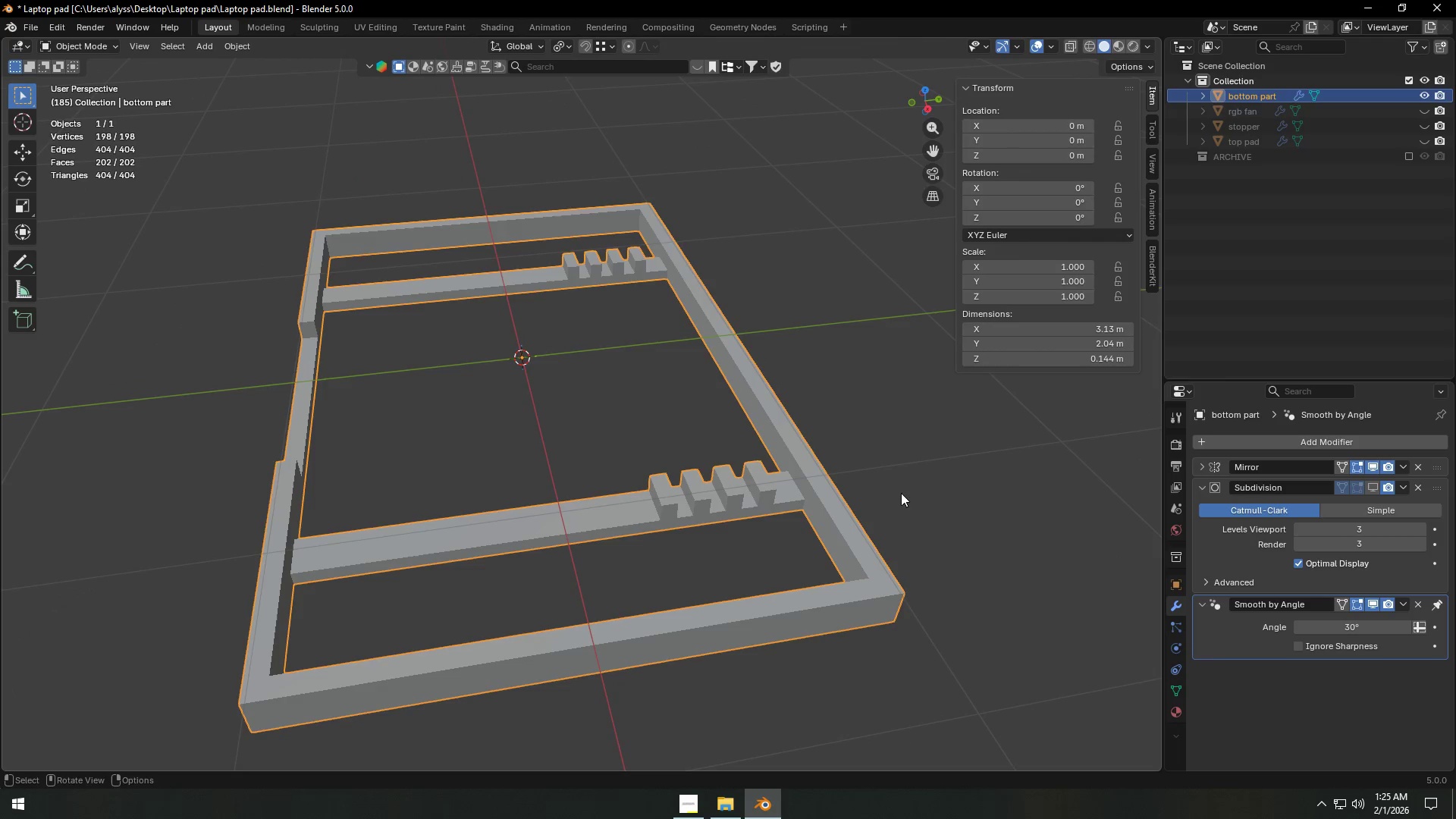 
left_click([938, 492])
 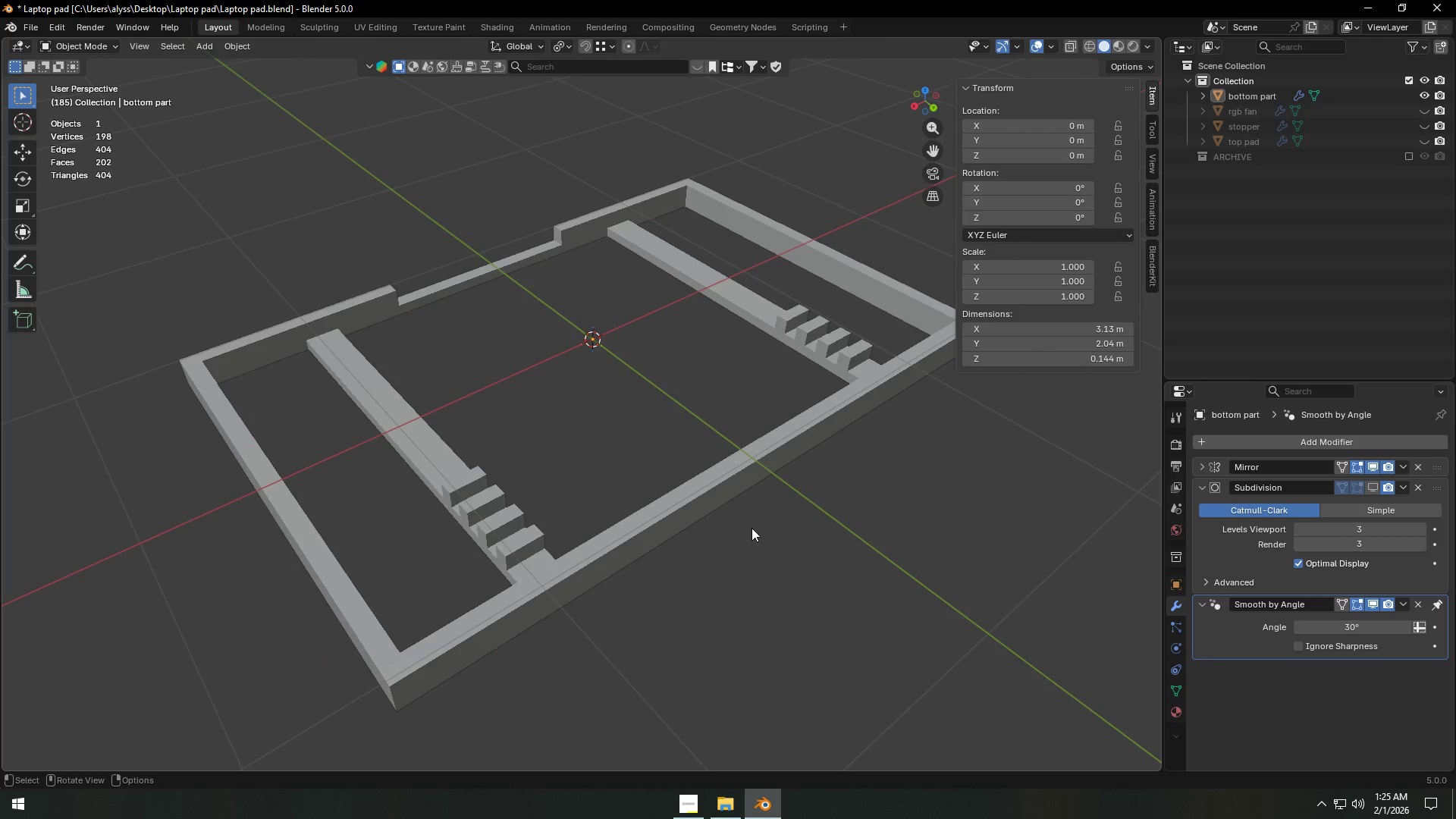 
hold_key(key=ShiftLeft, duration=0.83)
 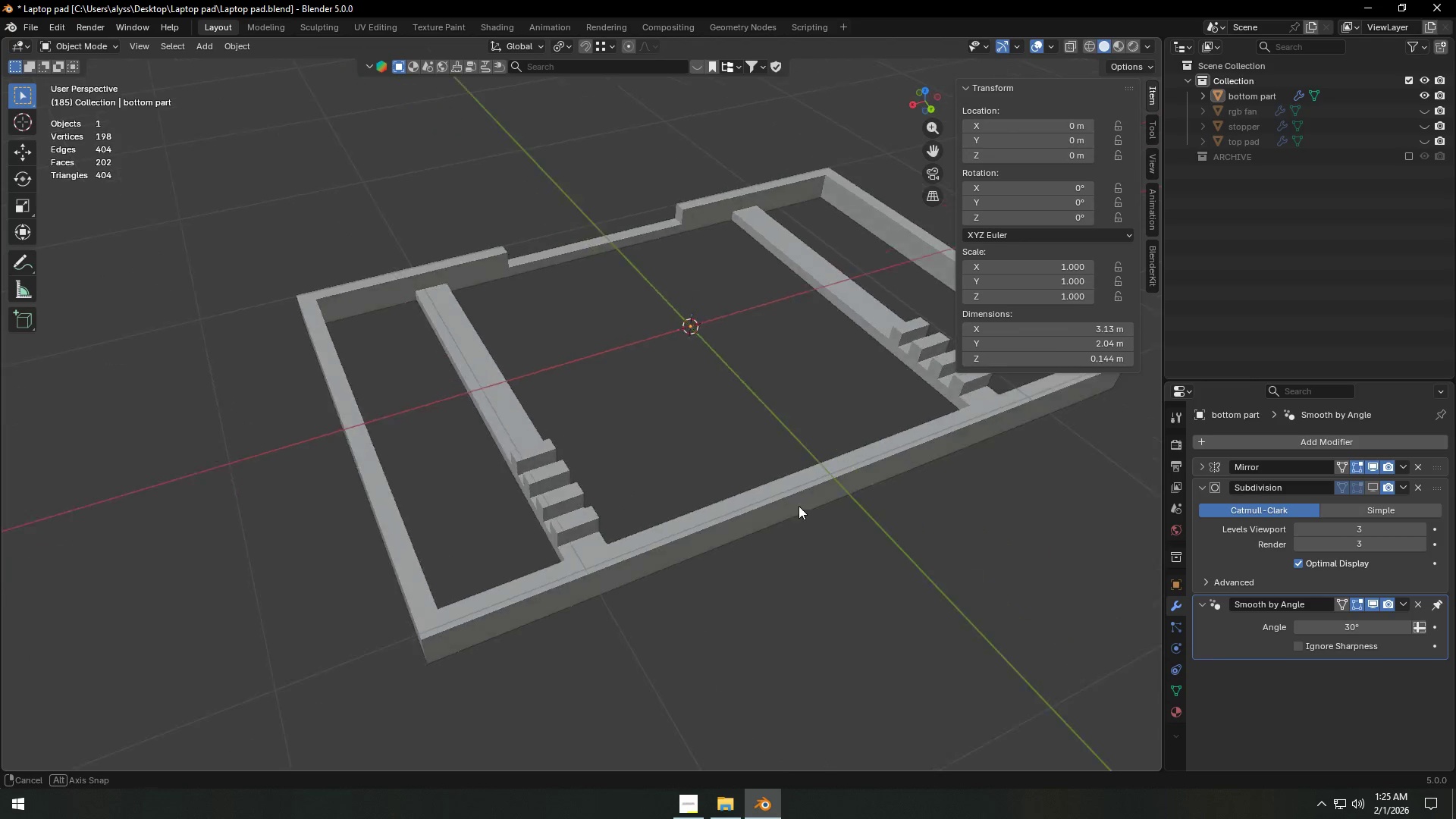 
hold_key(key=ShiftLeft, duration=3.34)
scroll: coordinate [818, 490], scroll_direction: up, amount: 1.0
 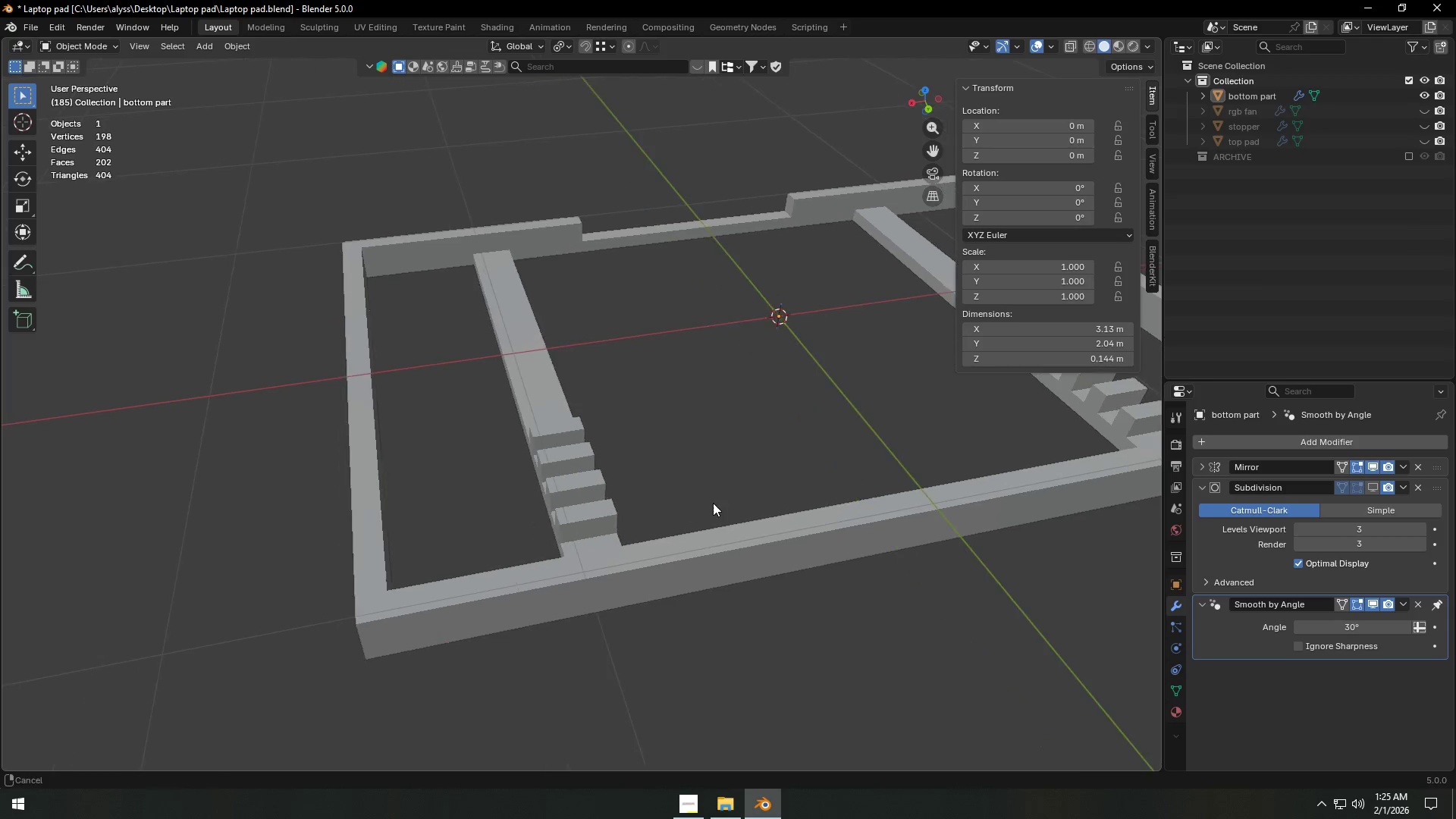 
key(Tab)
 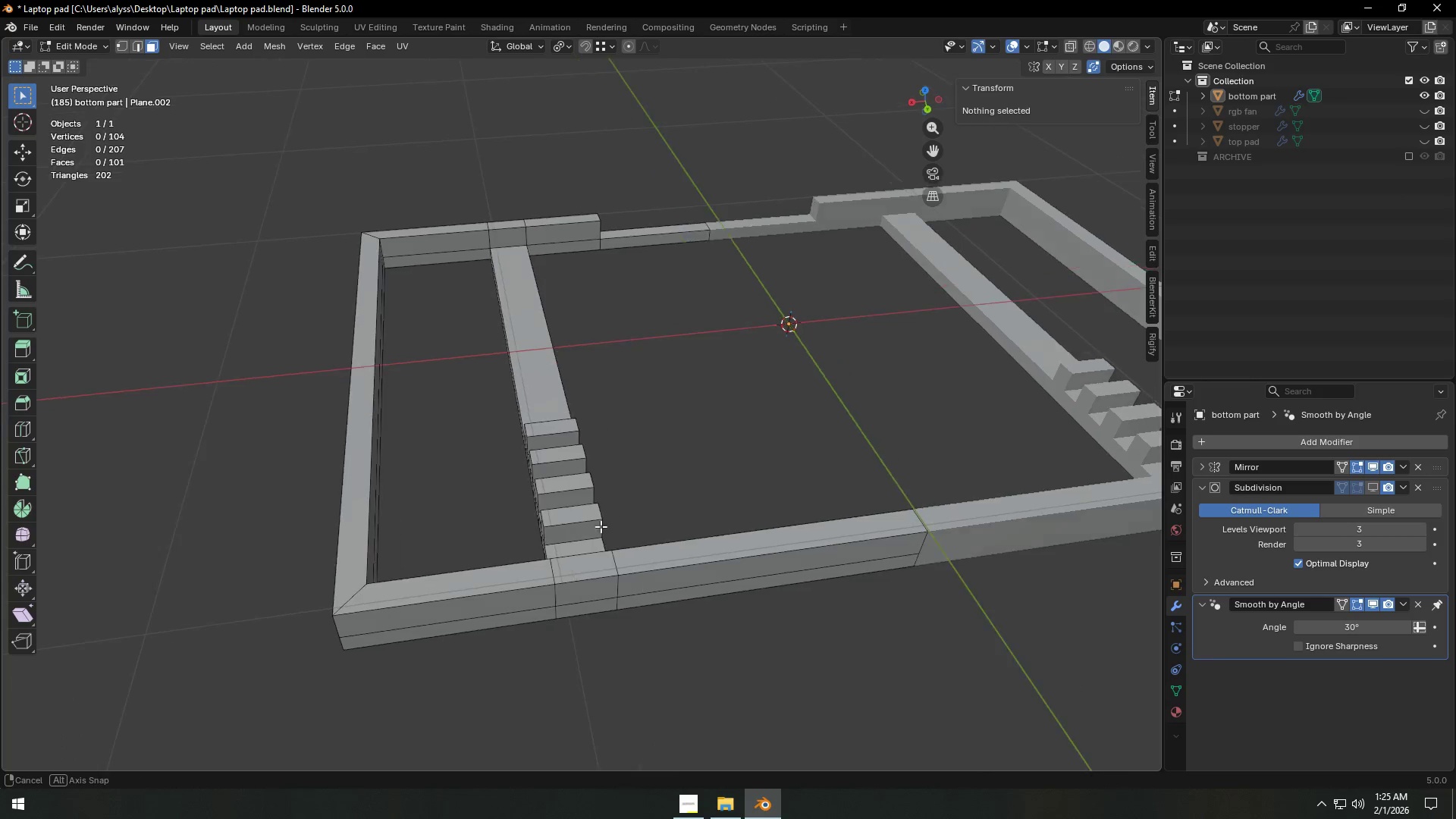 
scroll: coordinate [589, 529], scroll_direction: up, amount: 2.0
 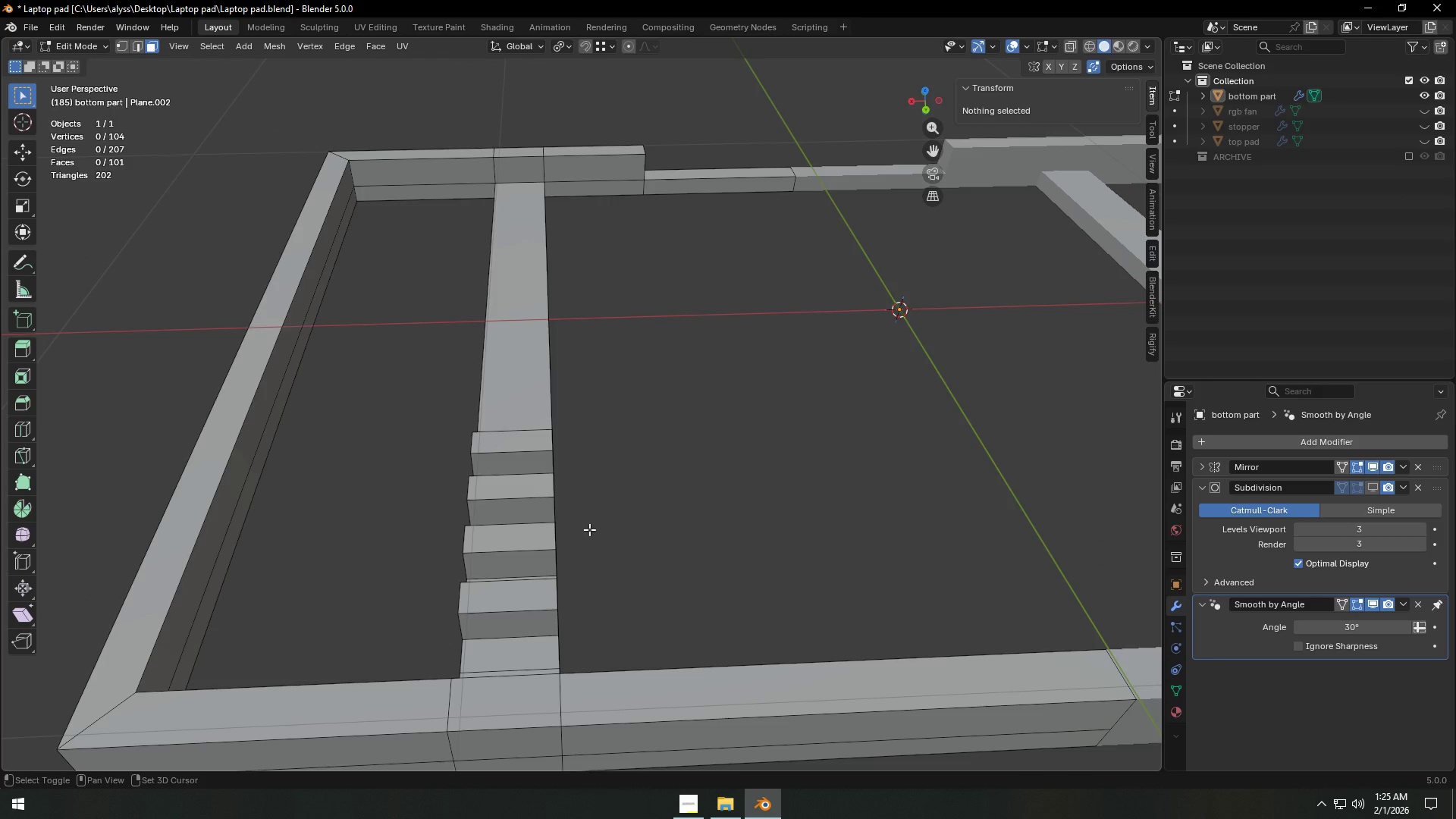 
hold_key(key=ShiftLeft, duration=0.47)
 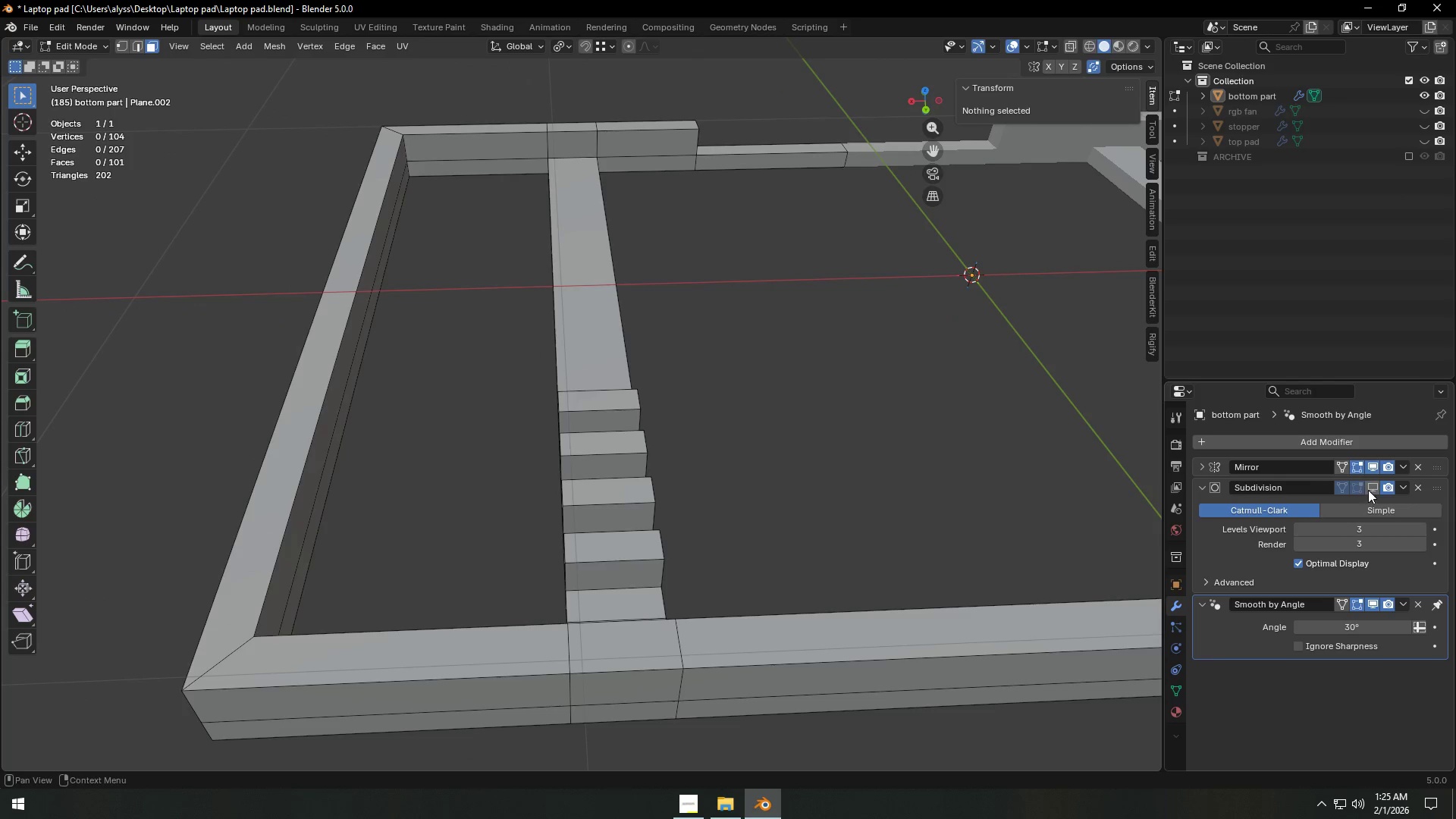 
left_click([1373, 488])
 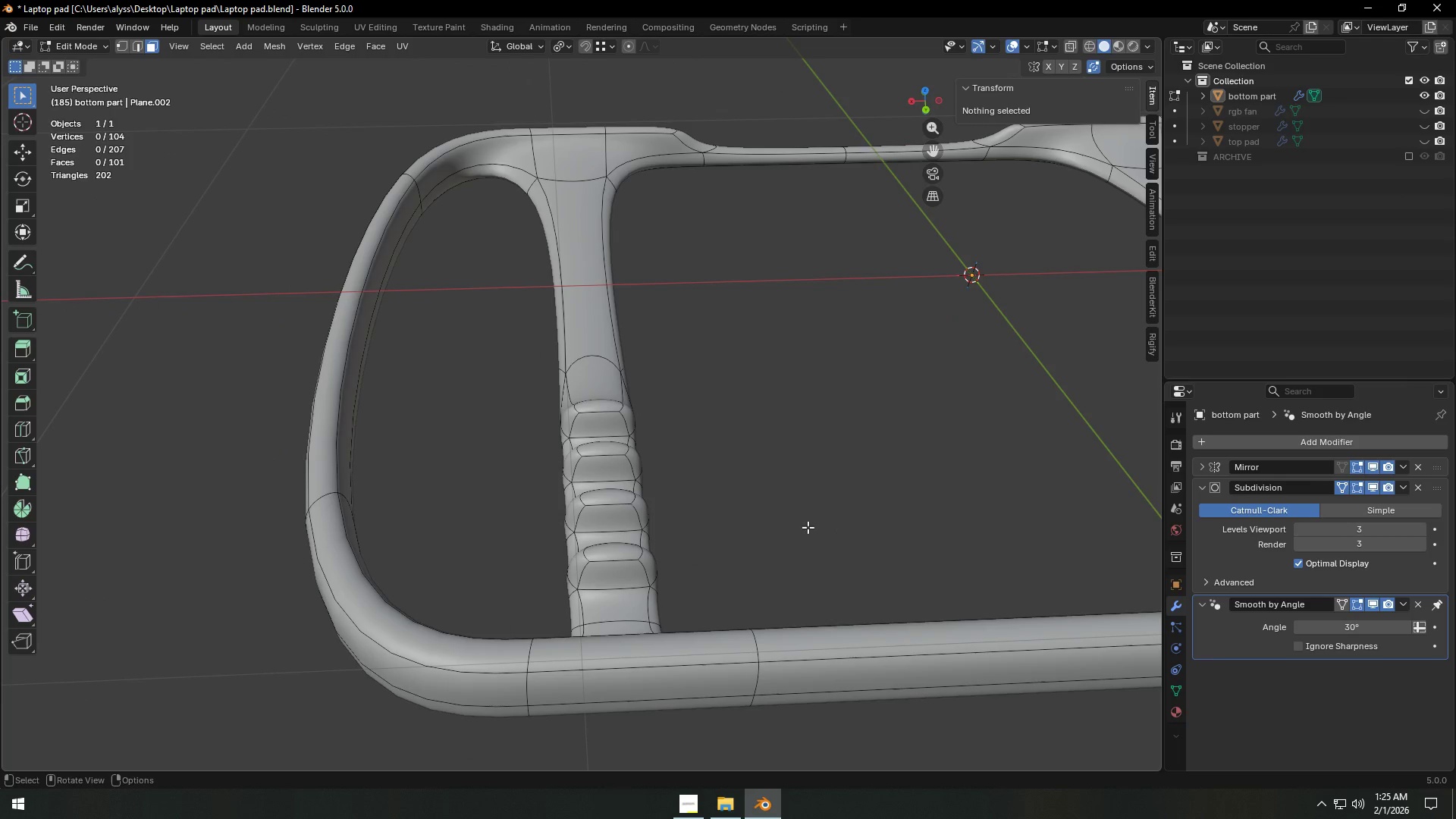 
scroll: coordinate [890, 498], scroll_direction: down, amount: 5.0
 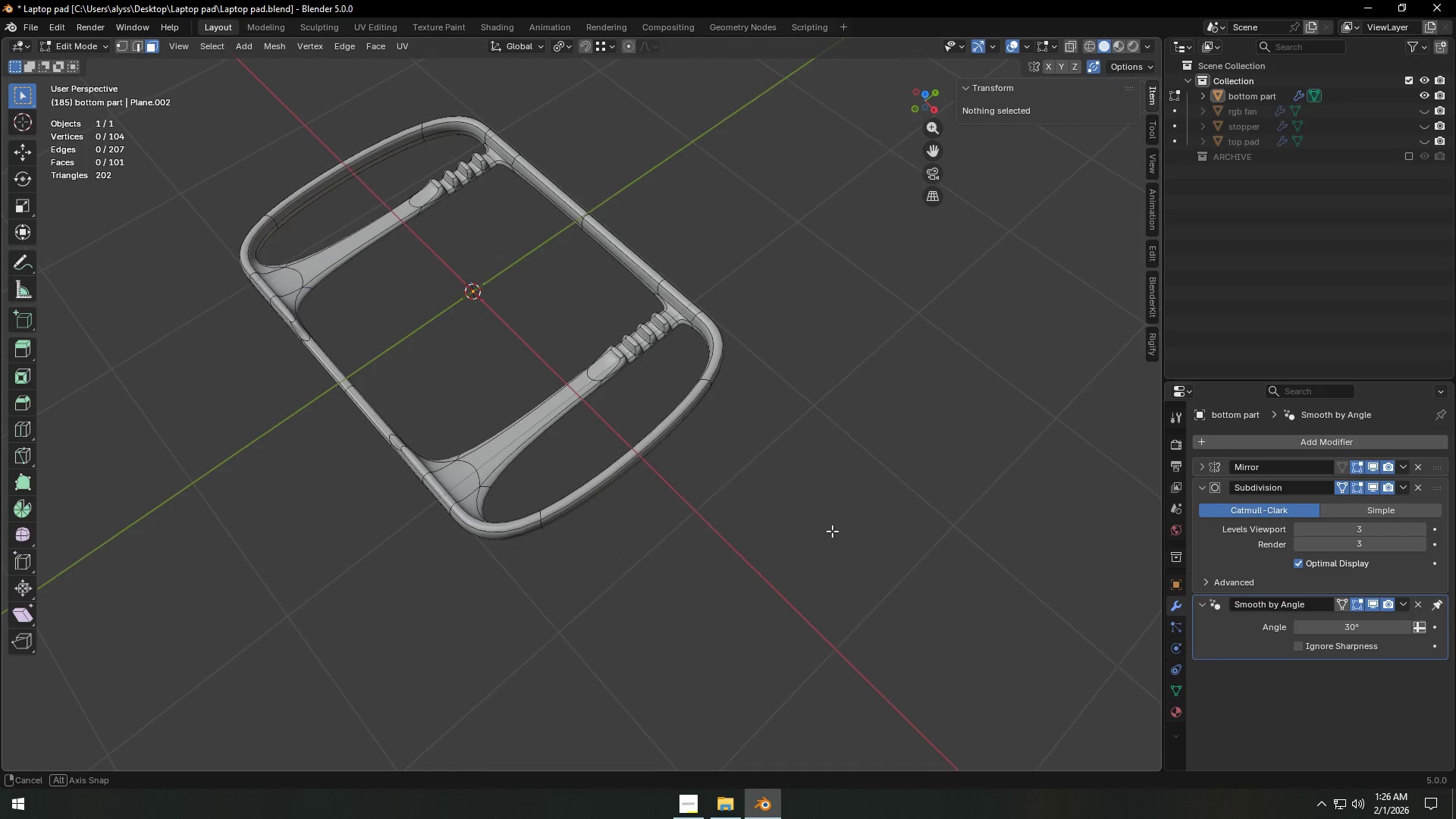 
wait(12.64)
 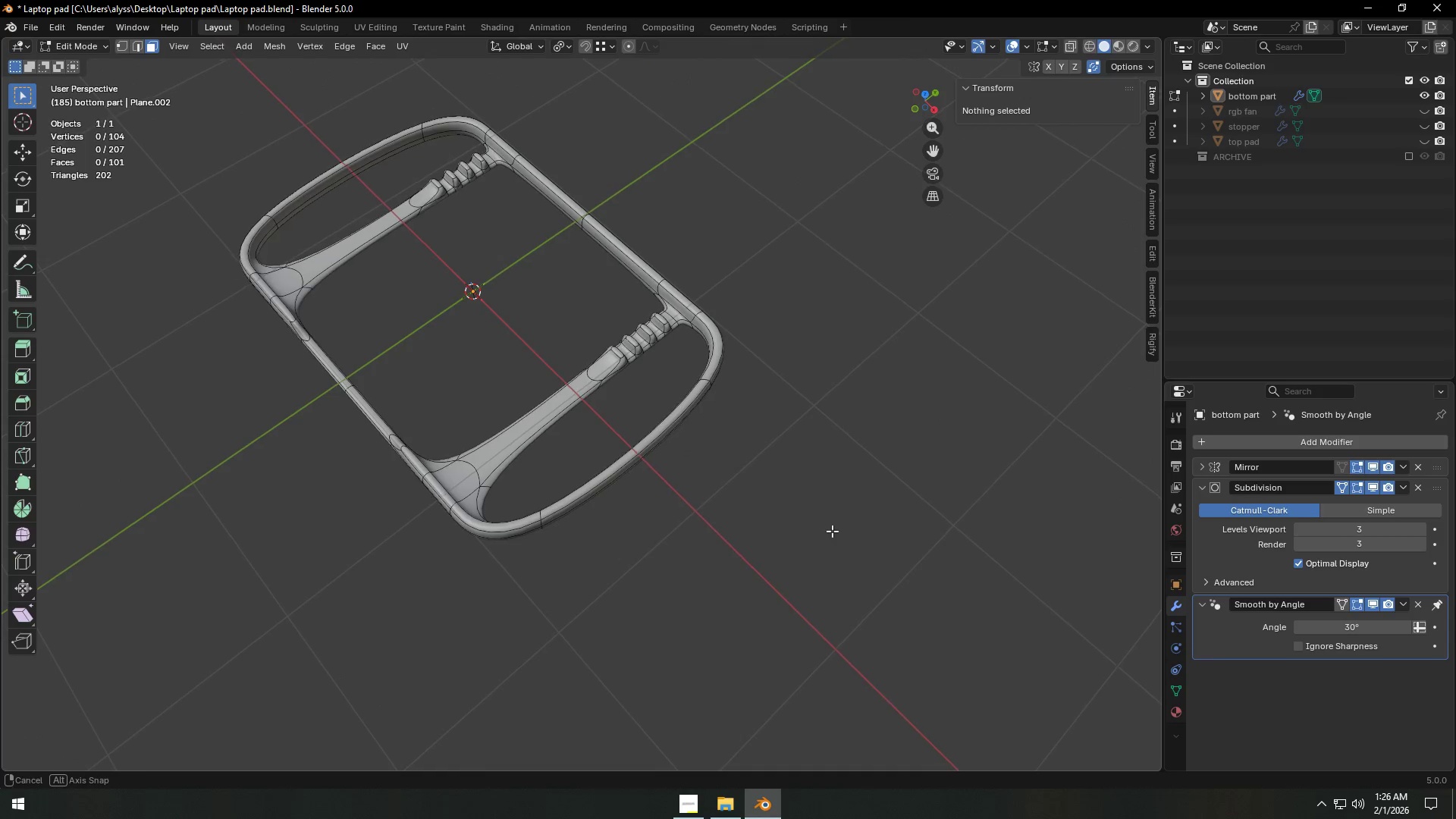 
left_click([1374, 493])
 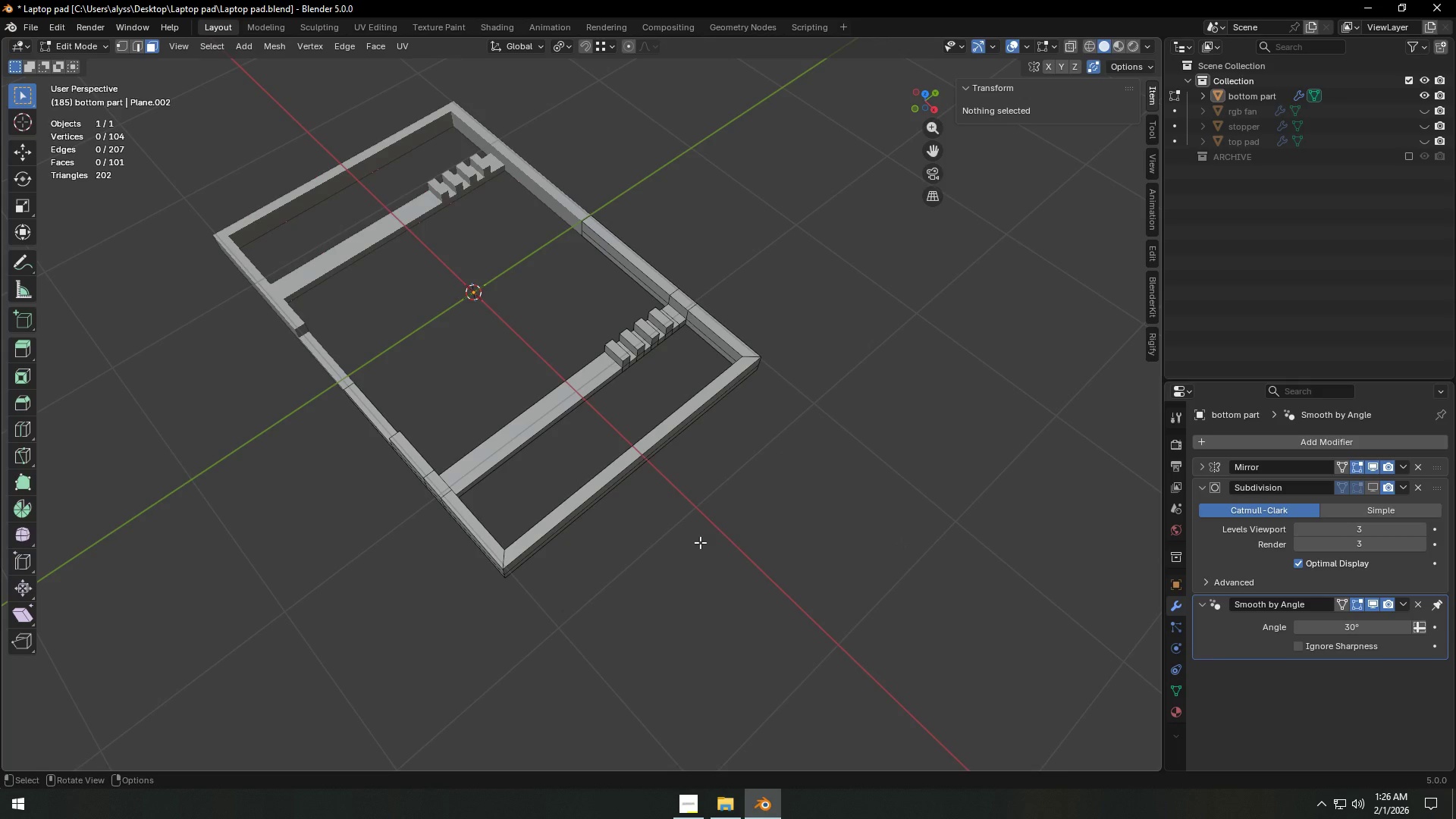 
left_click([700, 542])
 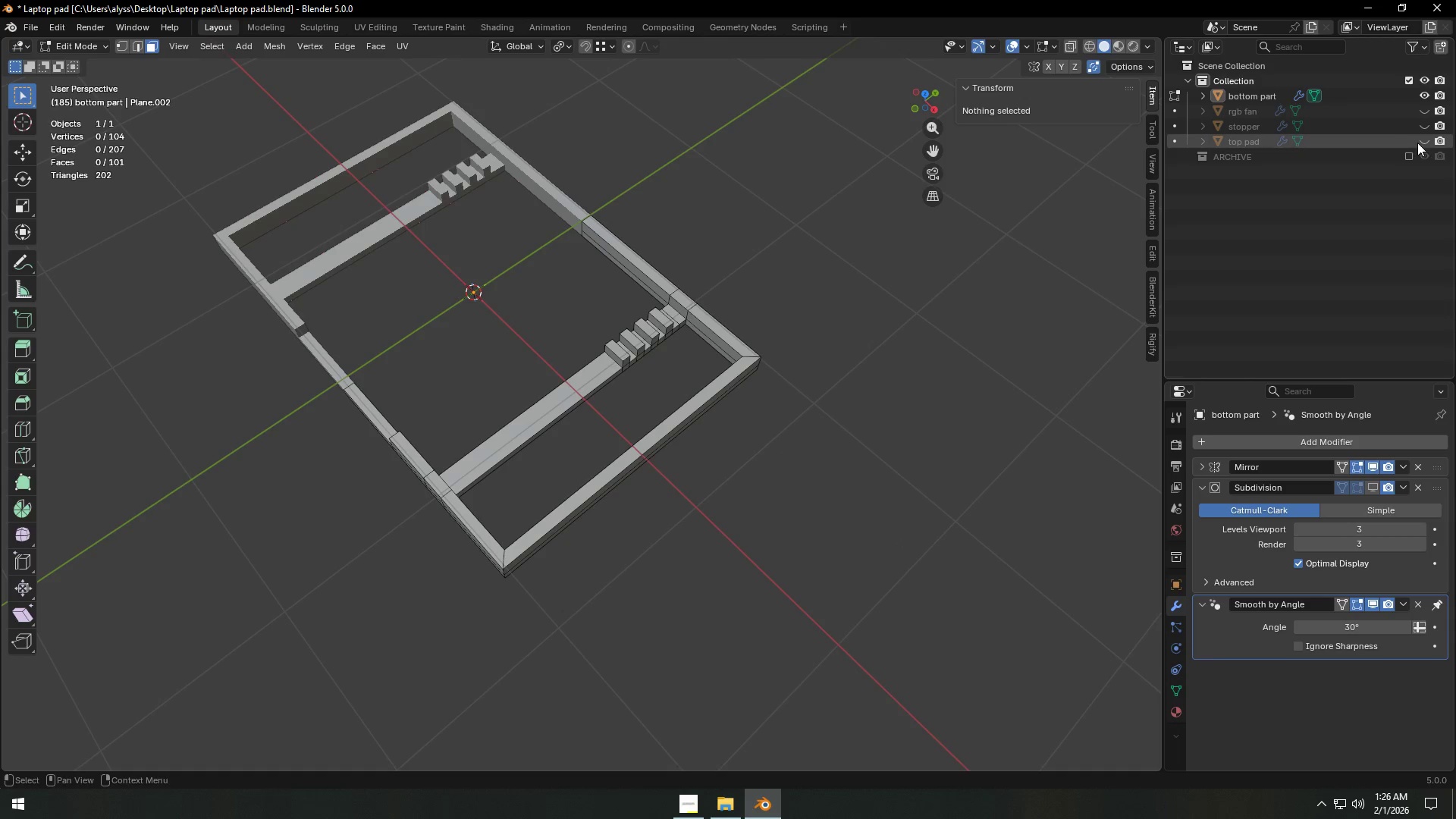 
left_click([1423, 140])
 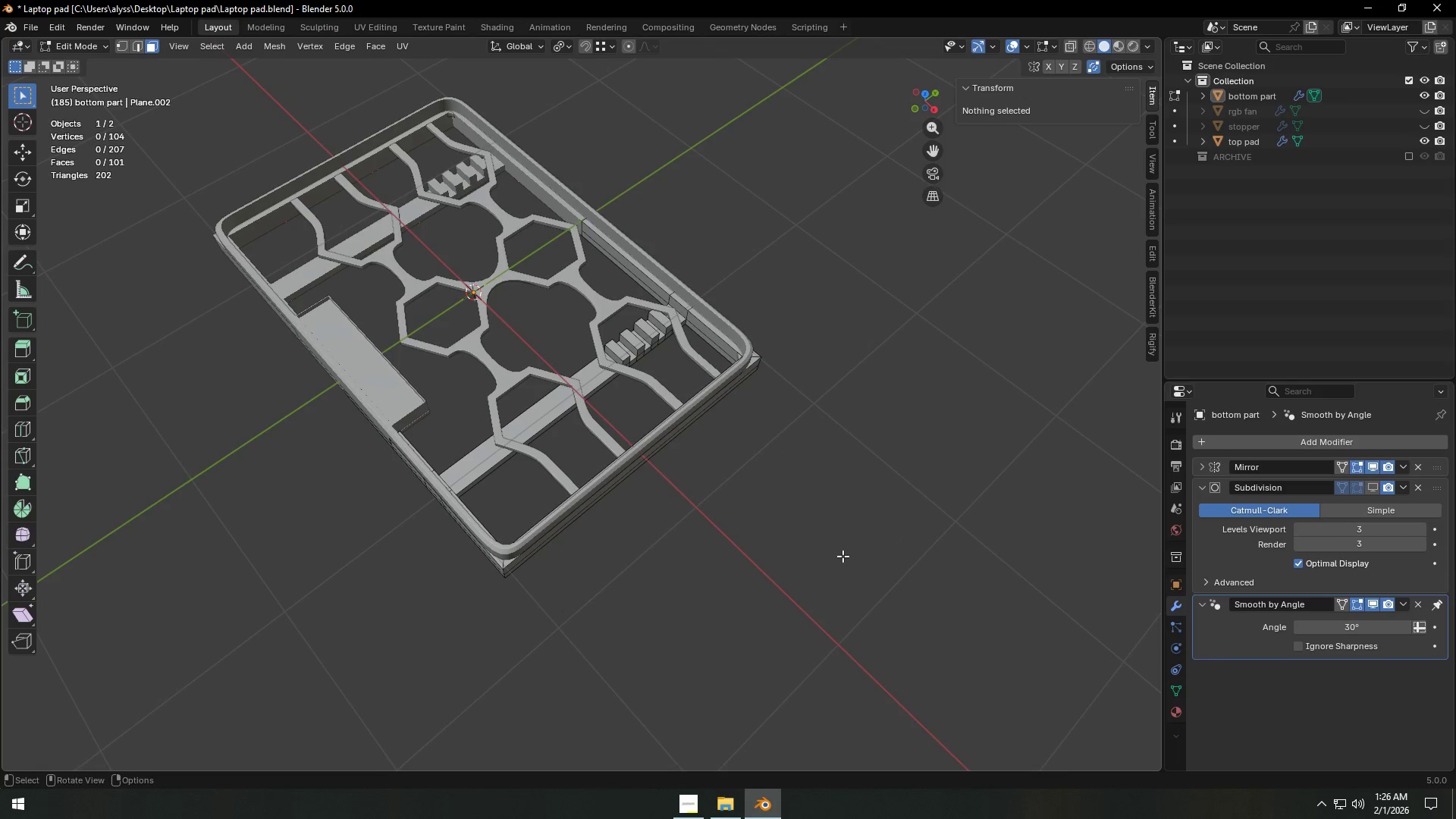 
left_click([843, 556])
 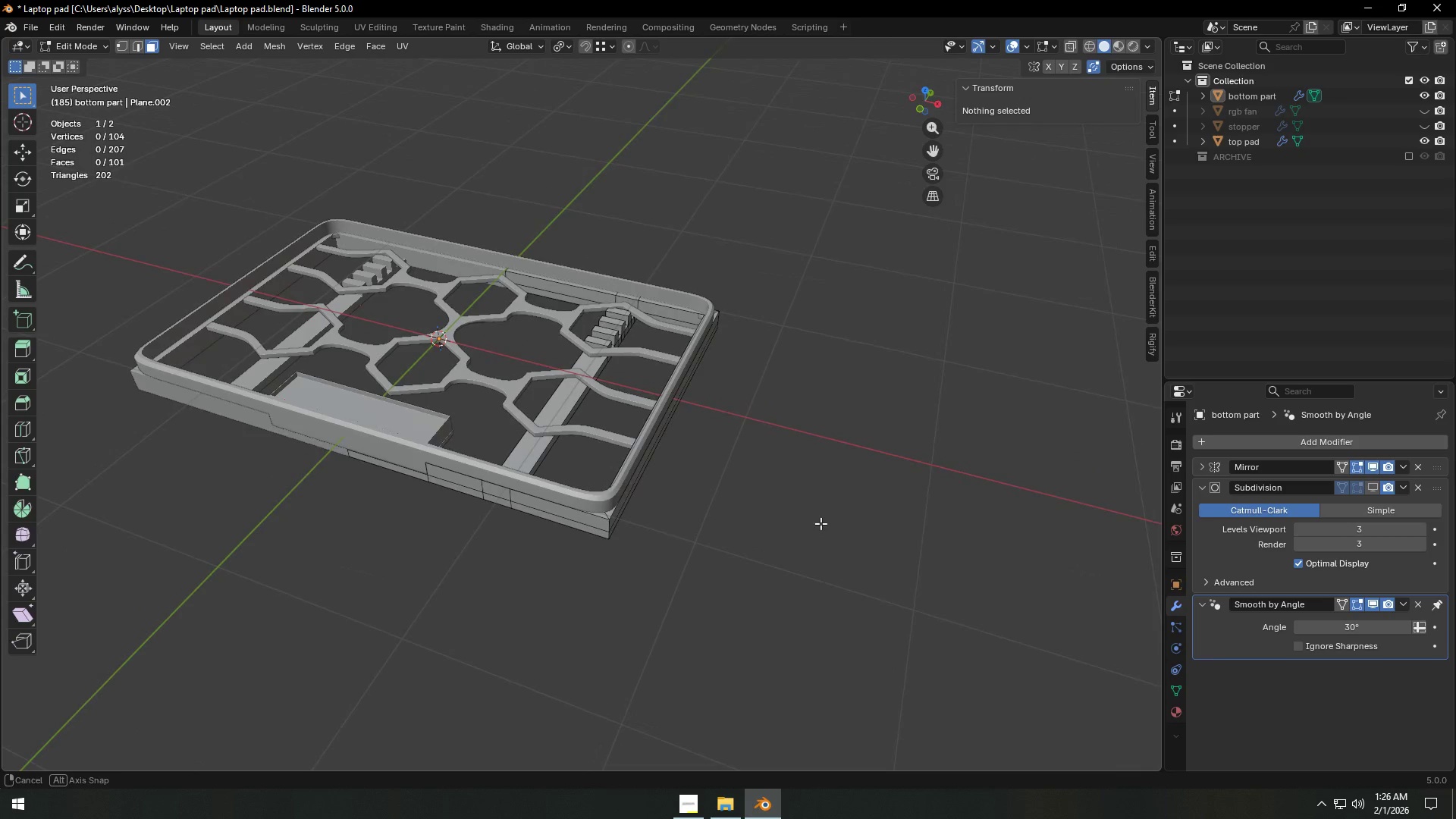 
scroll: coordinate [664, 475], scroll_direction: up, amount: 6.0
 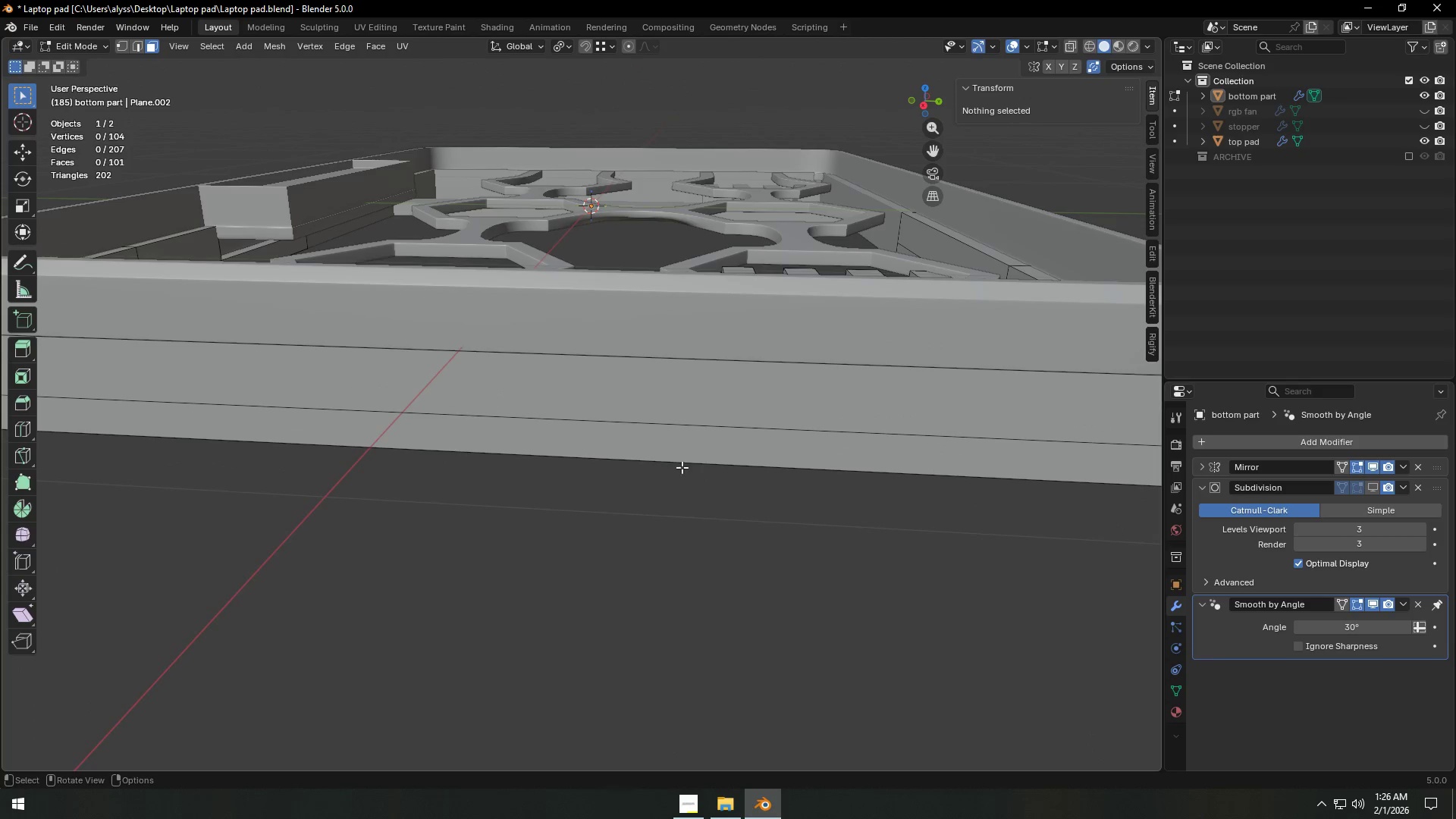 
hold_key(key=ShiftLeft, duration=0.58)
 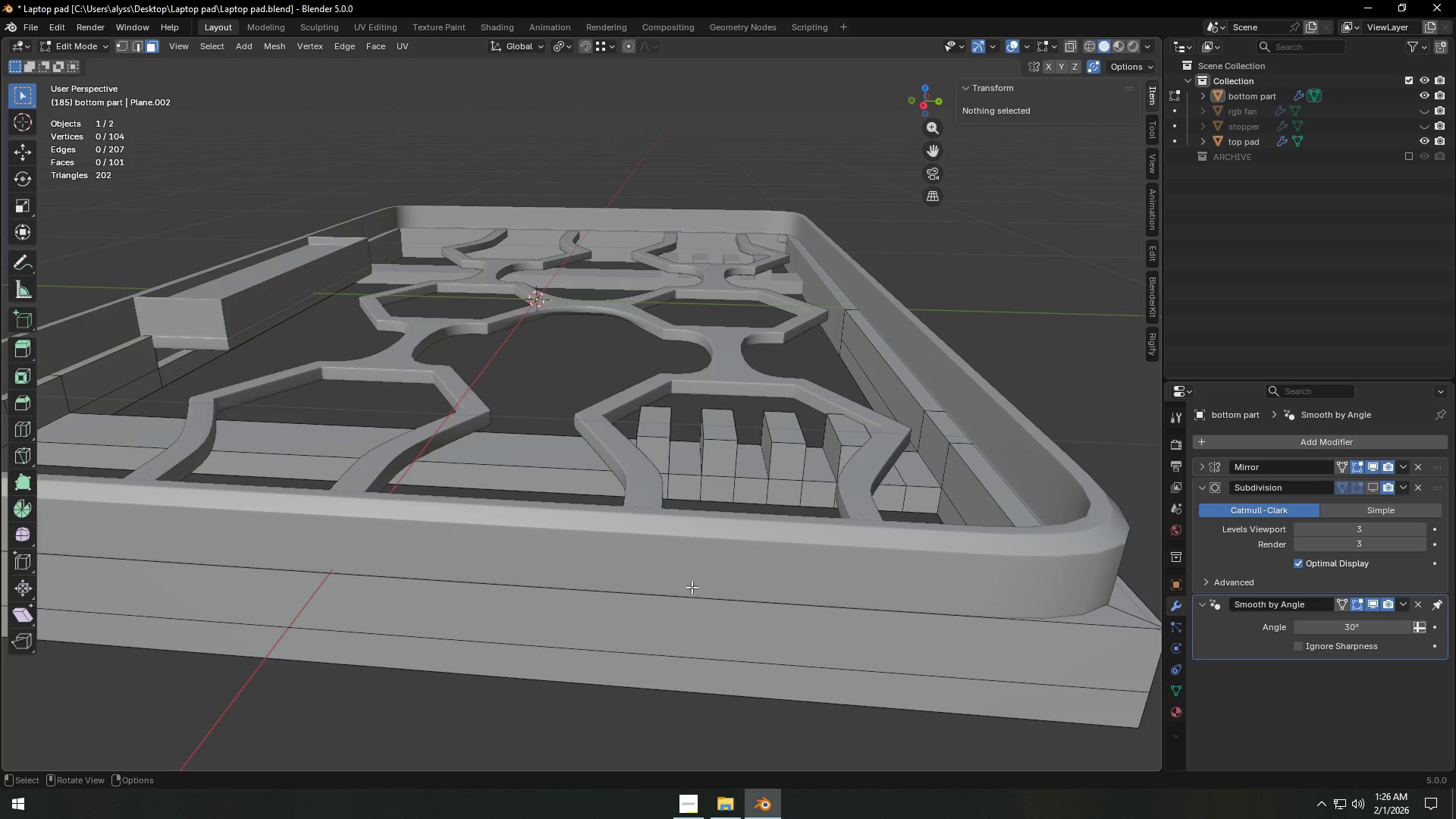 
wait(6.09)
 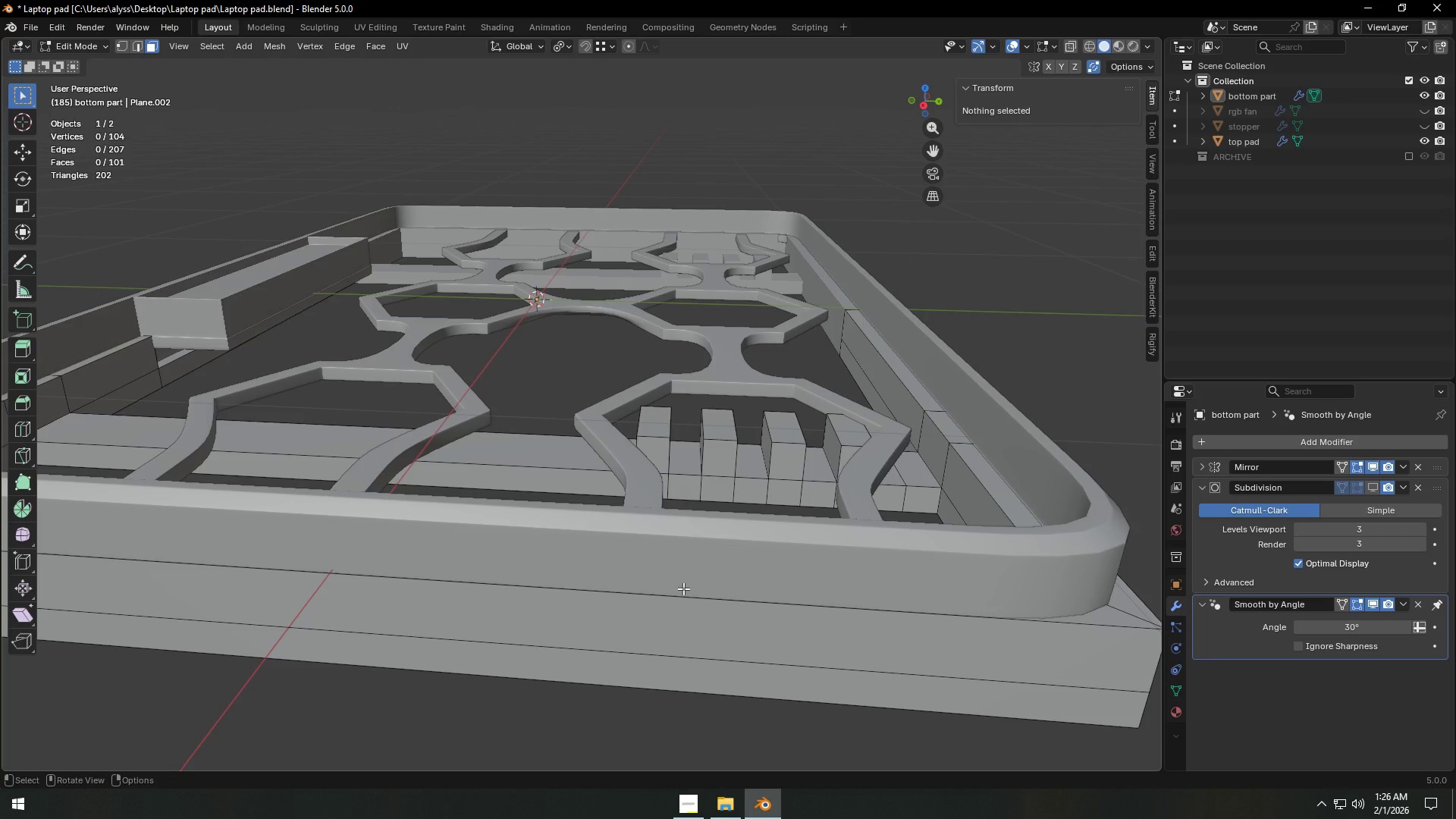 
hold_key(key=ShiftLeft, duration=0.56)
 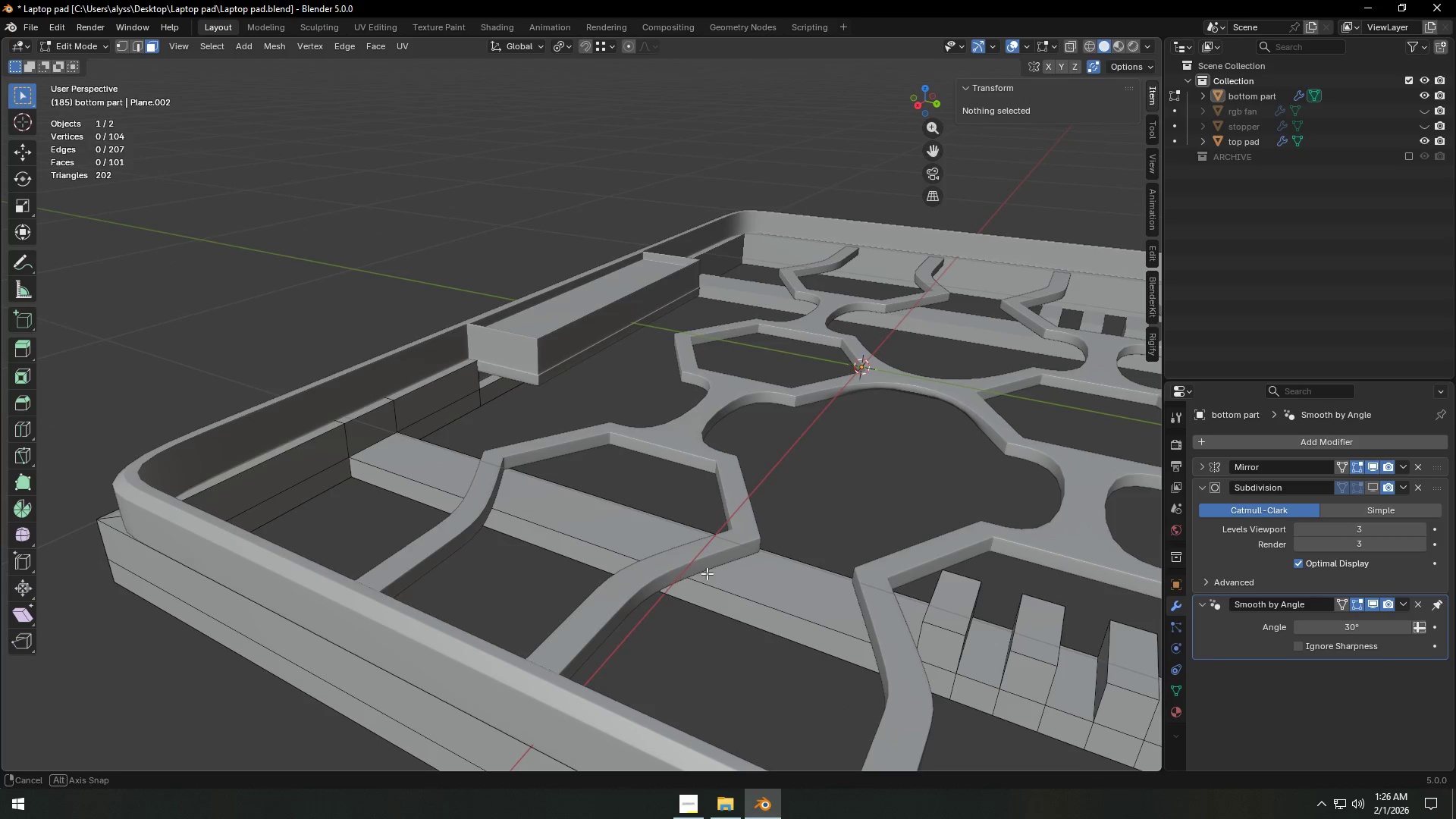 
scroll: coordinate [693, 573], scroll_direction: up, amount: 4.0
 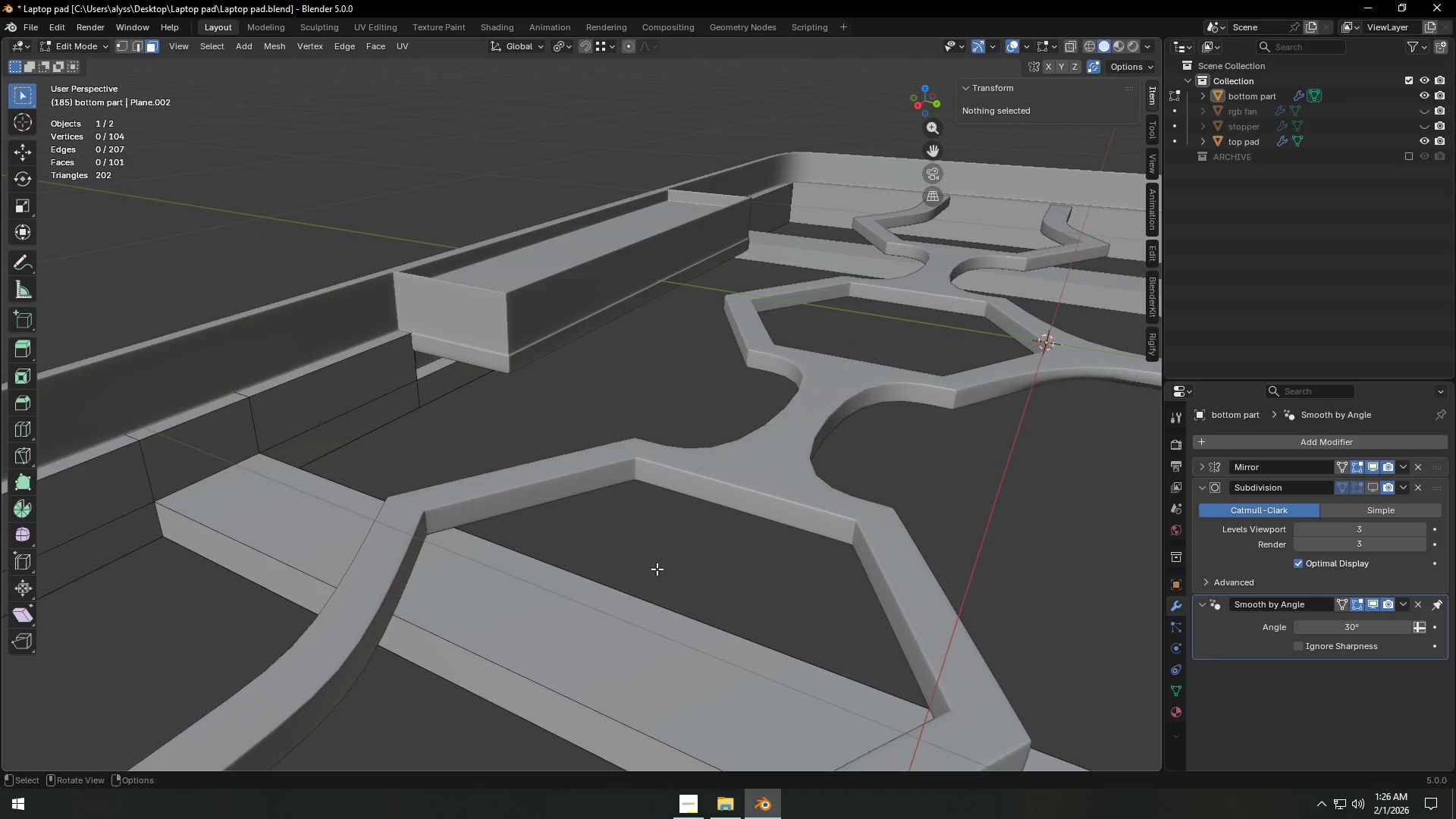 
hold_key(key=ShiftLeft, duration=0.75)
 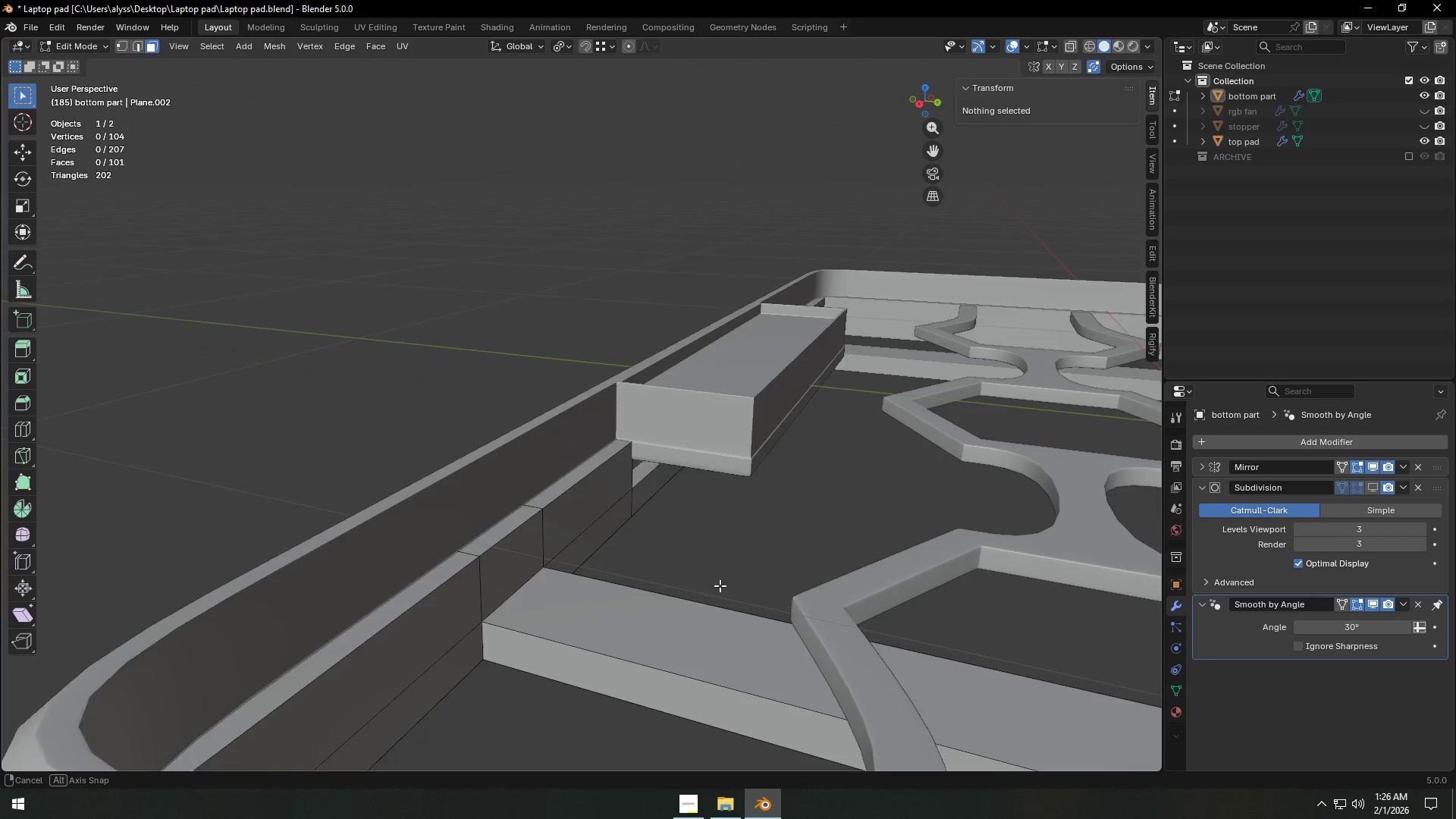 
hold_key(key=ShiftLeft, duration=0.91)
 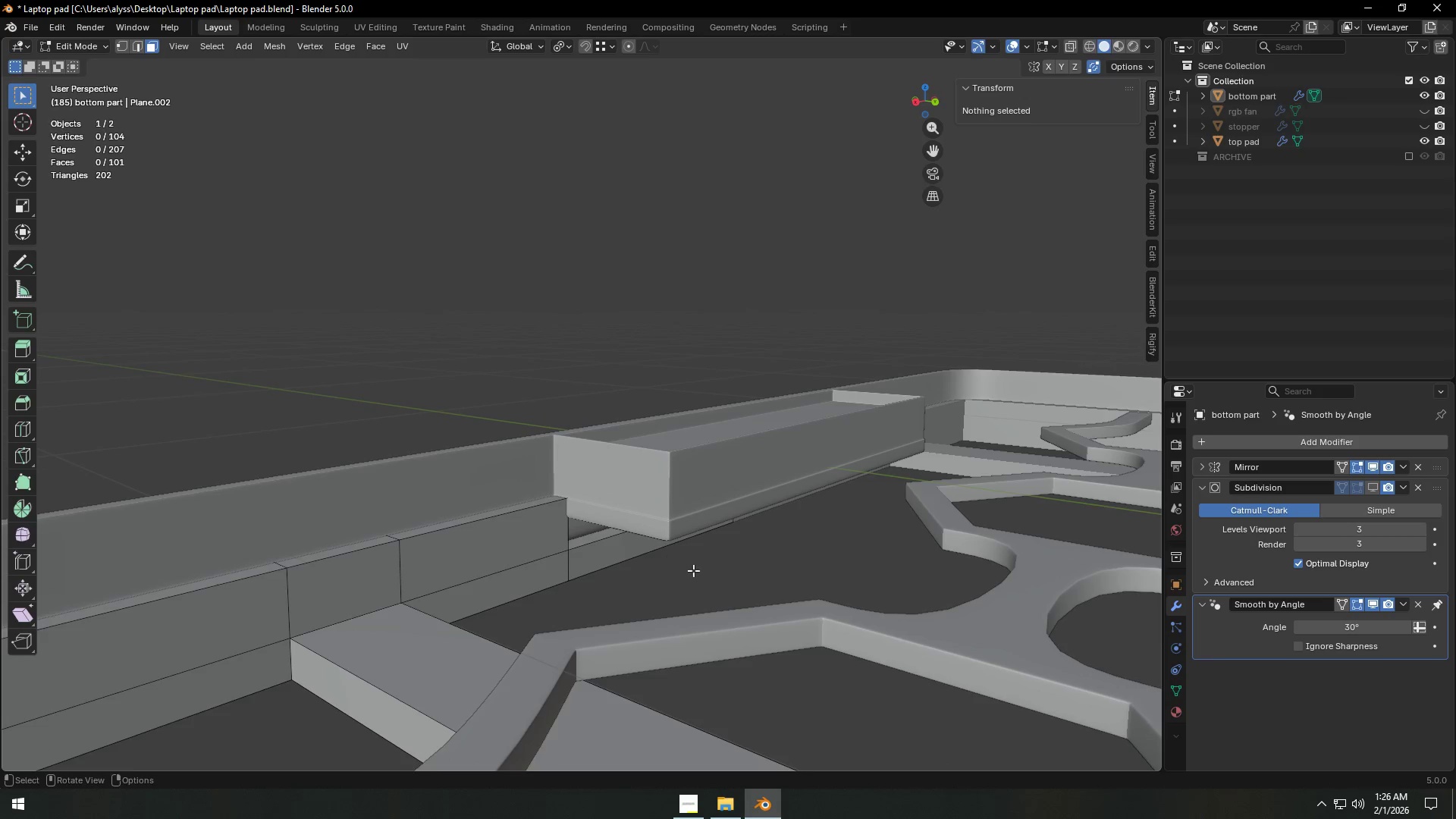 
scroll: coordinate [693, 570], scroll_direction: up, amount: 3.0
 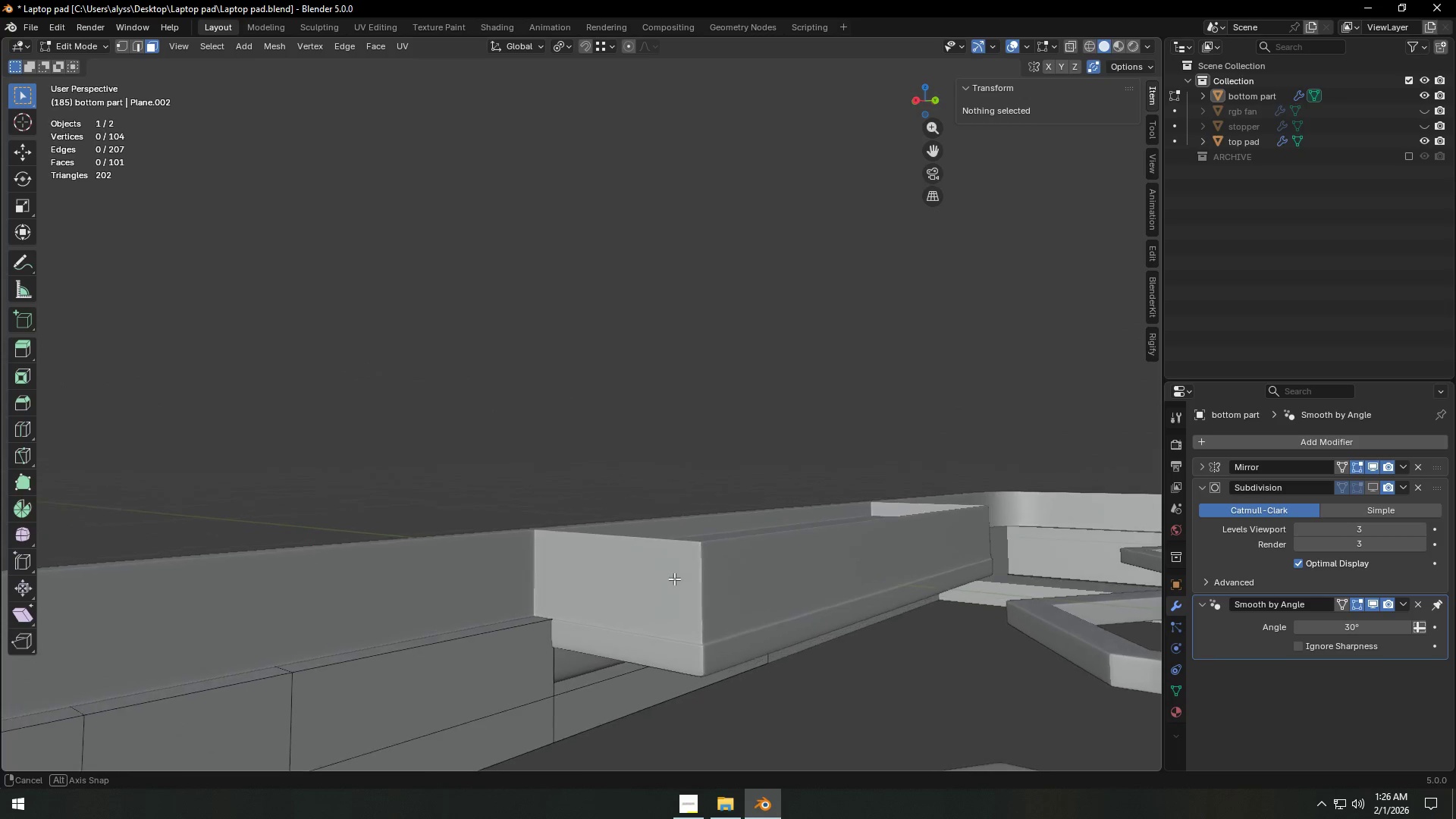 
scroll: coordinate [665, 601], scroll_direction: down, amount: 10.0
 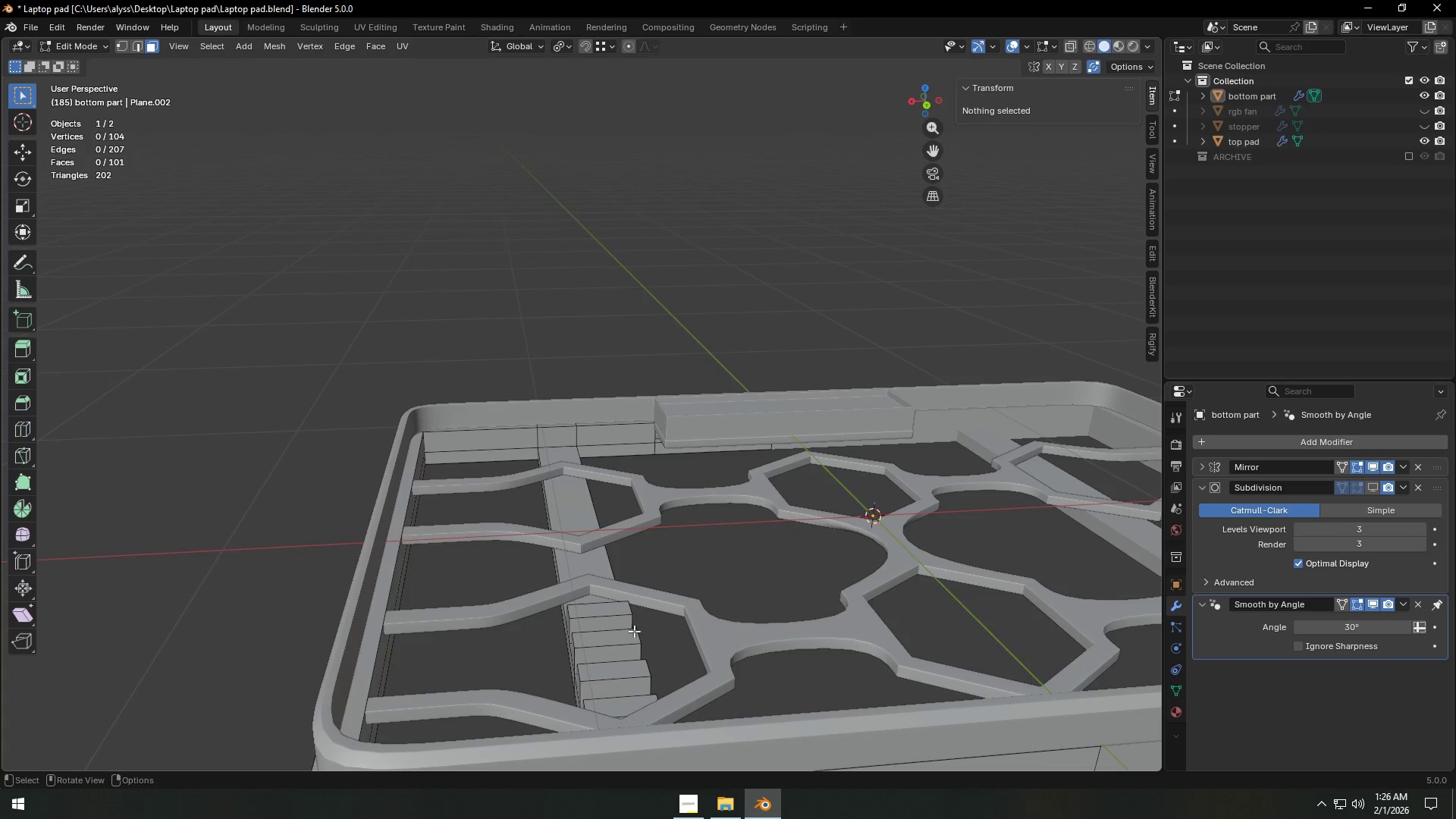 
wait(8.71)
 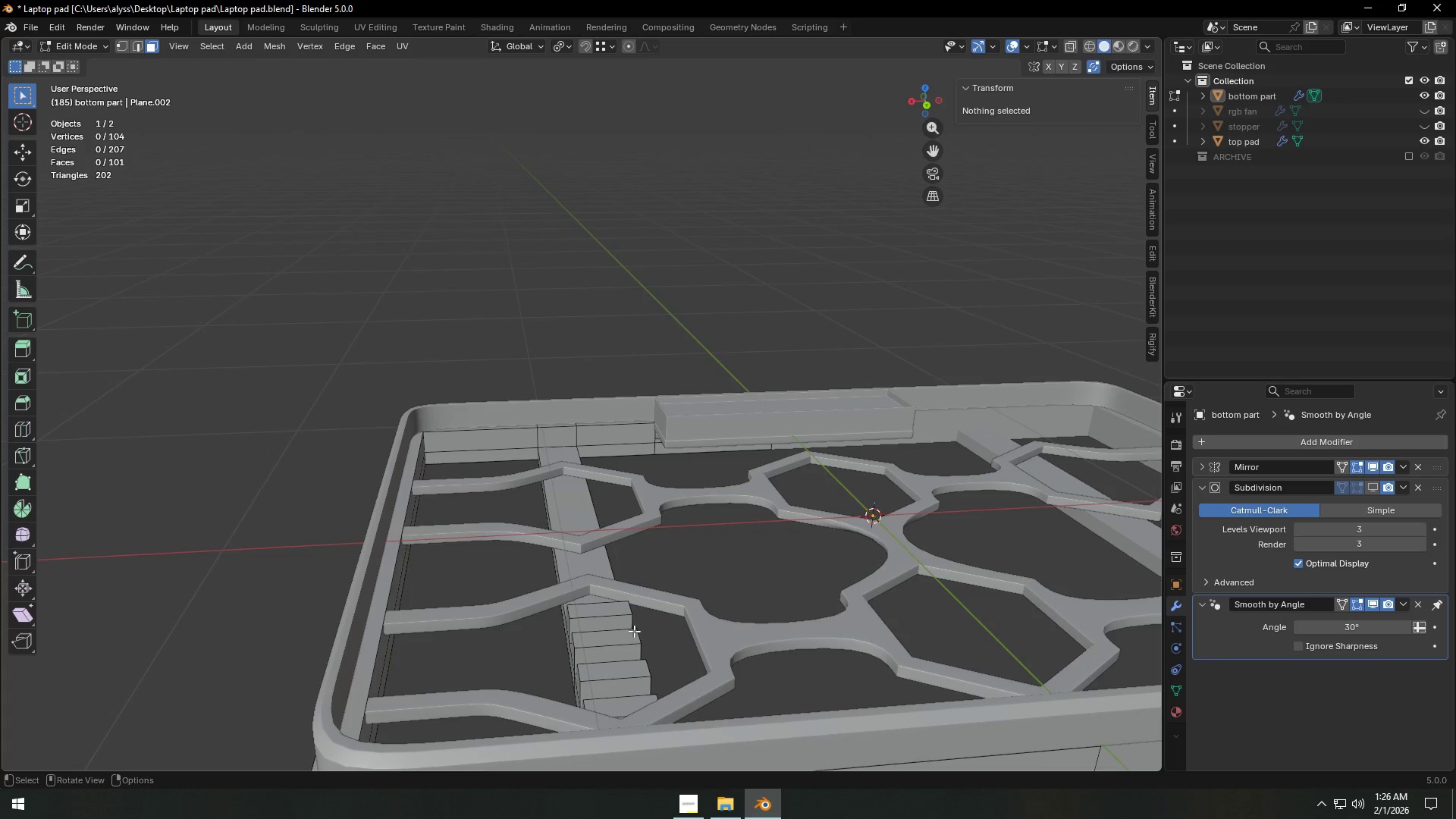 
hold_key(key=ShiftLeft, duration=0.84)
 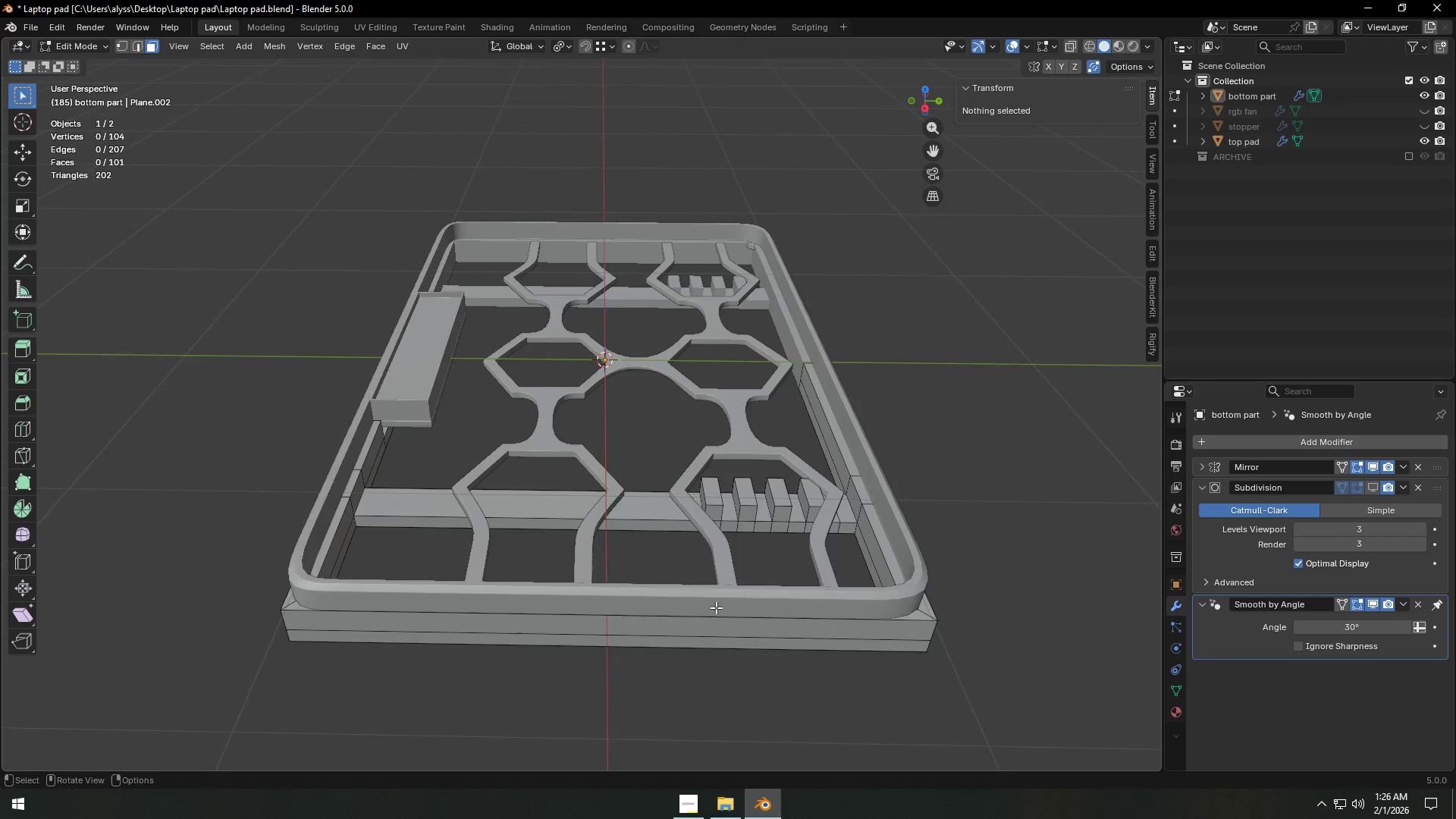 
scroll: coordinate [716, 607], scroll_direction: up, amount: 2.0
 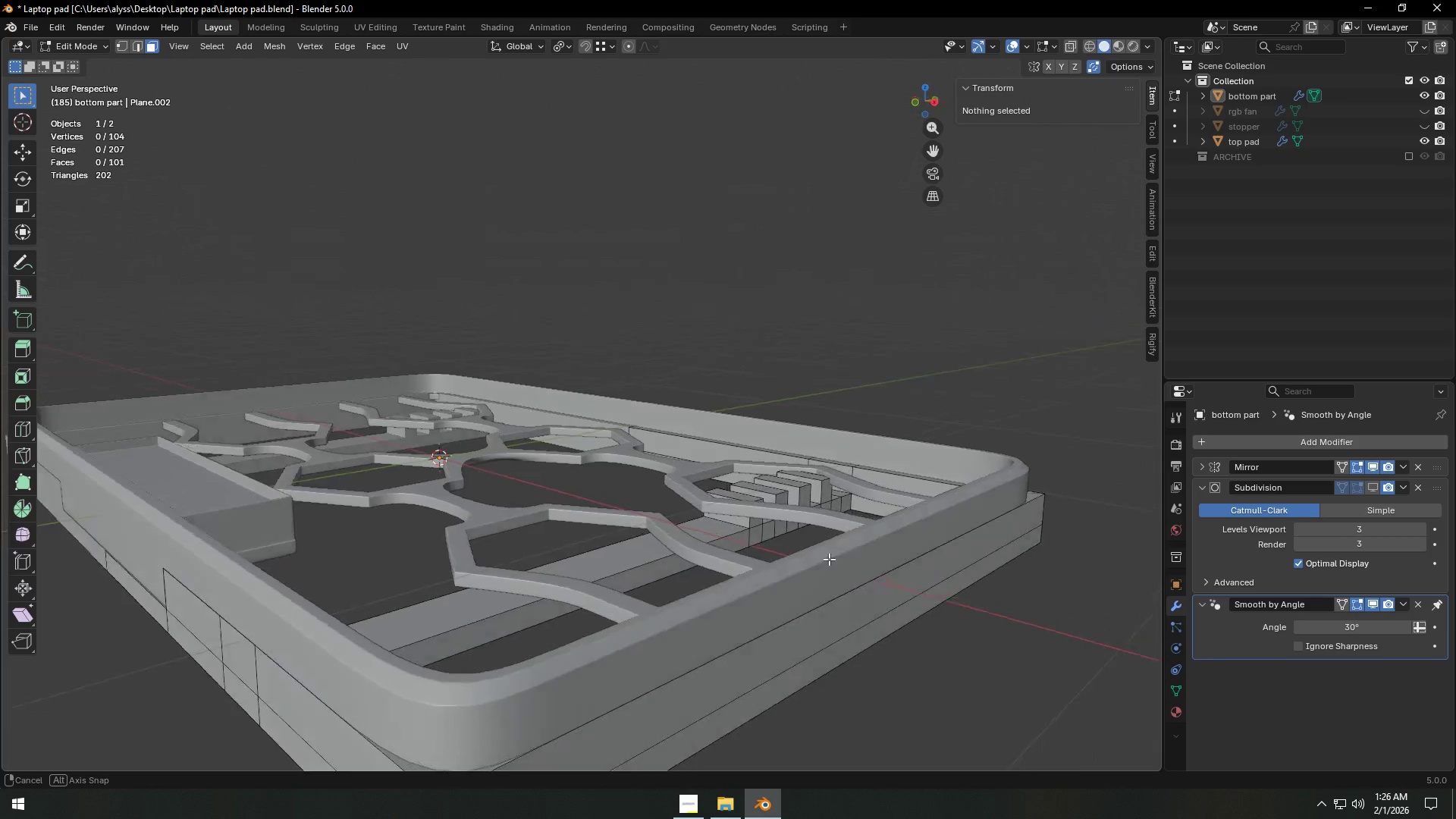 
wait(11.69)
 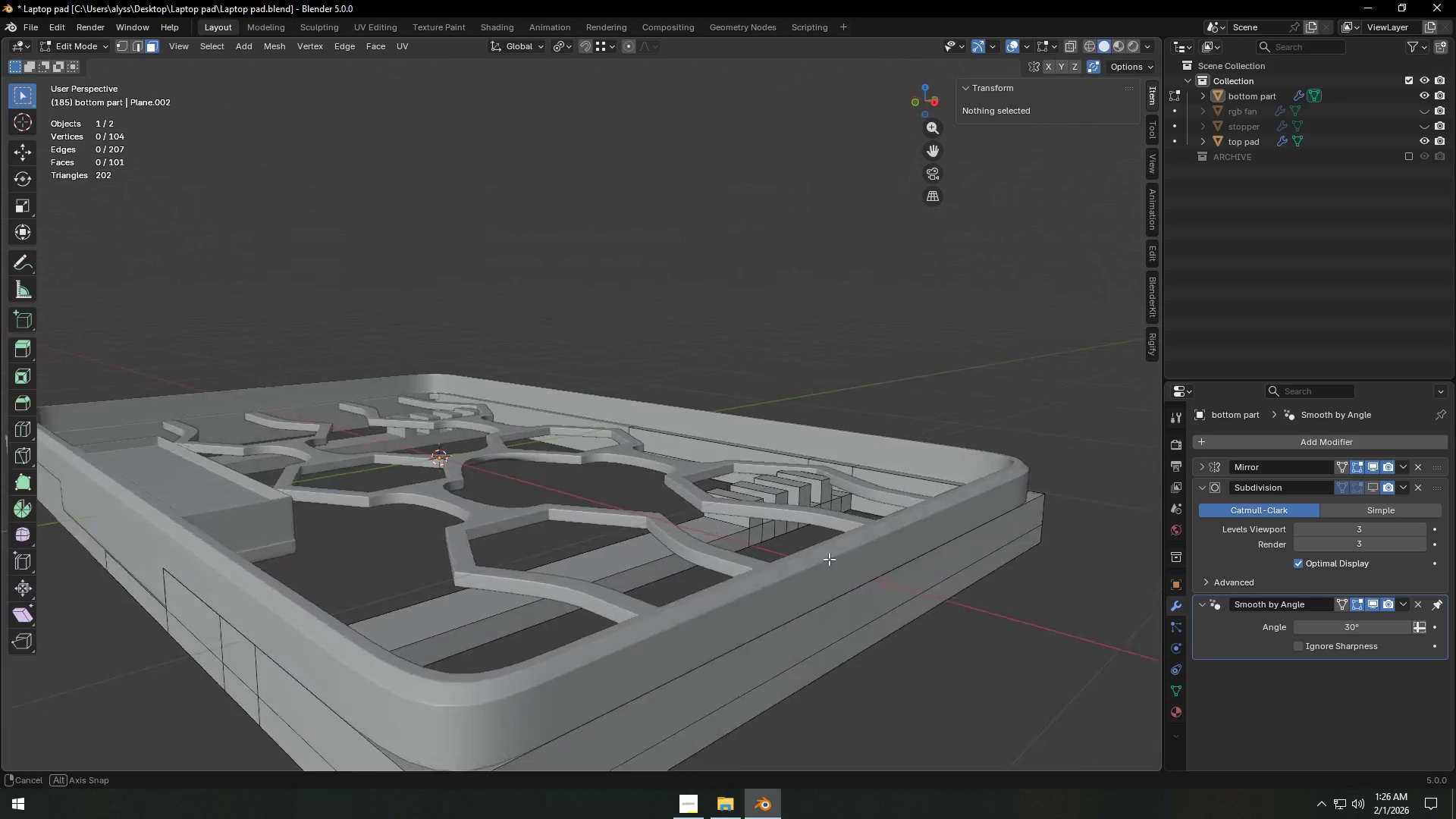 
left_click([1424, 140])
 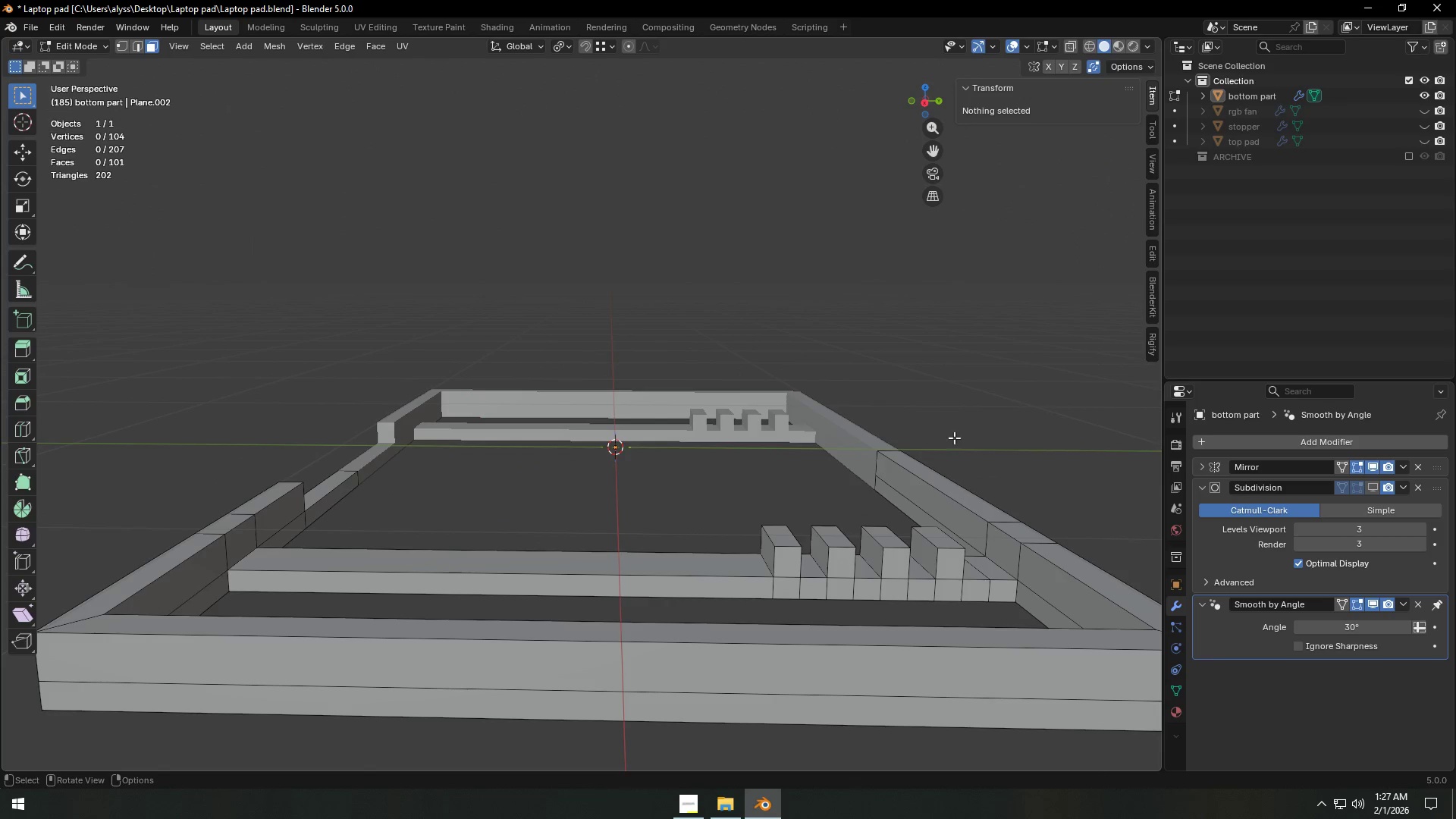 
hold_key(key=ShiftLeft, duration=0.39)
 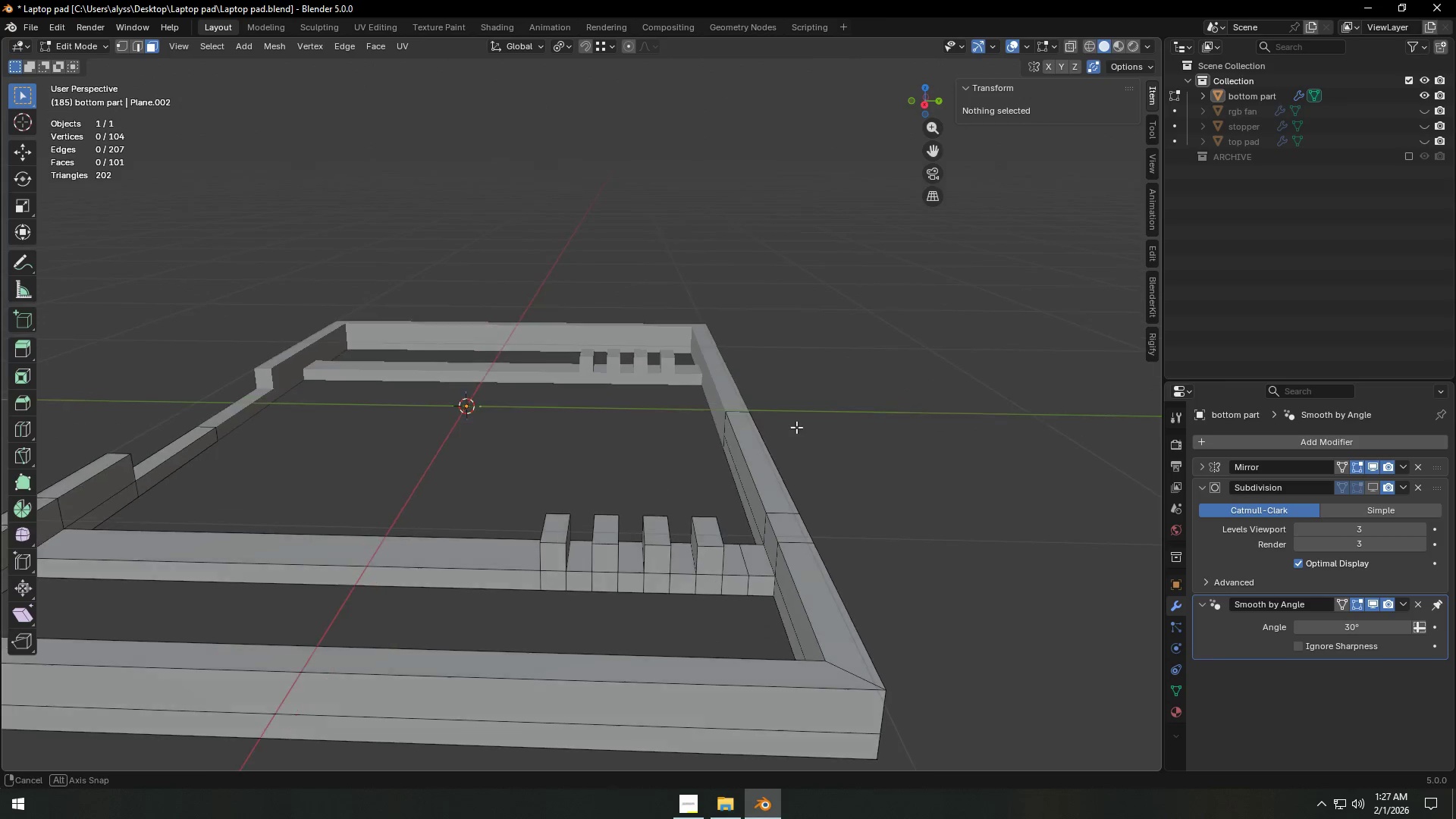 
scroll: coordinate [788, 453], scroll_direction: up, amount: 3.0
 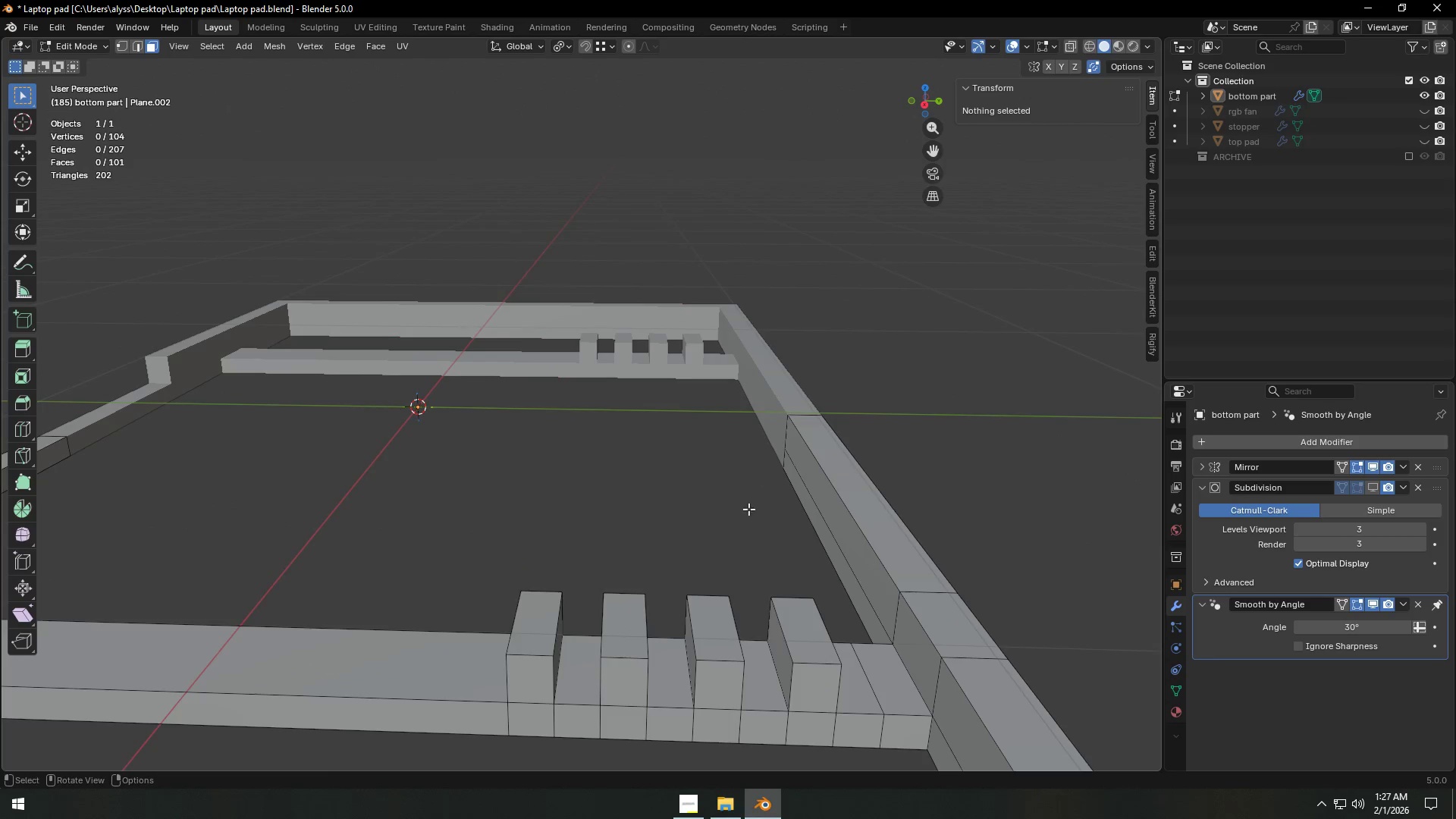 
key(Shift+ShiftLeft)
 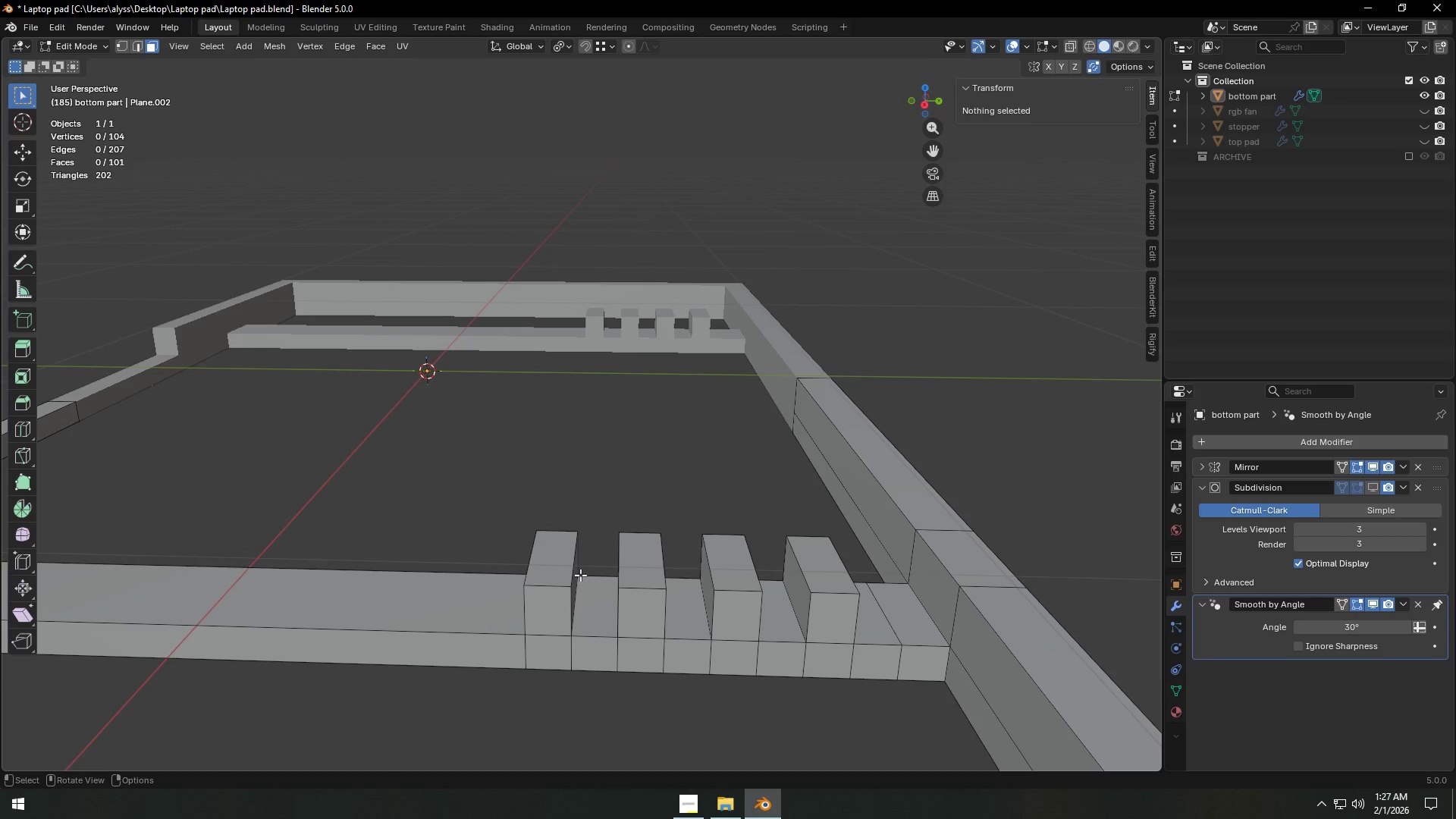 
key(2)
 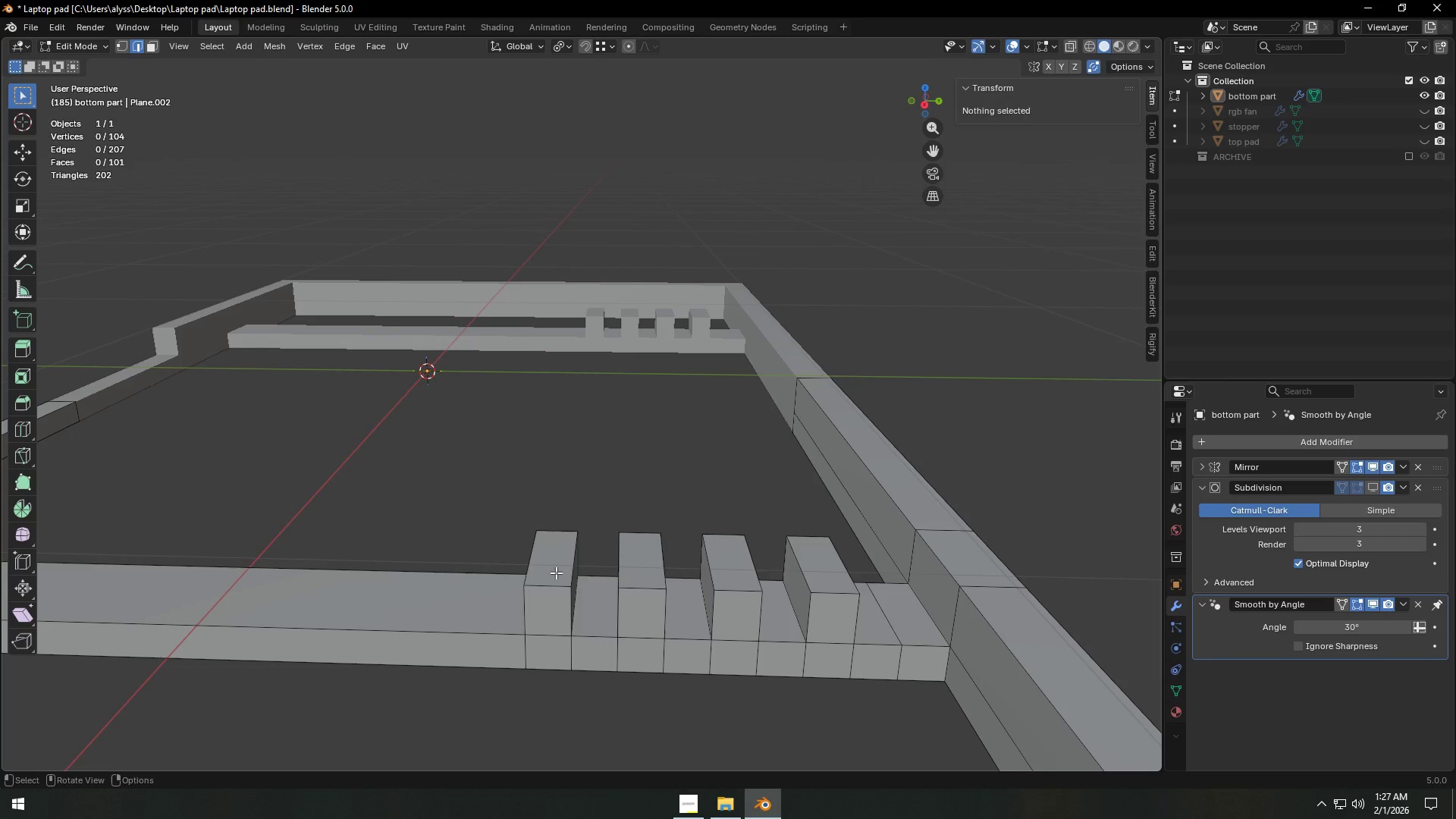 
left_click([556, 573])
 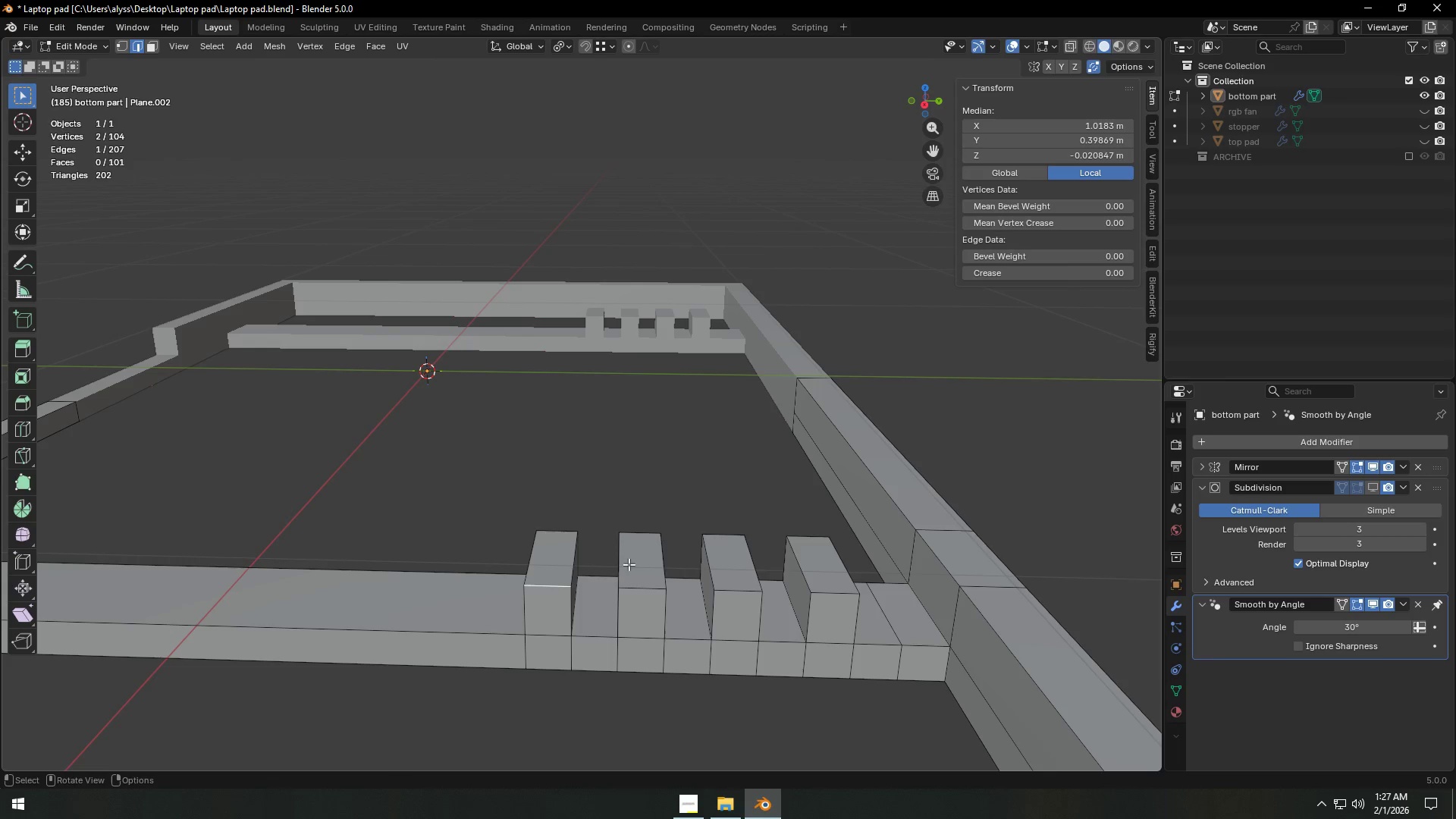 
key(3)
 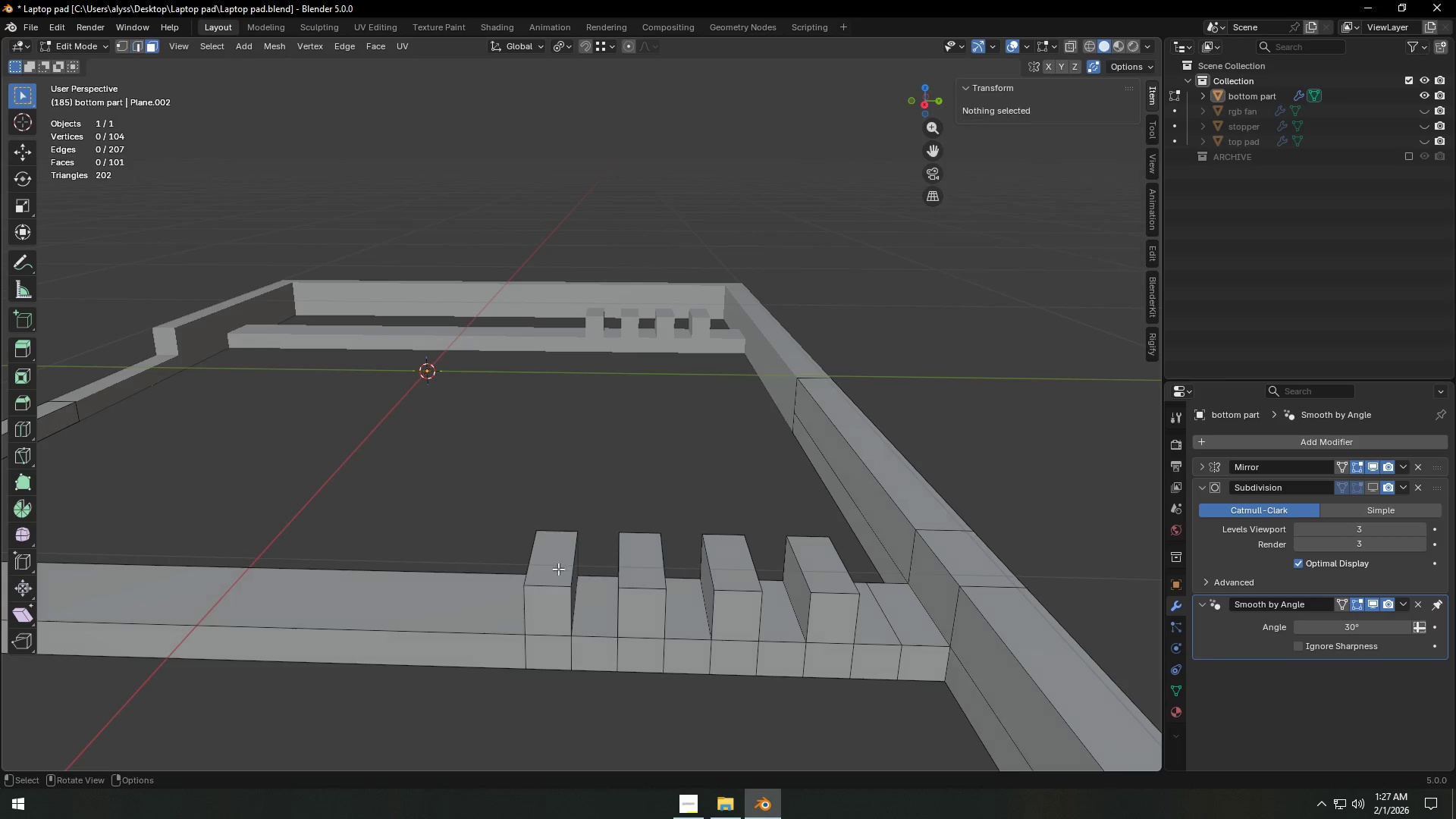 
left_click([553, 568])
 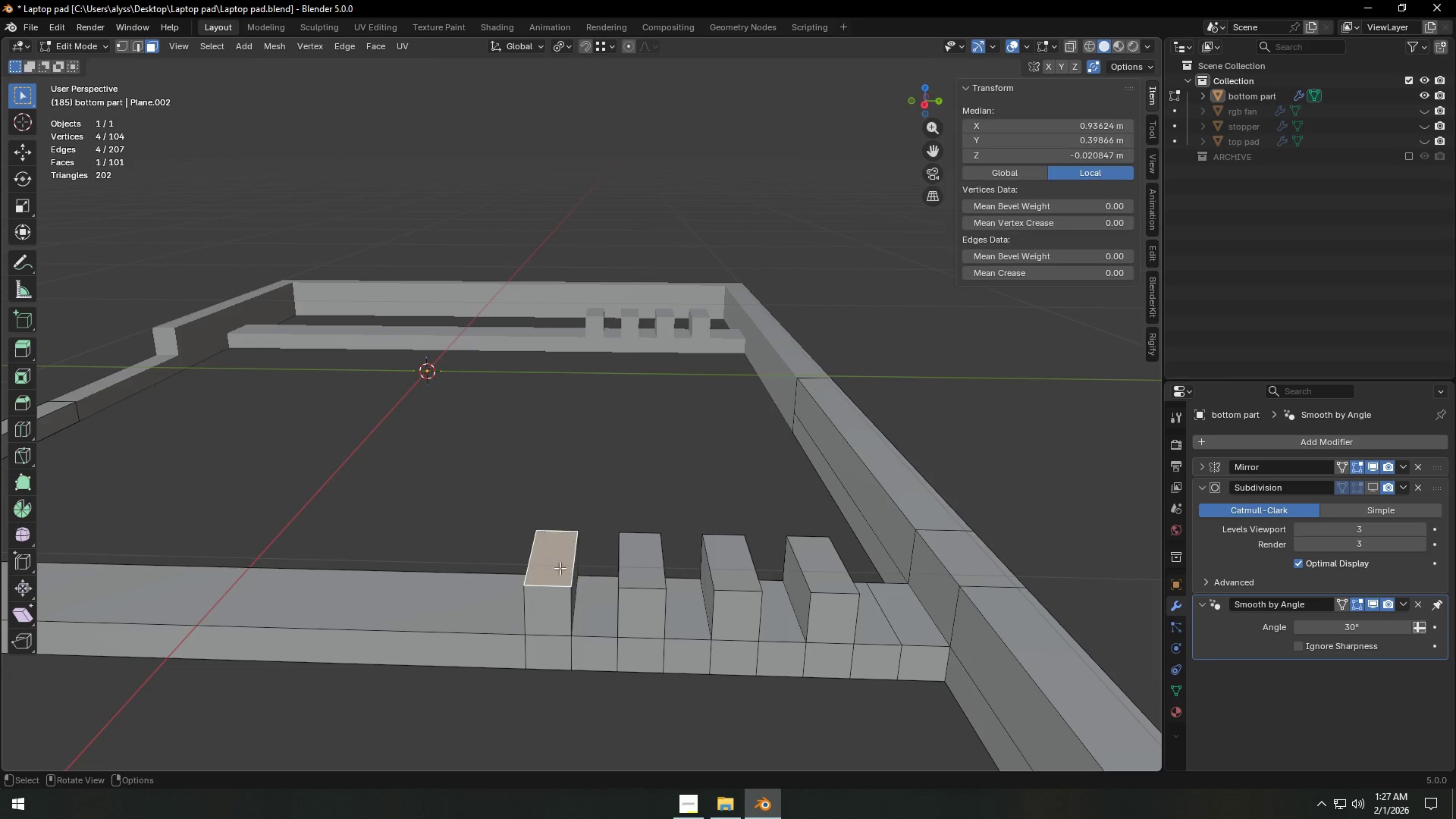 
hold_key(key=ShiftLeft, duration=1.31)
double_click([644, 562])
 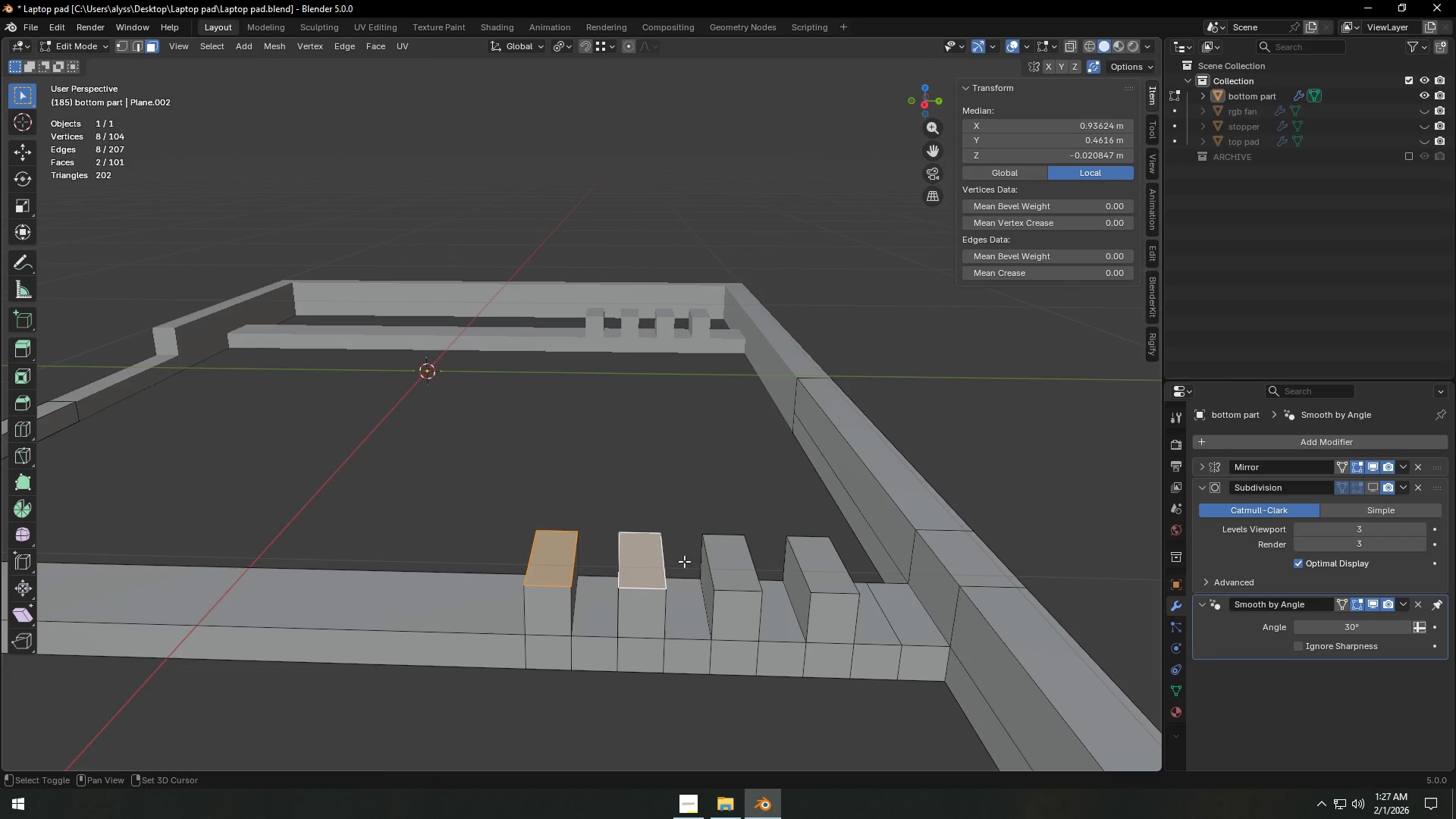 
triple_click([713, 561])
 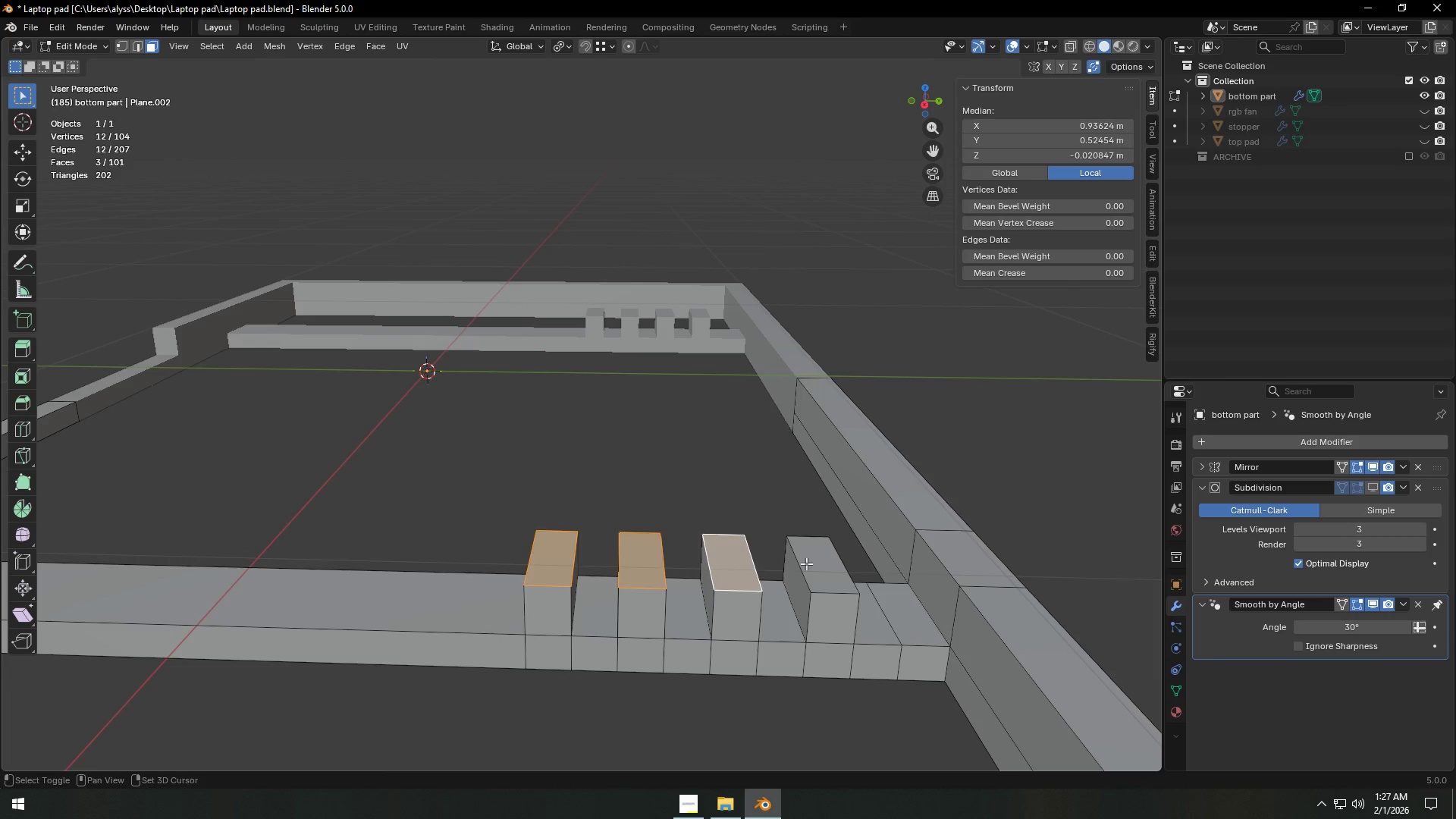 
left_click([813, 563])
 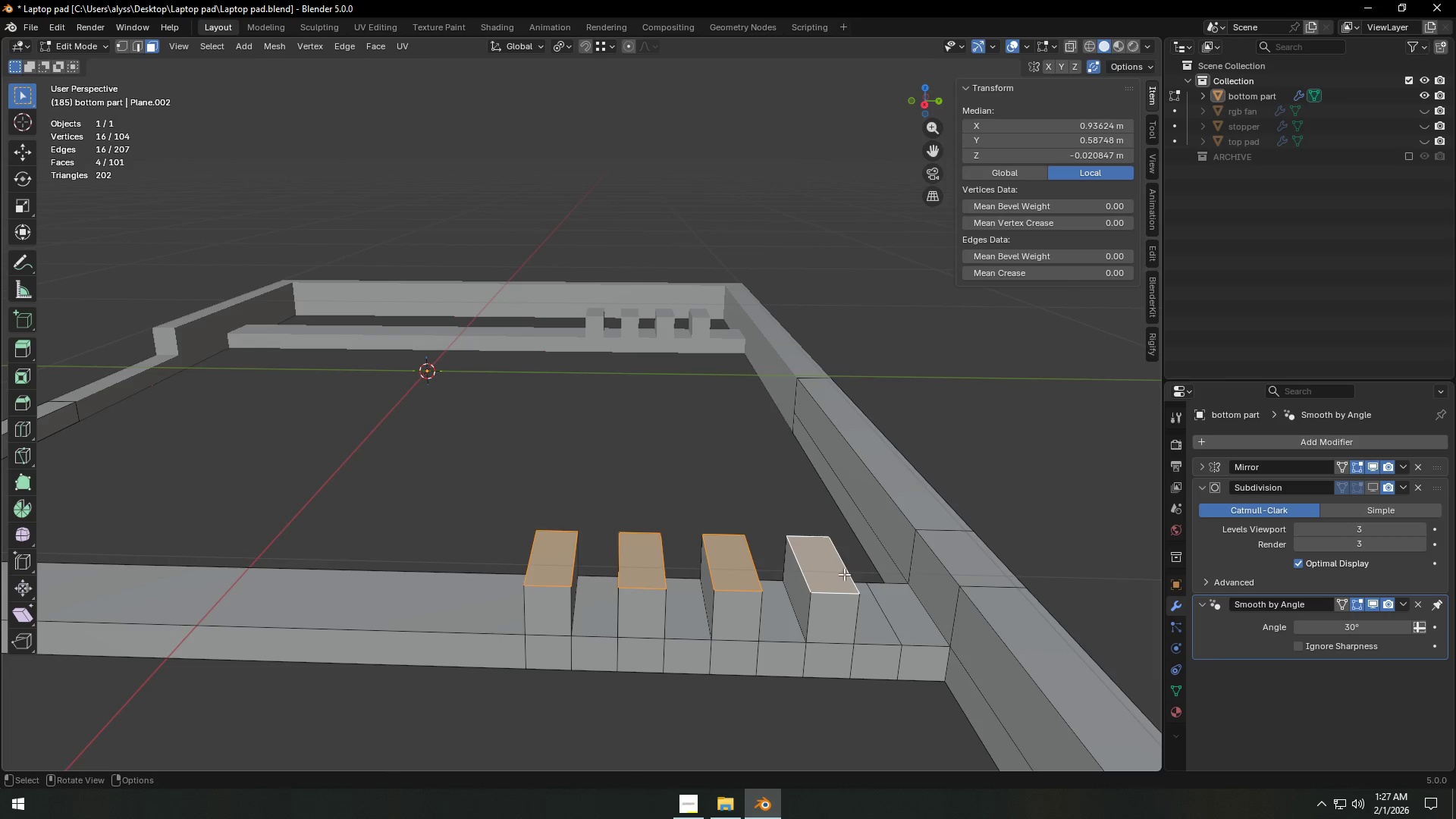 
type(gz)
 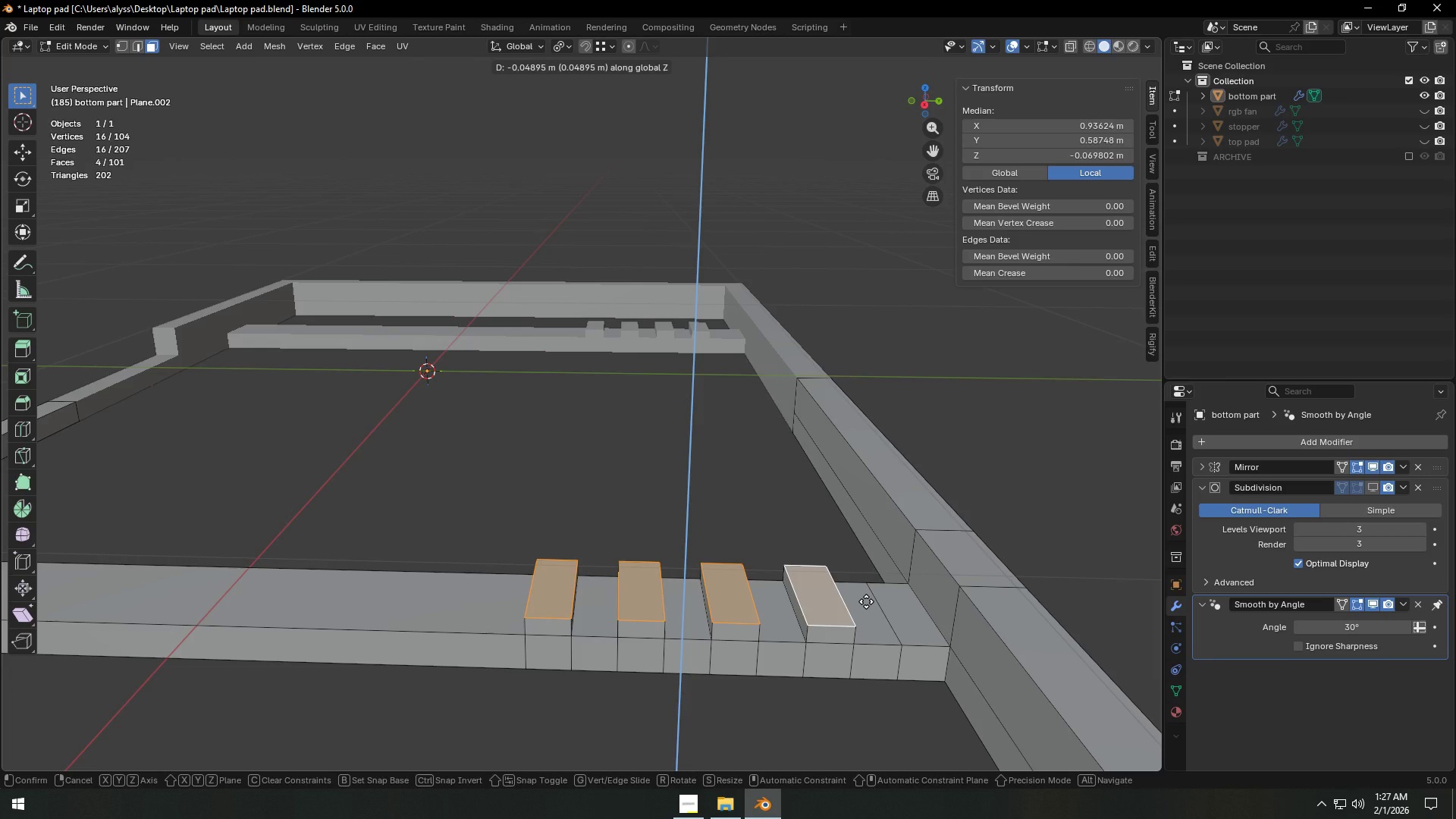 
left_click([866, 601])
 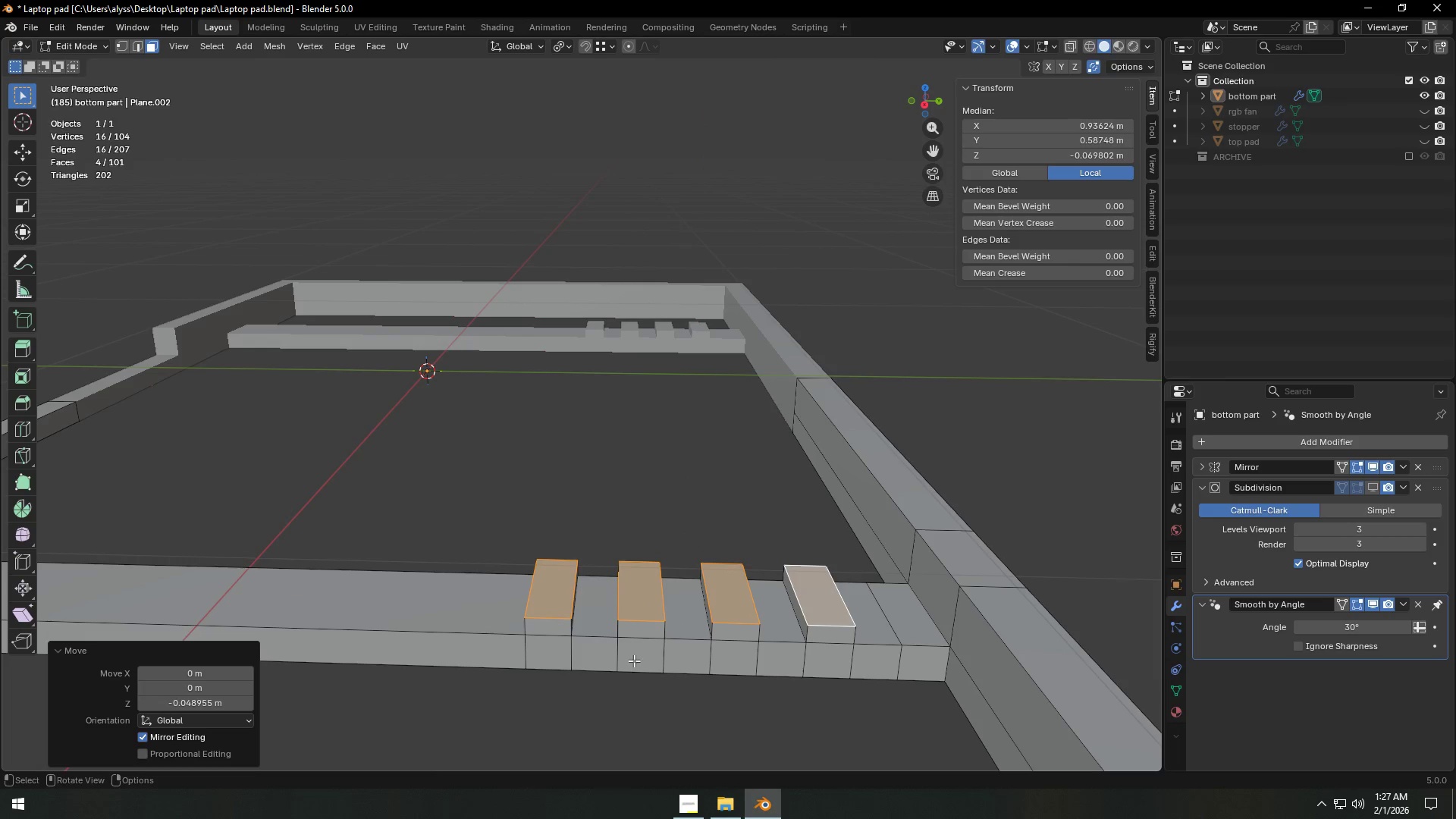 
key(3)
 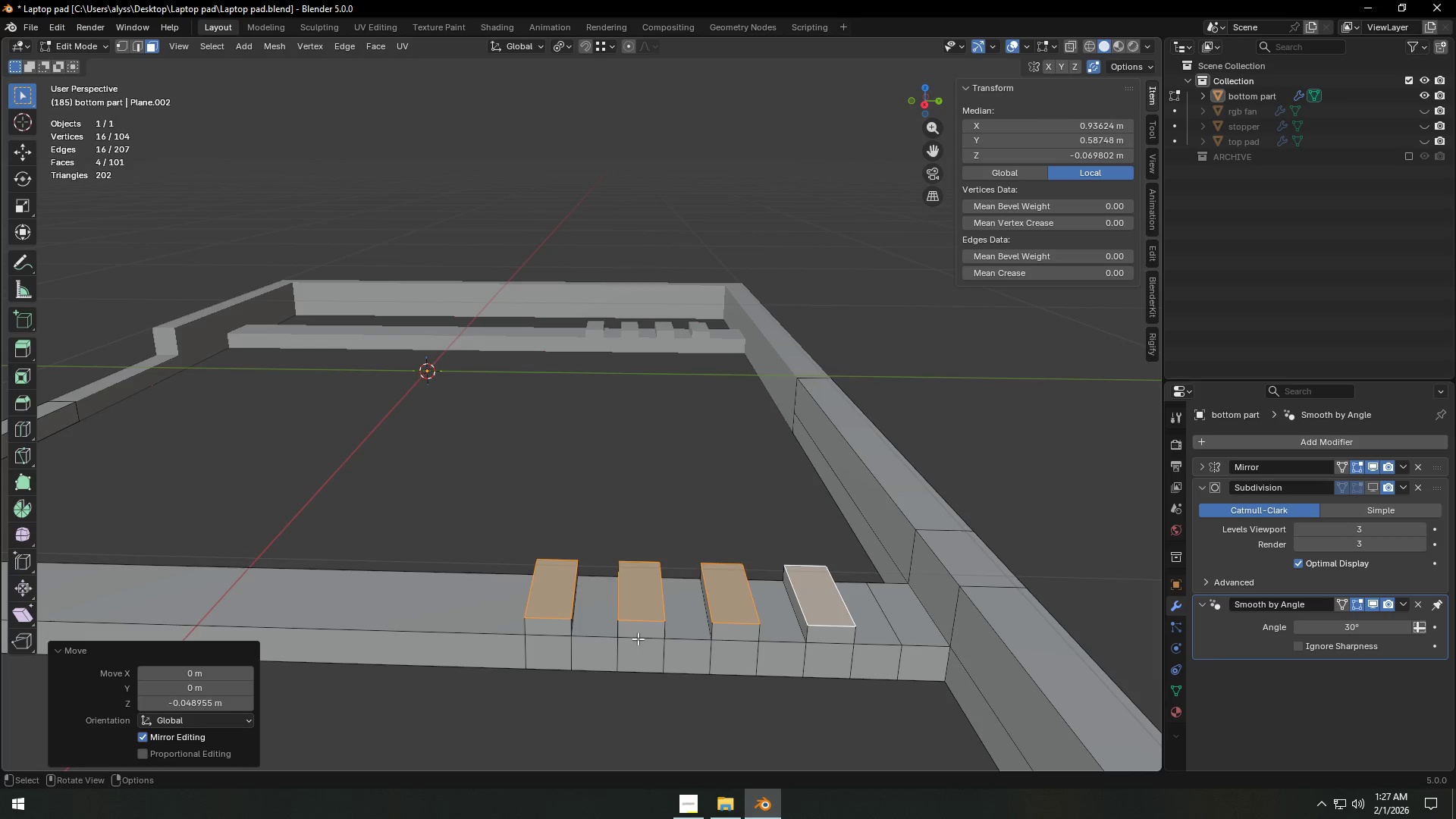 
hold_key(key=AltLeft, duration=2.84)
left_click([638, 635])
 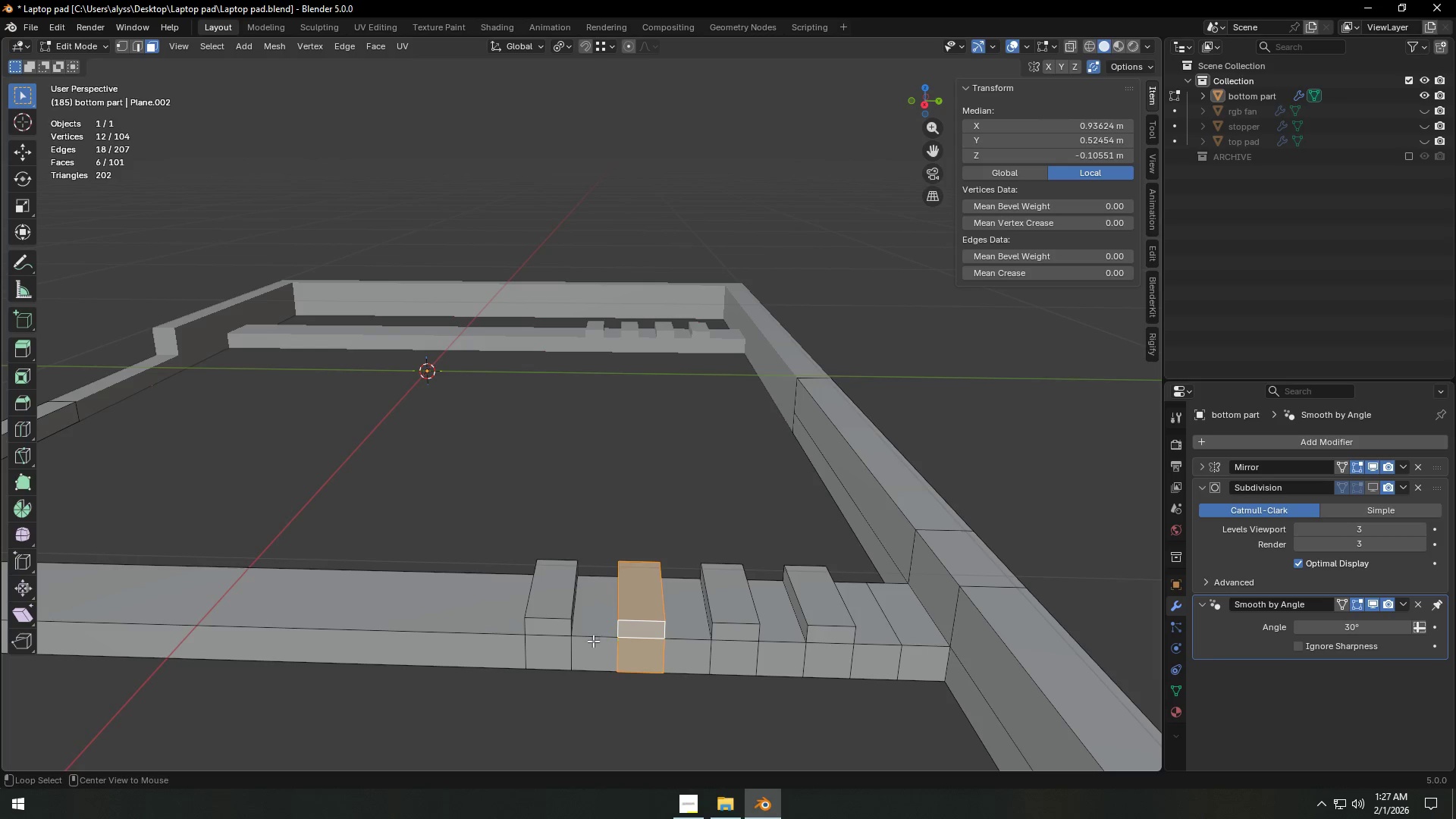 
hold_key(key=ShiftLeft, duration=1.53)
left_click([547, 636])
 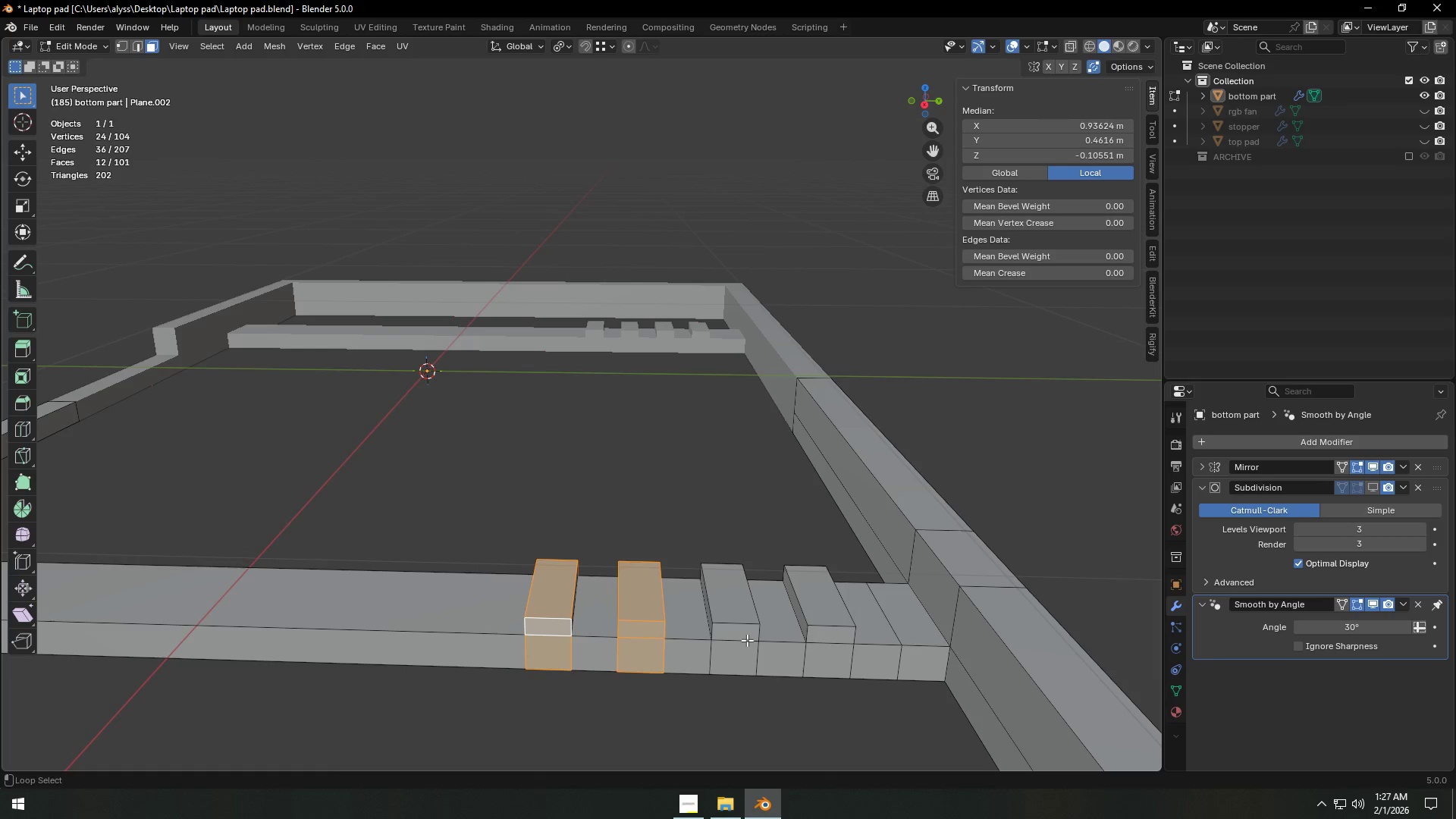 
left_click([743, 640])
 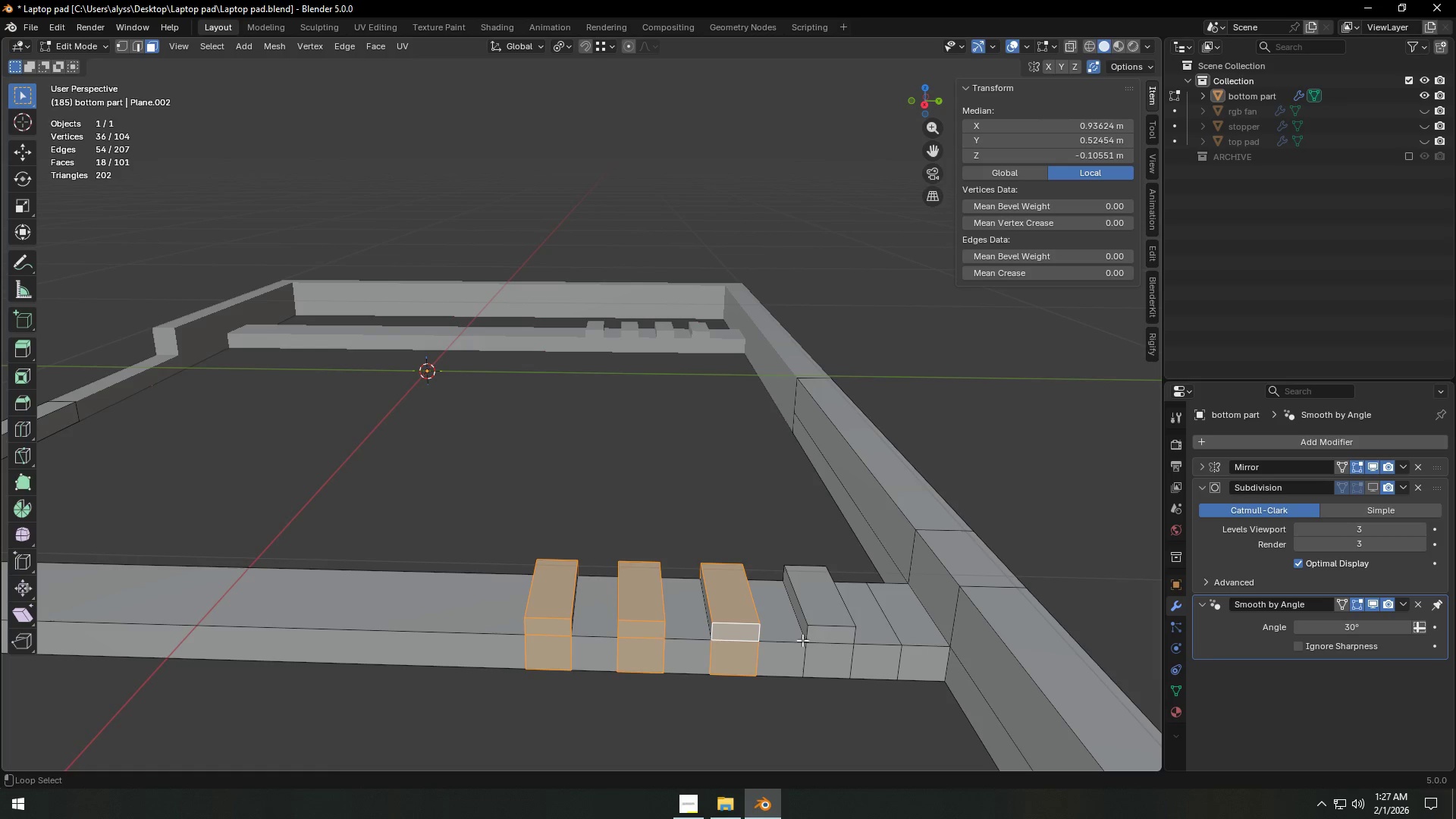 
hold_key(key=ShiftLeft, duration=0.55)
left_click([831, 640])
 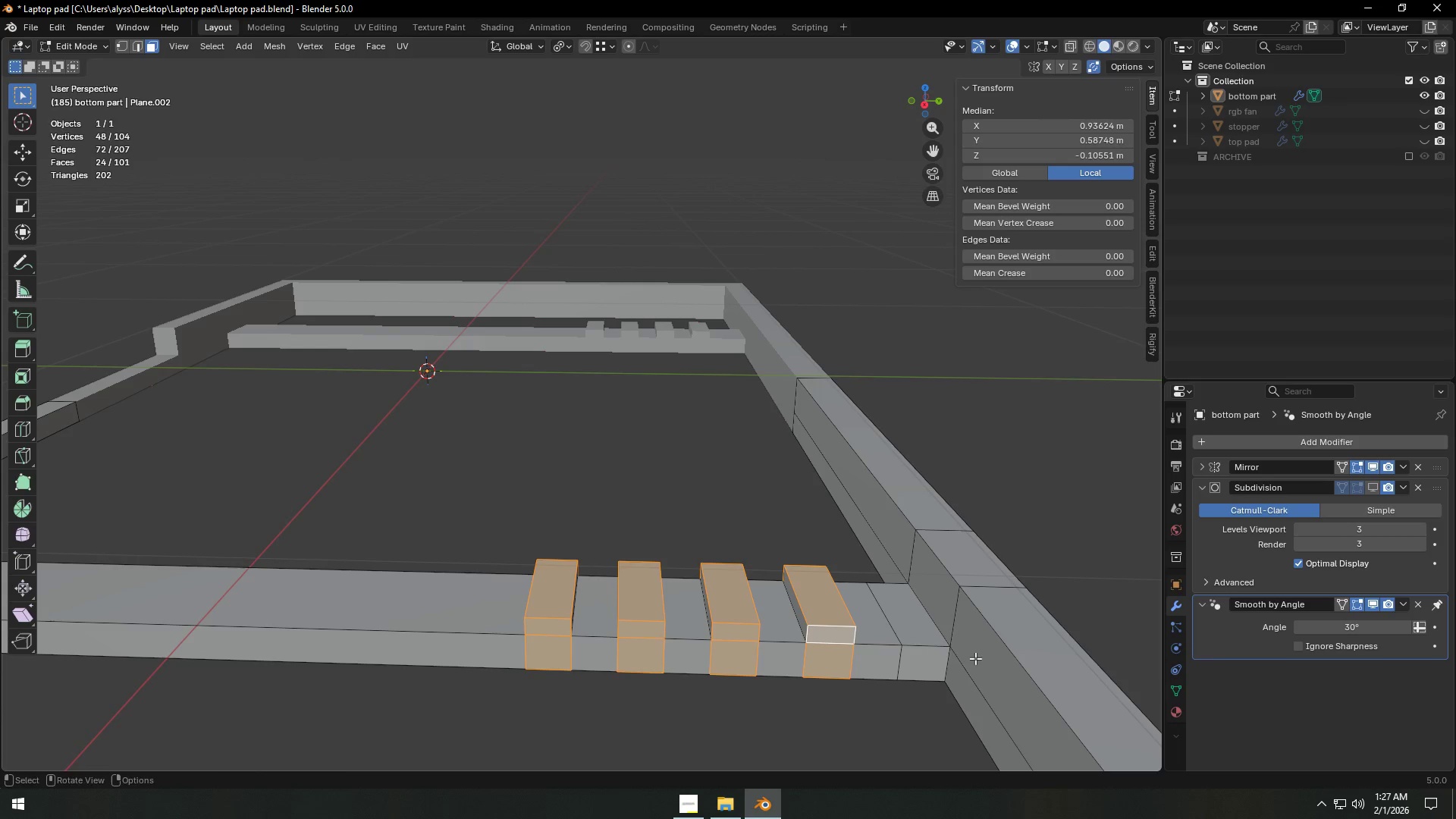 
type(sxy)
 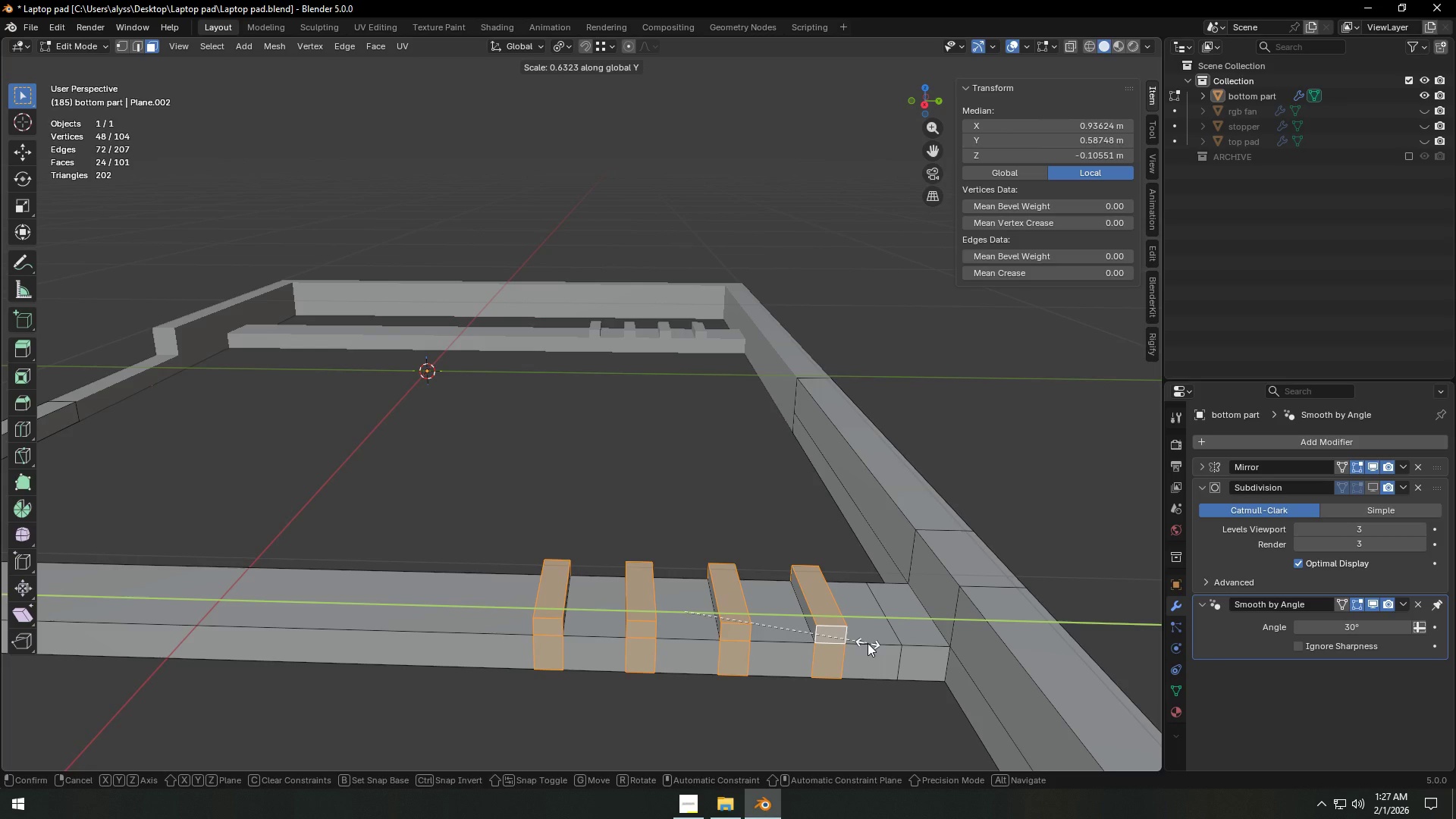 
left_click([868, 643])
 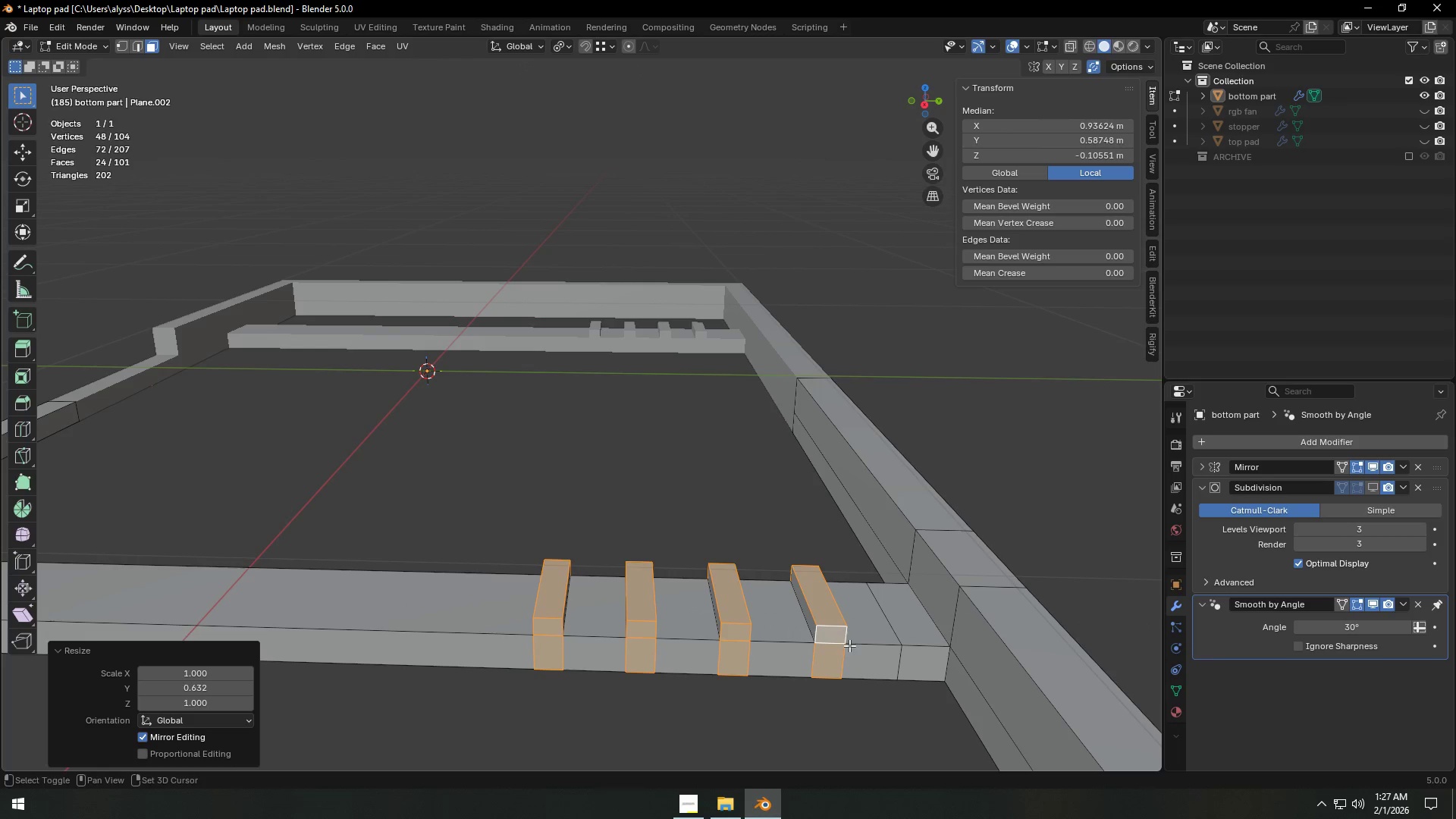 
key(Shift+Space)
 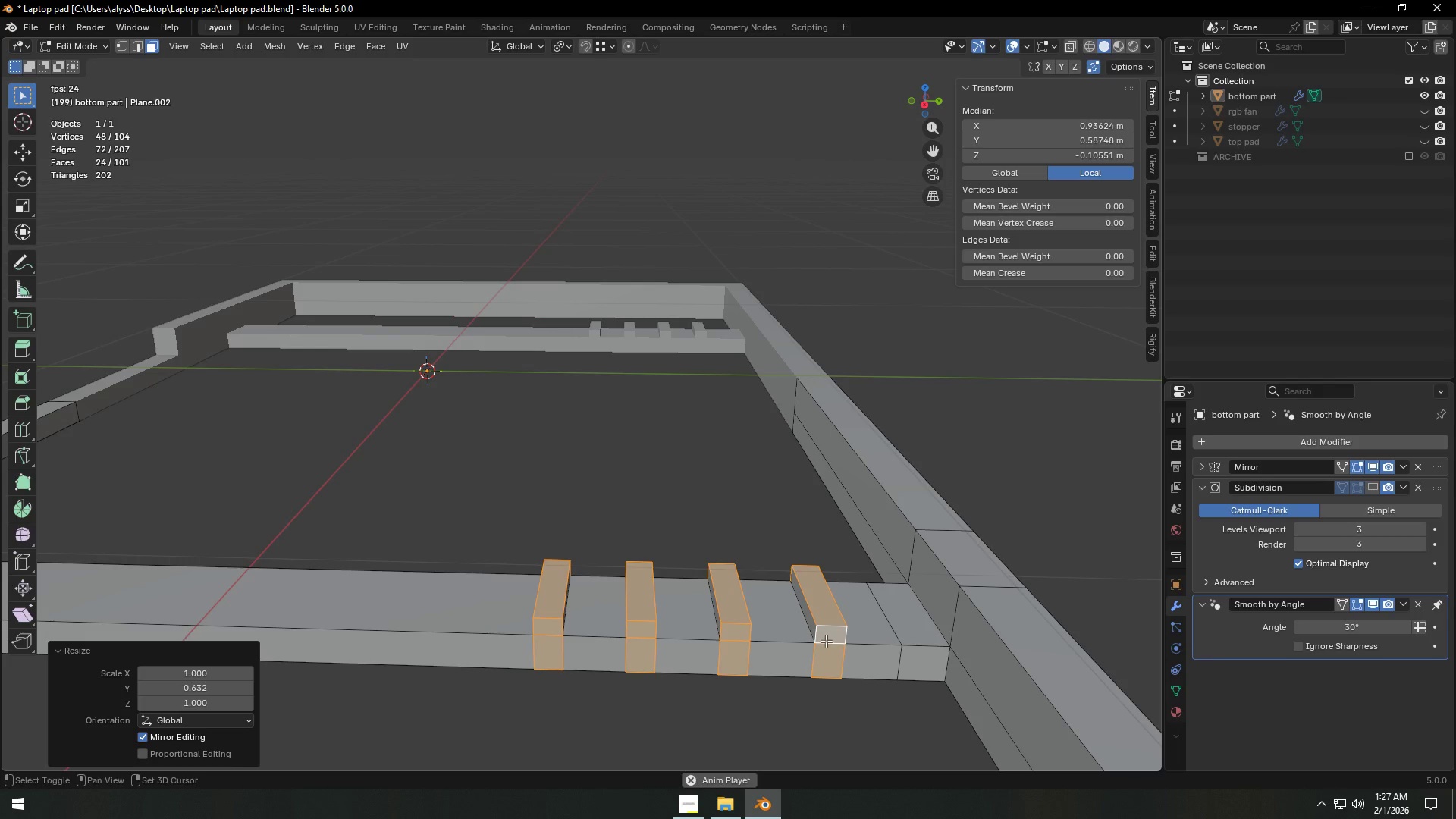 
key(Shift+Space)
 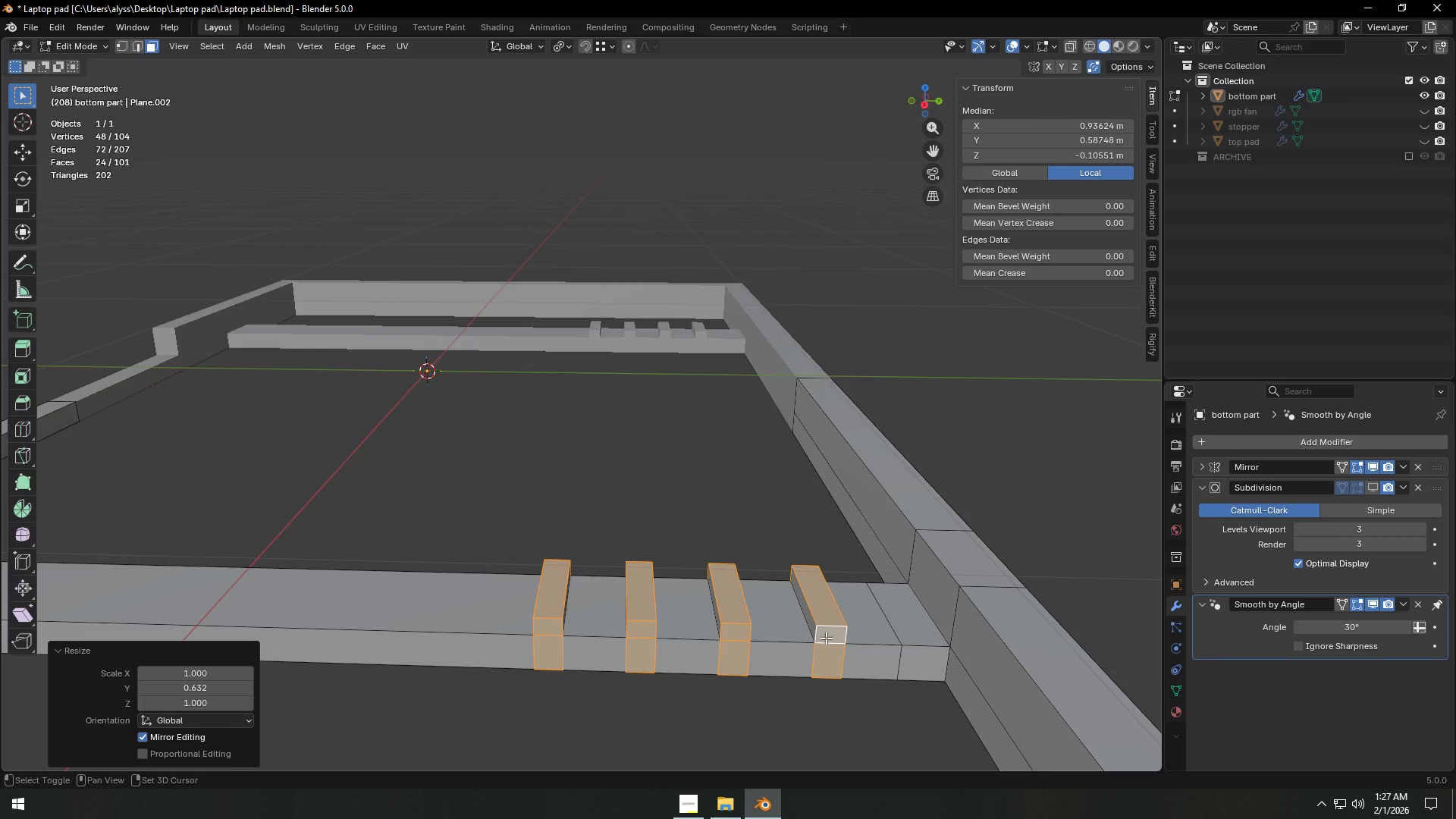 
hold_key(key=AltLeft, duration=0.66)
left_click([826, 638])
 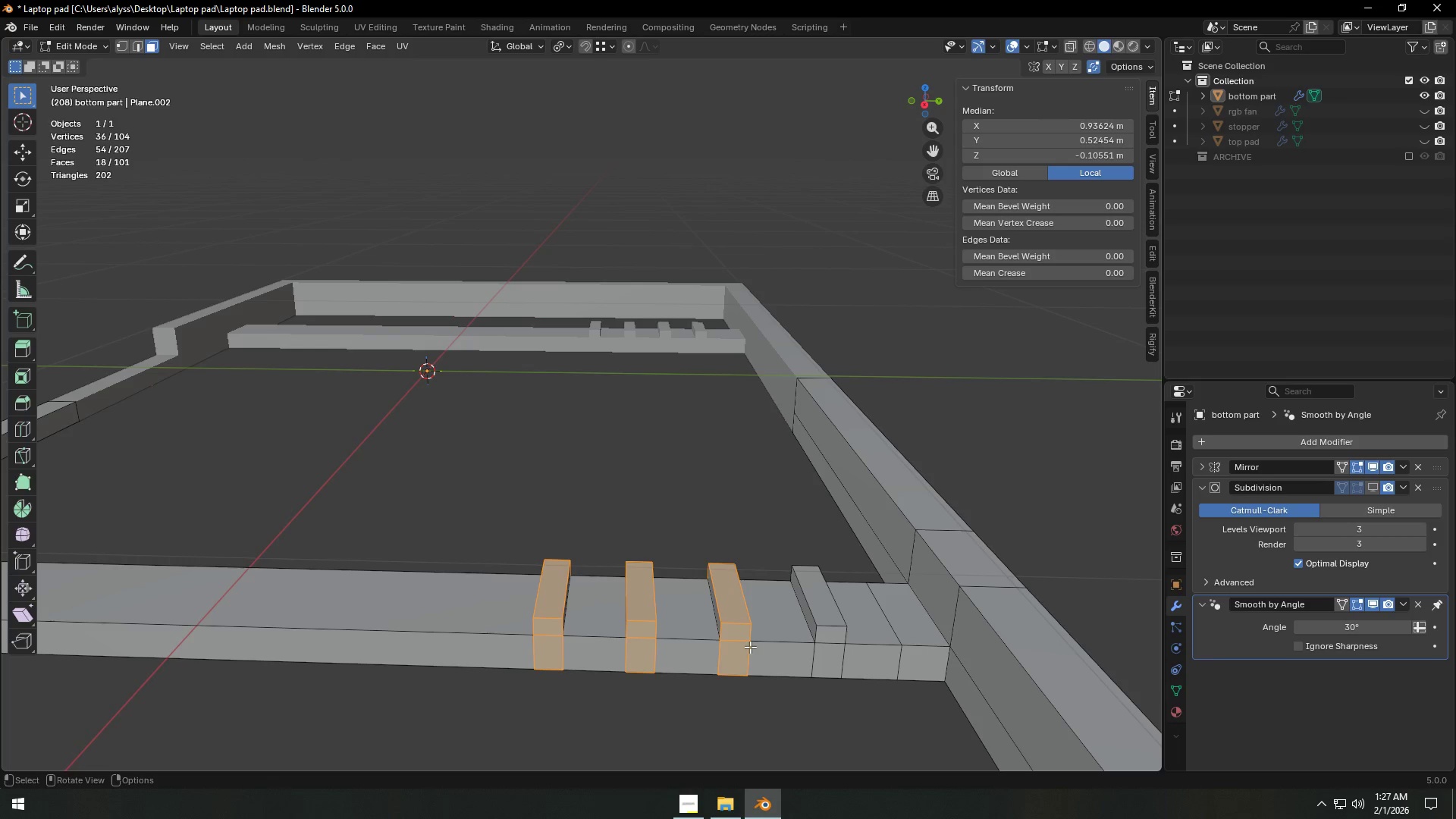 
type(gxy)
 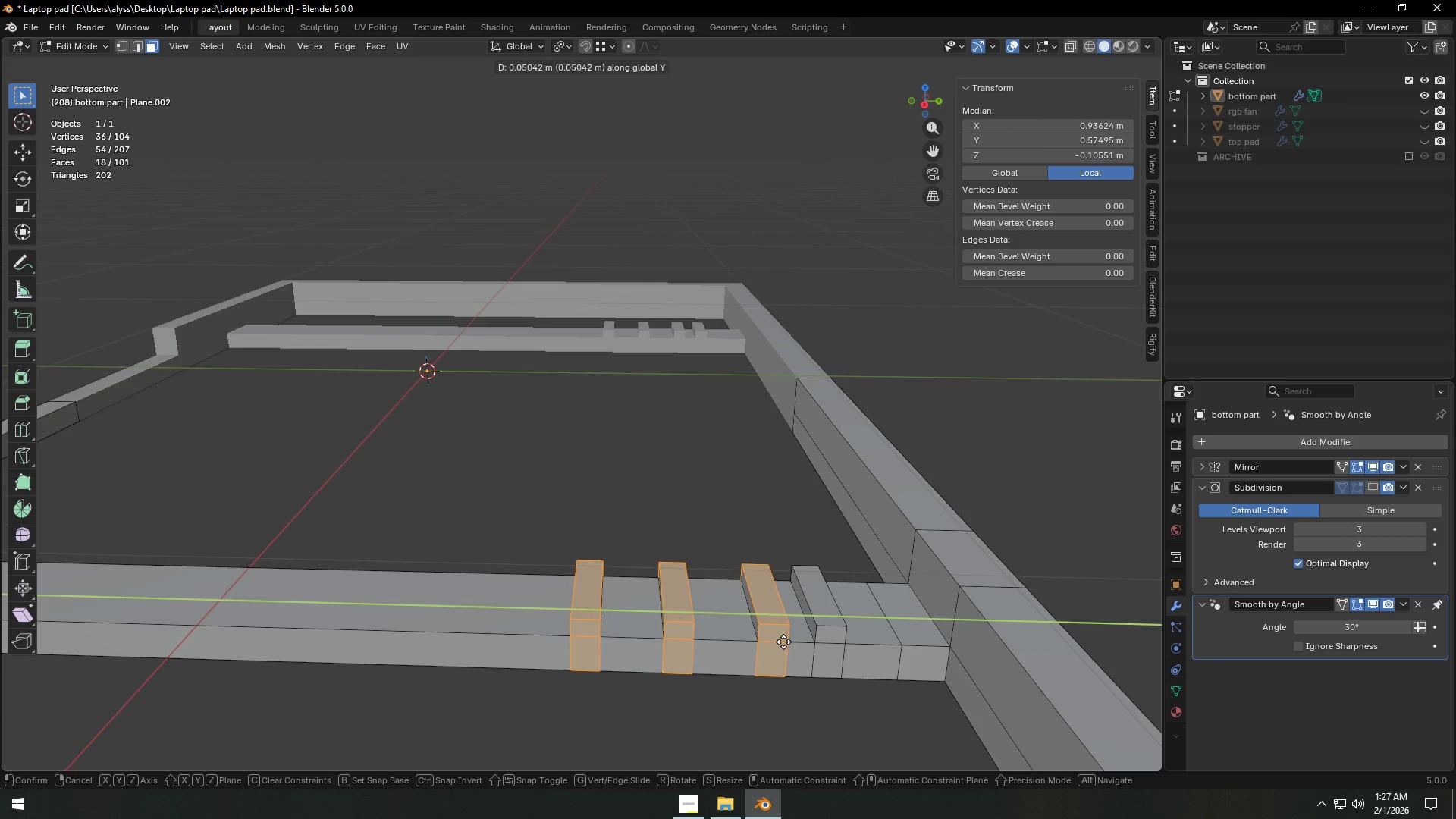 
left_click([784, 642])
 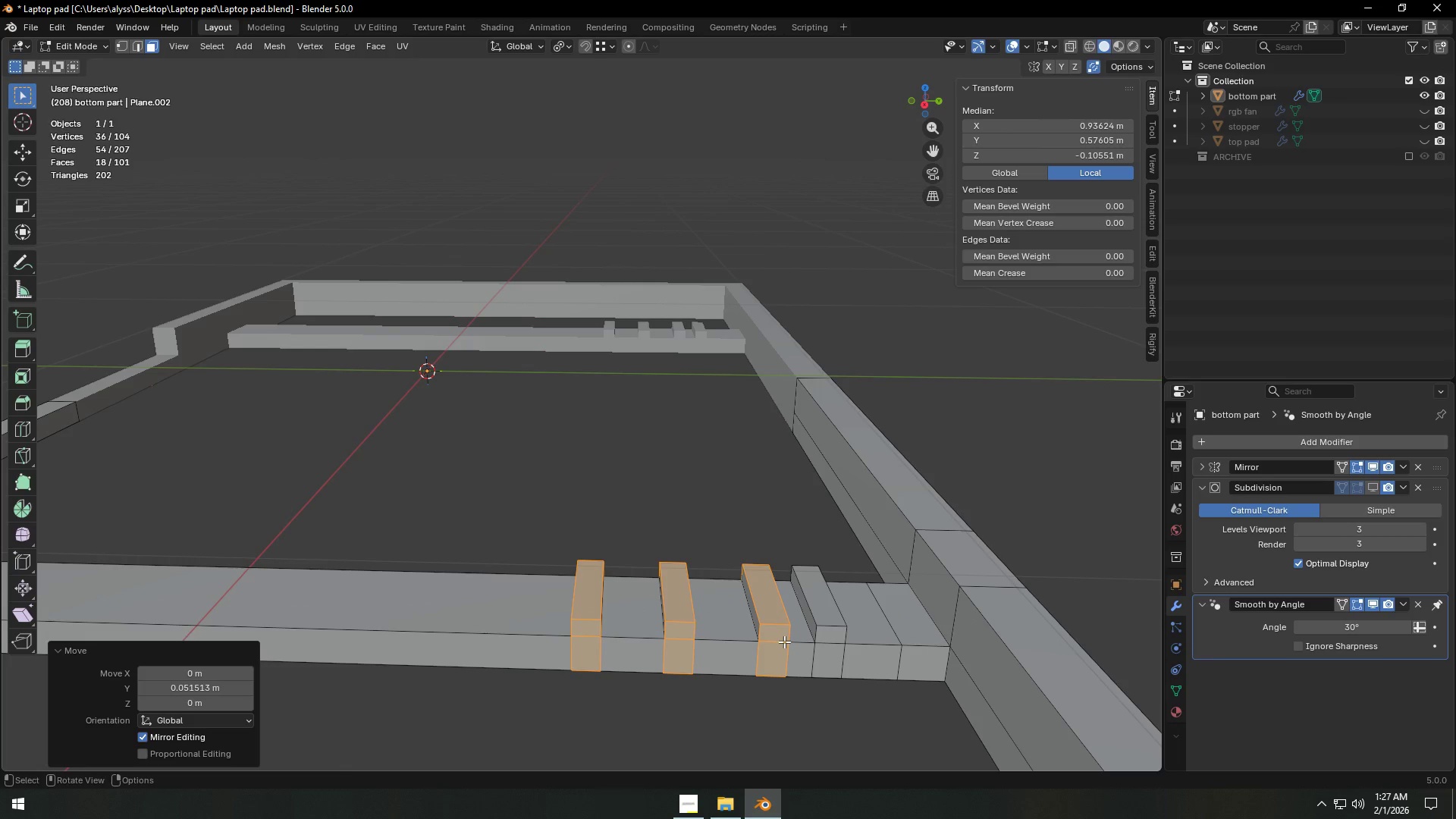 
hold_key(key=ShiftLeft, duration=0.75)
hold_key(key=AltLeft, duration=0.34)
left_click([777, 642])
 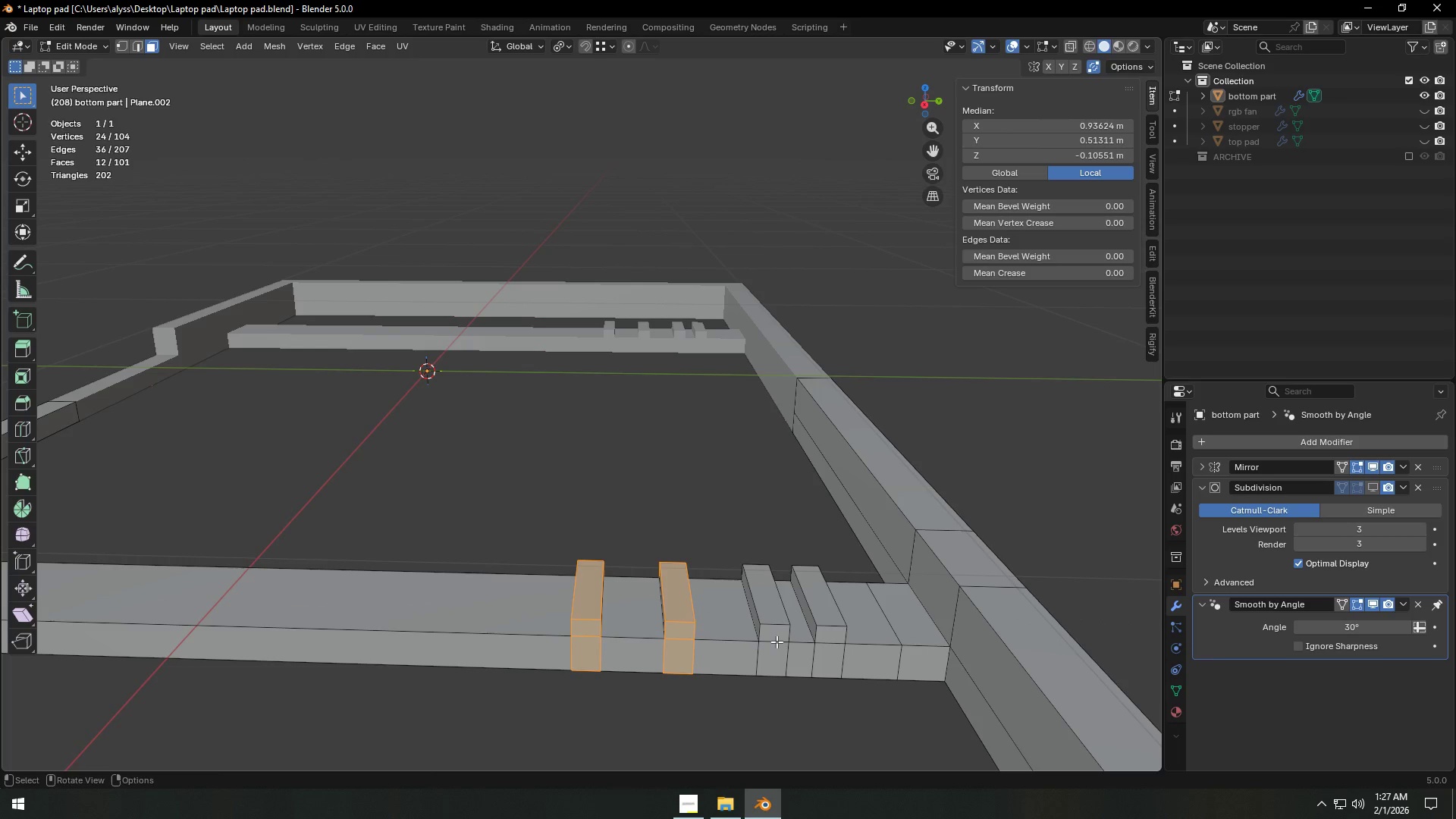 
type(gy)
 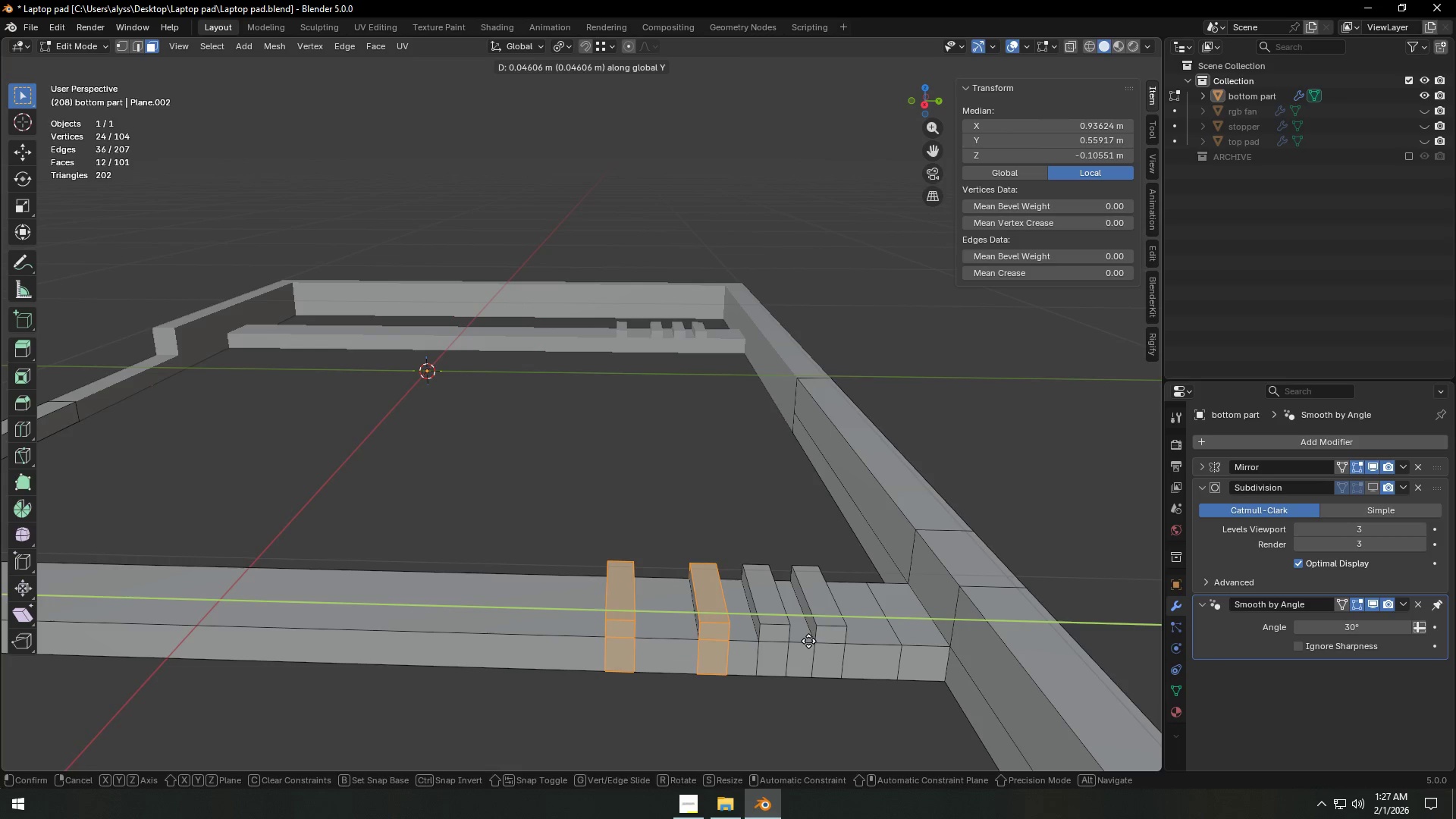 
left_click([809, 641])
 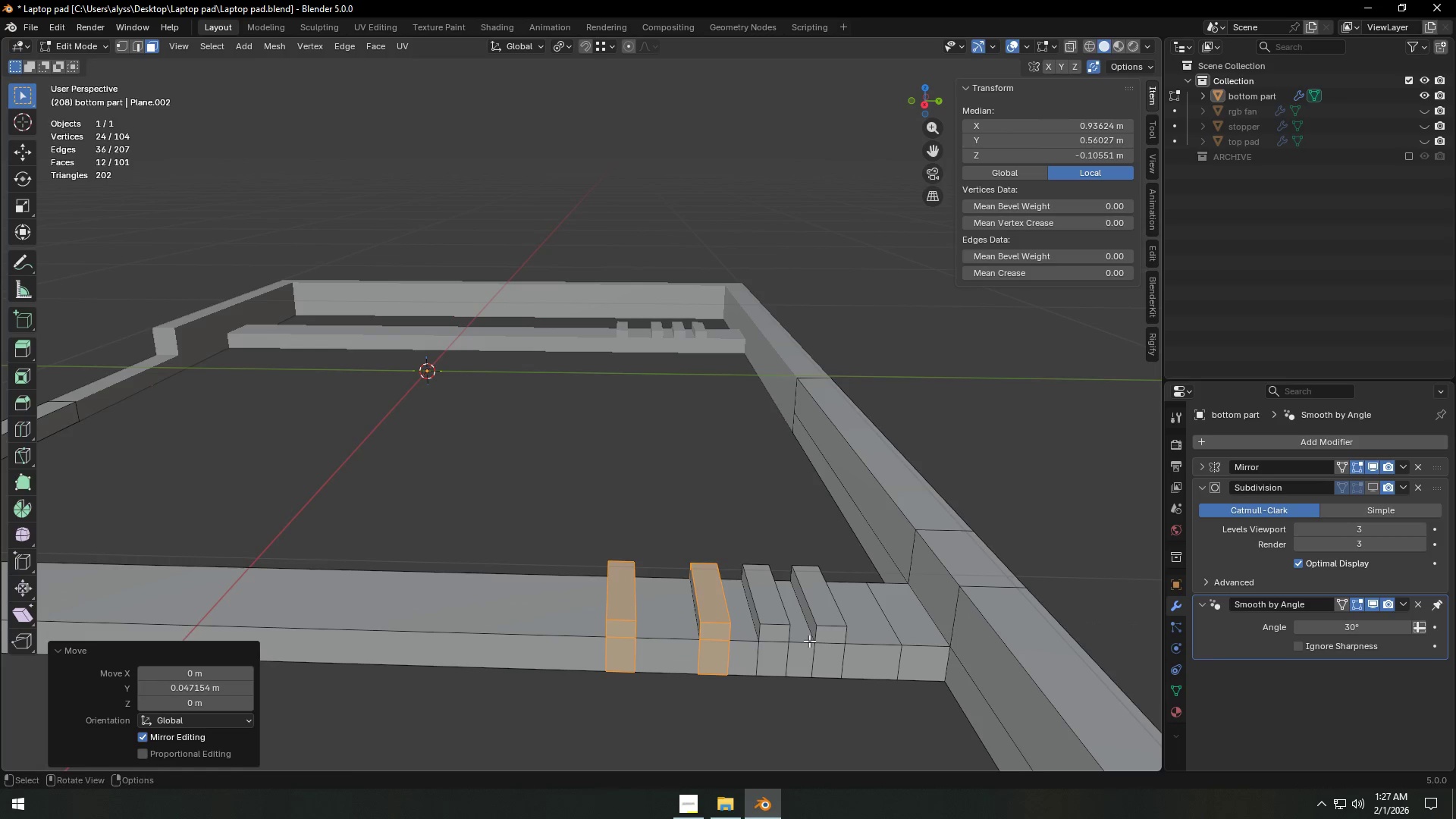 
hold_key(key=ShiftLeft, duration=2.27)
hold_key(key=AltLeft, duration=0.52)
left_click([700, 636])
 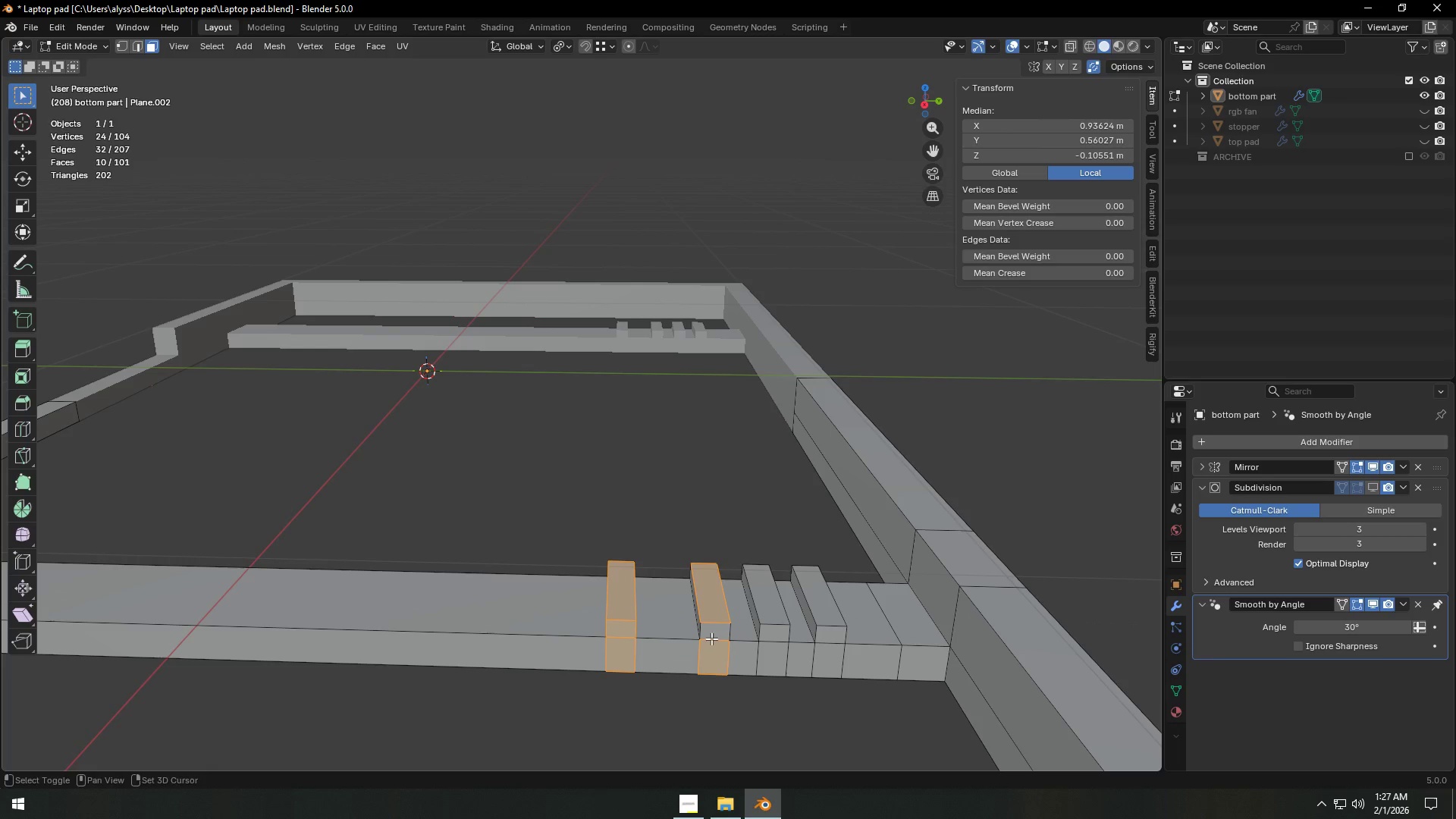 
hold_key(key=AltLeft, duration=0.97)
left_click([711, 639])
 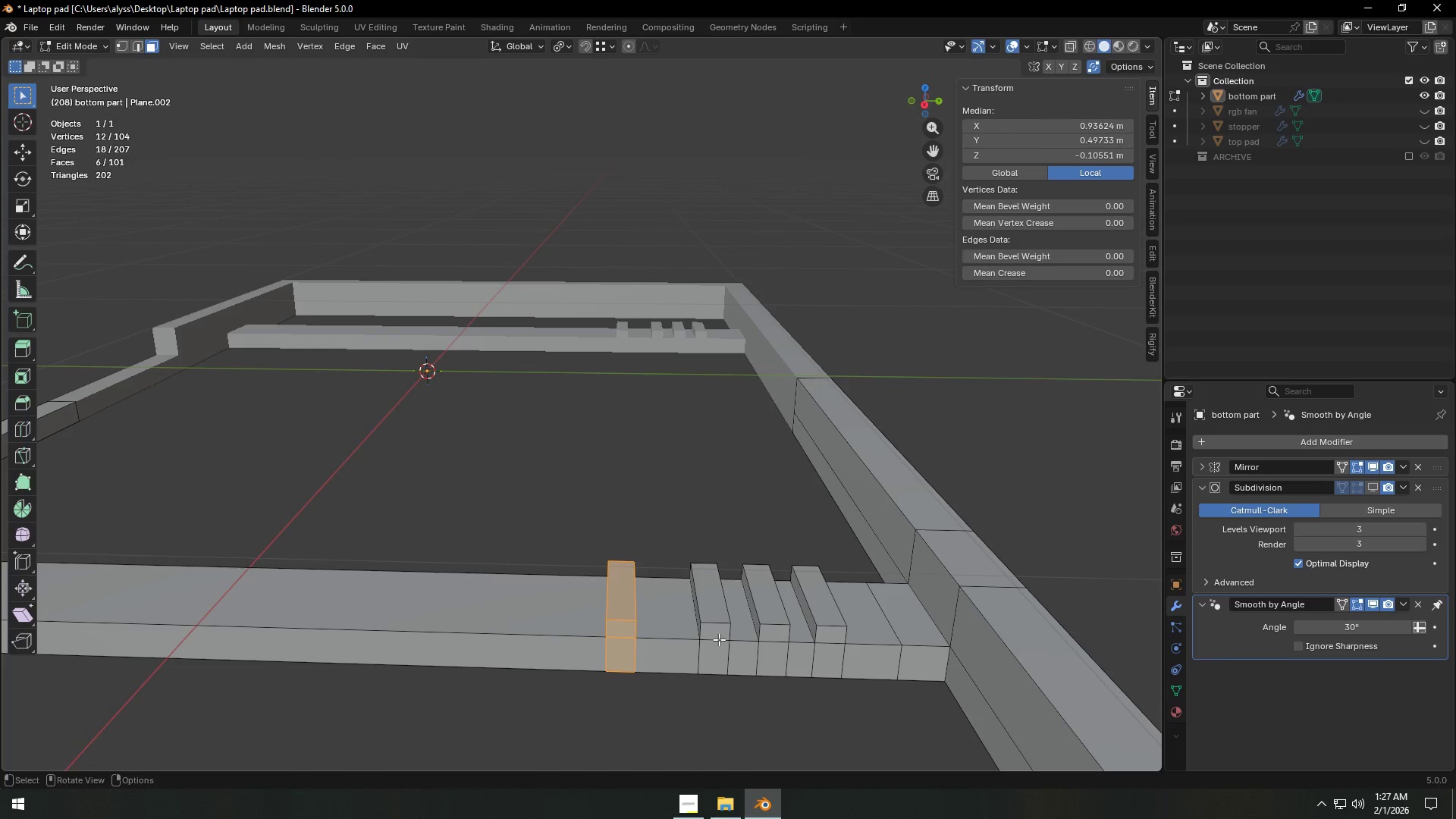 
key(G)
 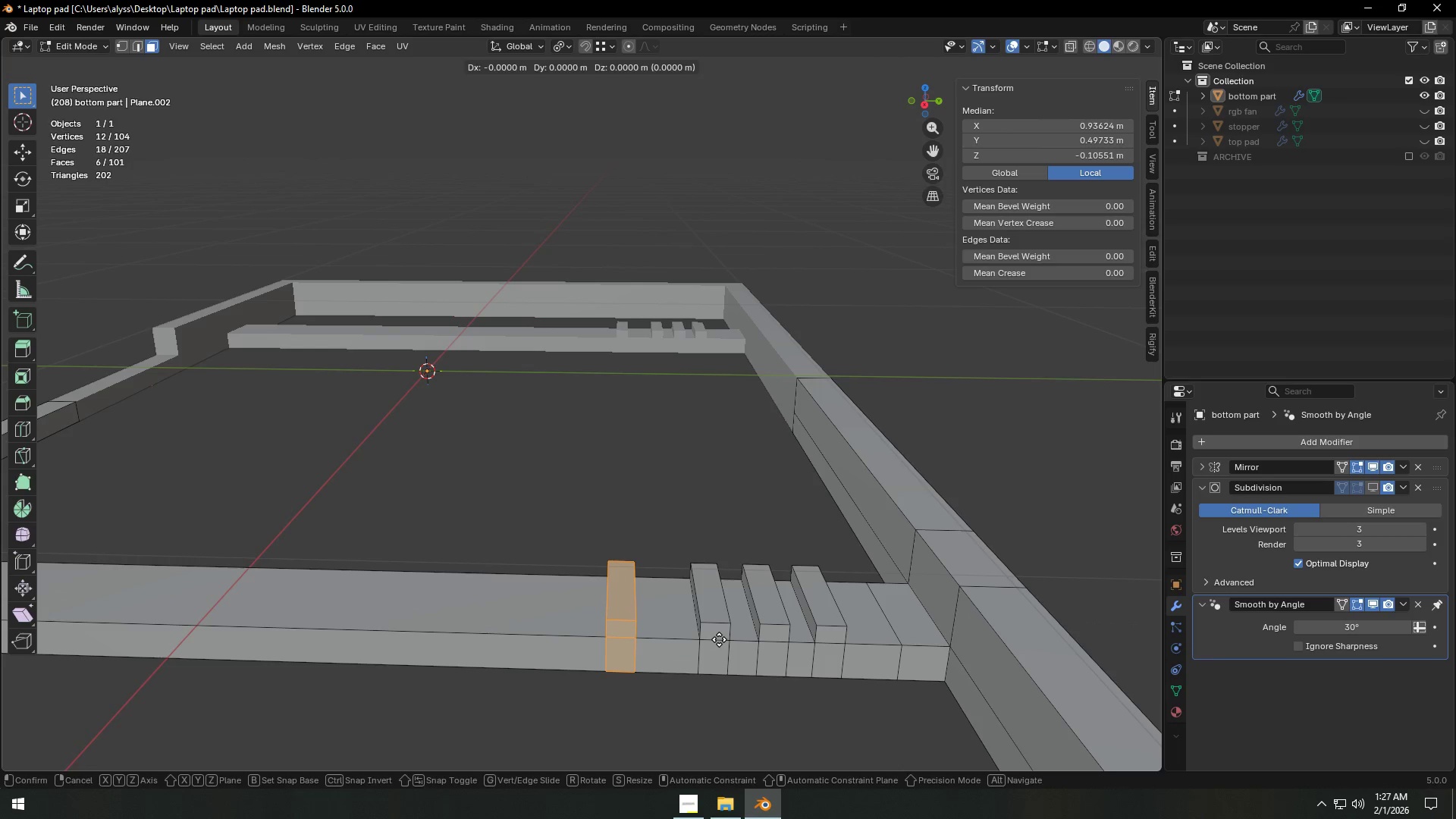 
key(Y)
 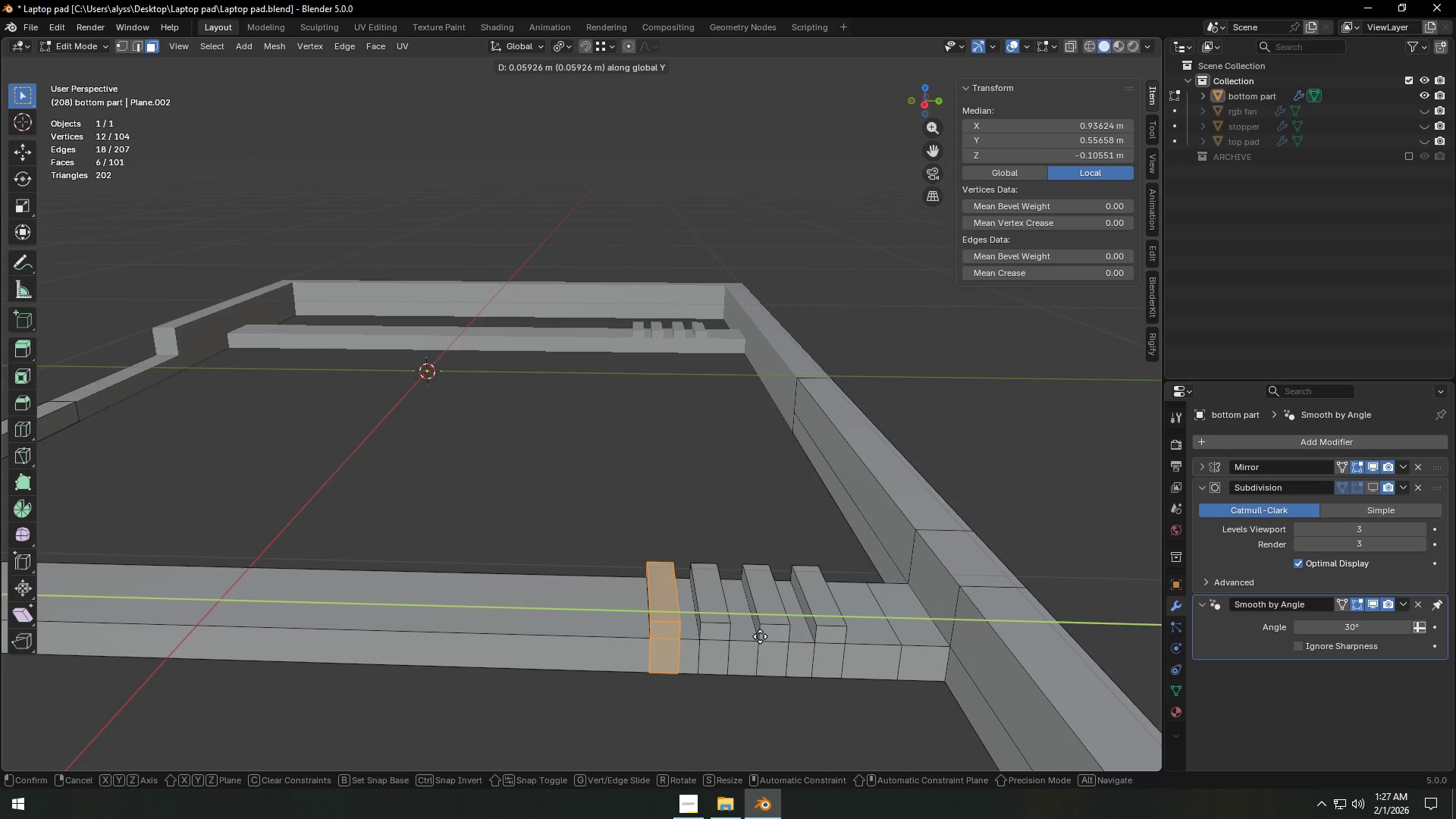 
left_click([760, 636])
 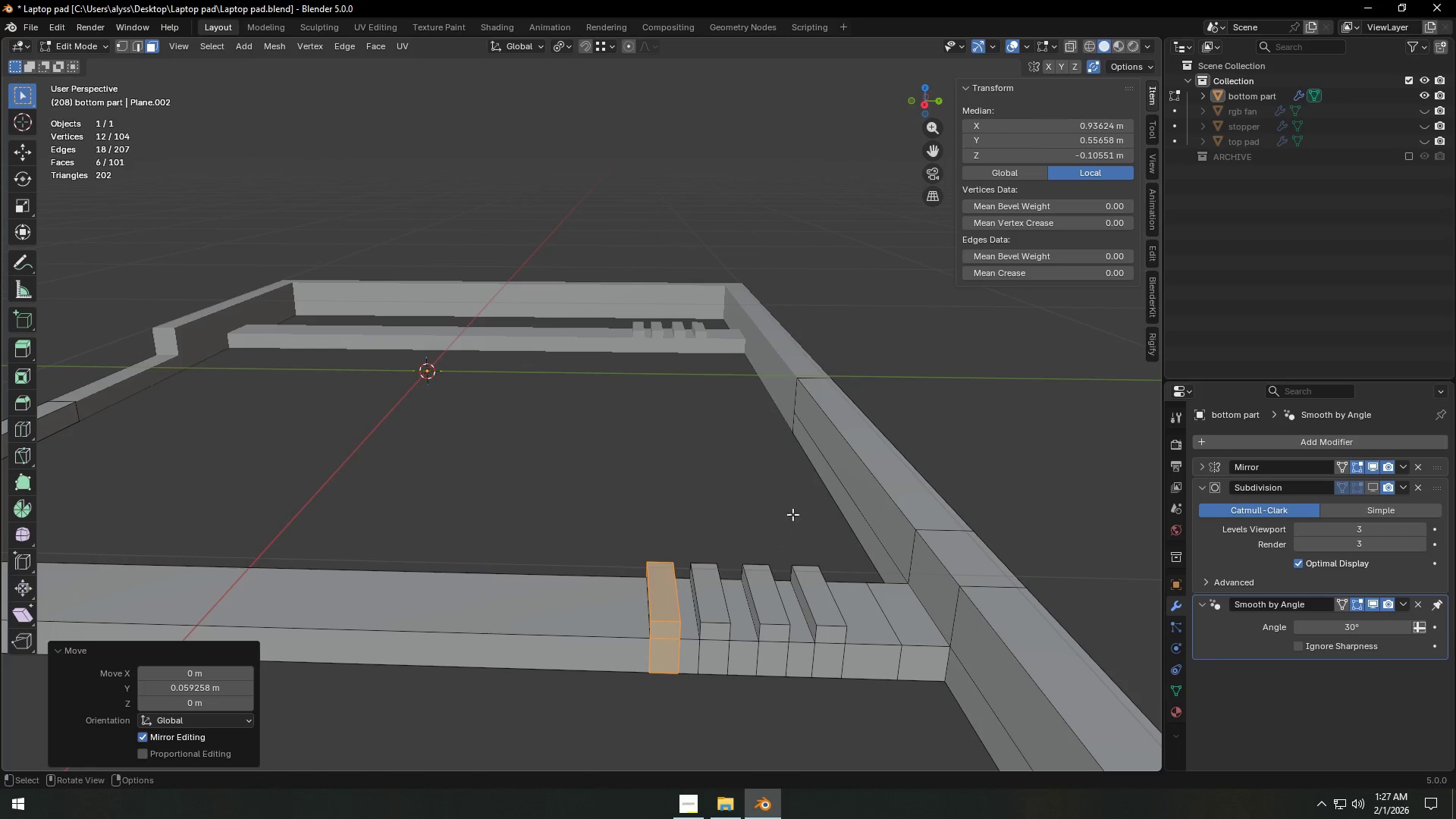 
left_click([793, 504])
 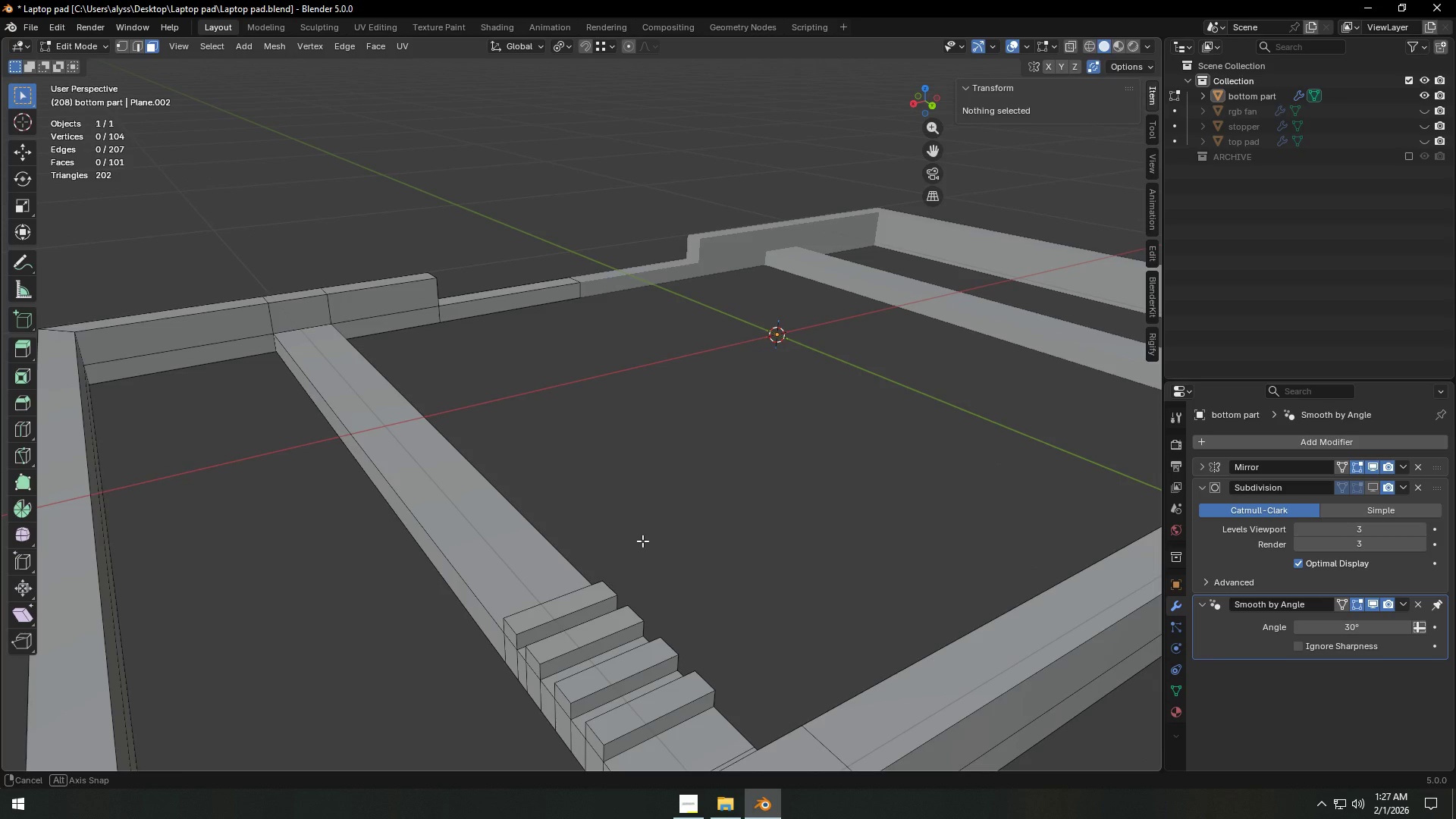 
wait(8.38)
 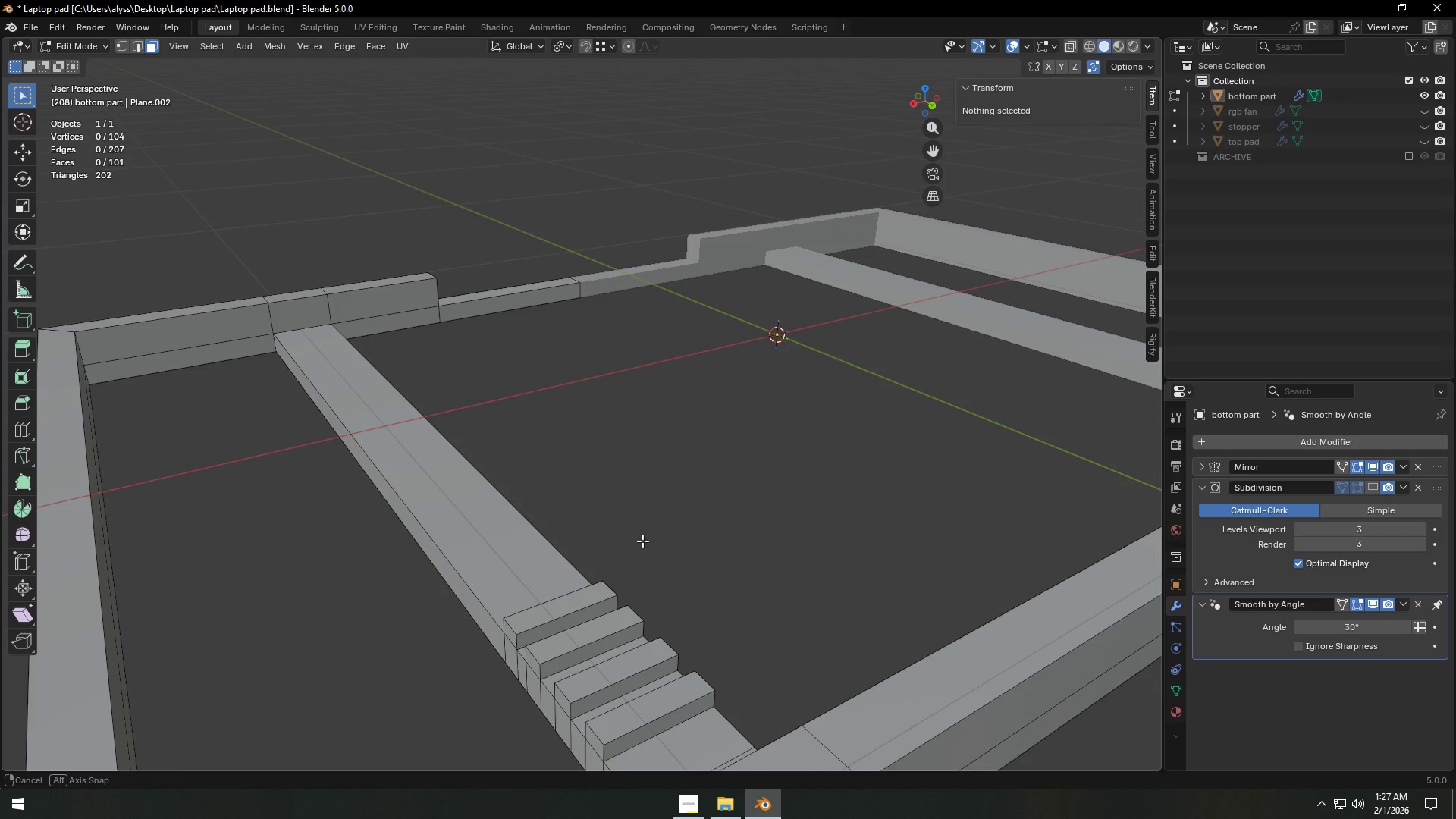 
scroll: coordinate [502, 528], scroll_direction: down, amount: 2.0
 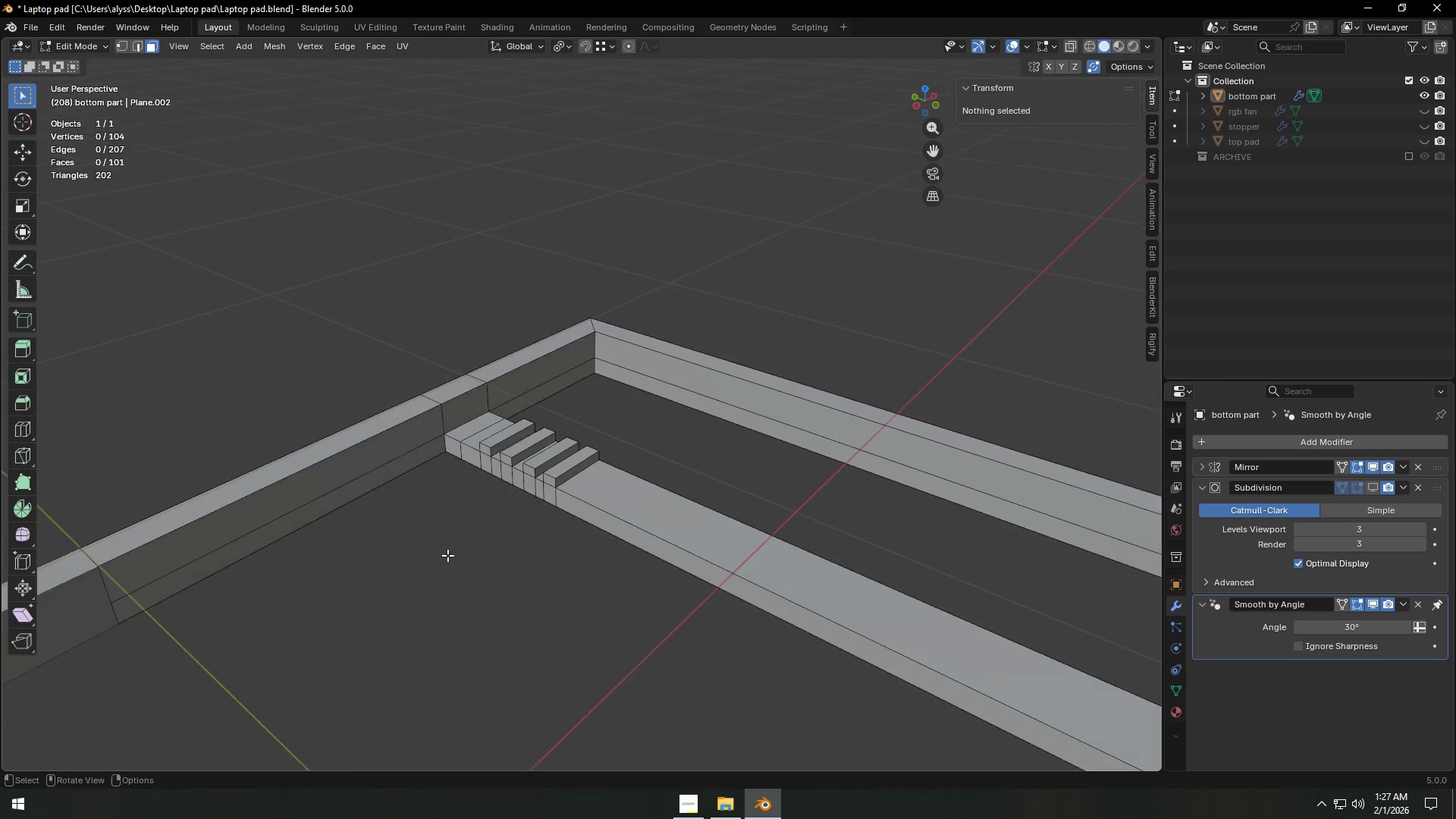 
left_click([454, 566])
 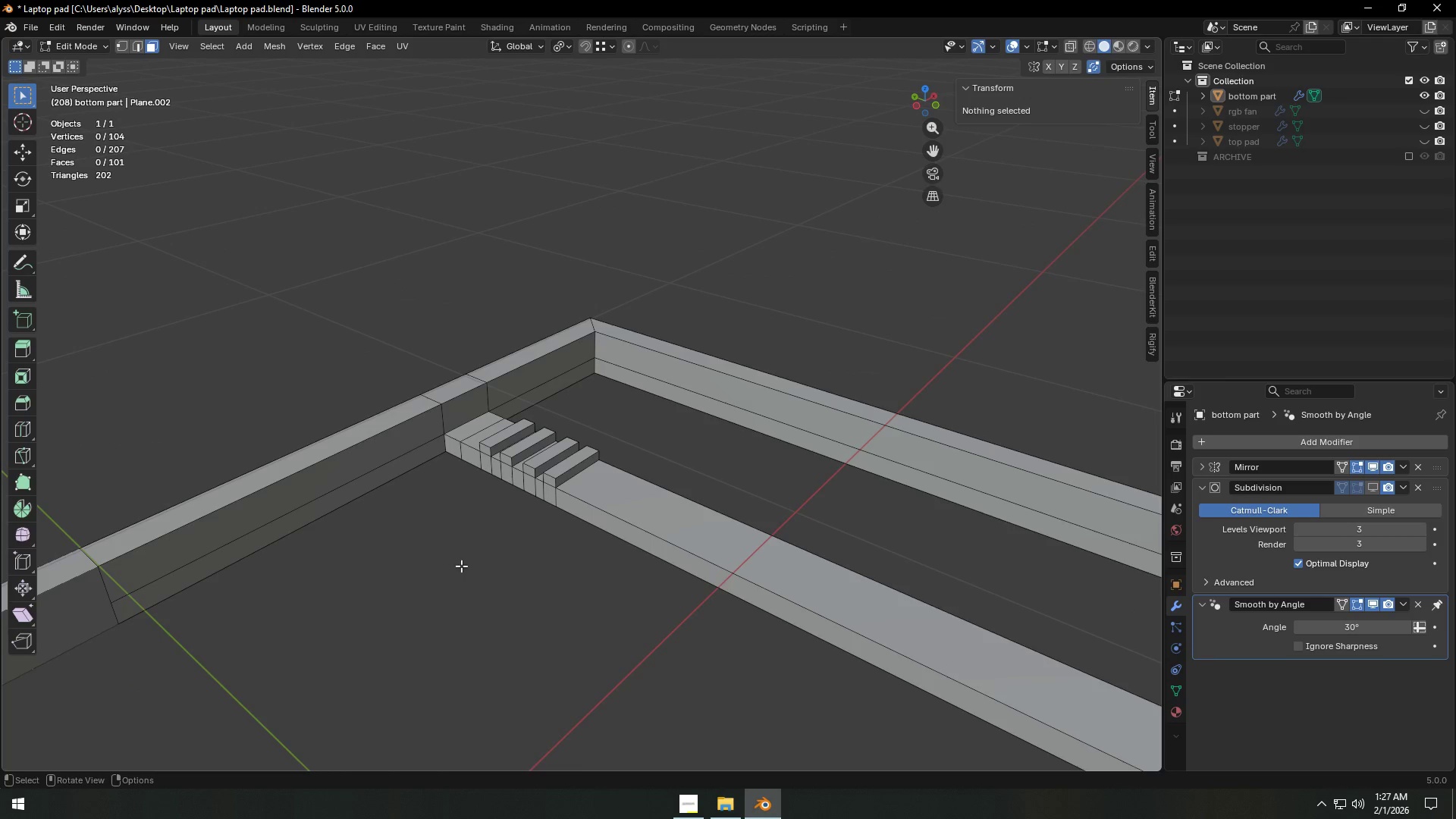 
key(Tab)
 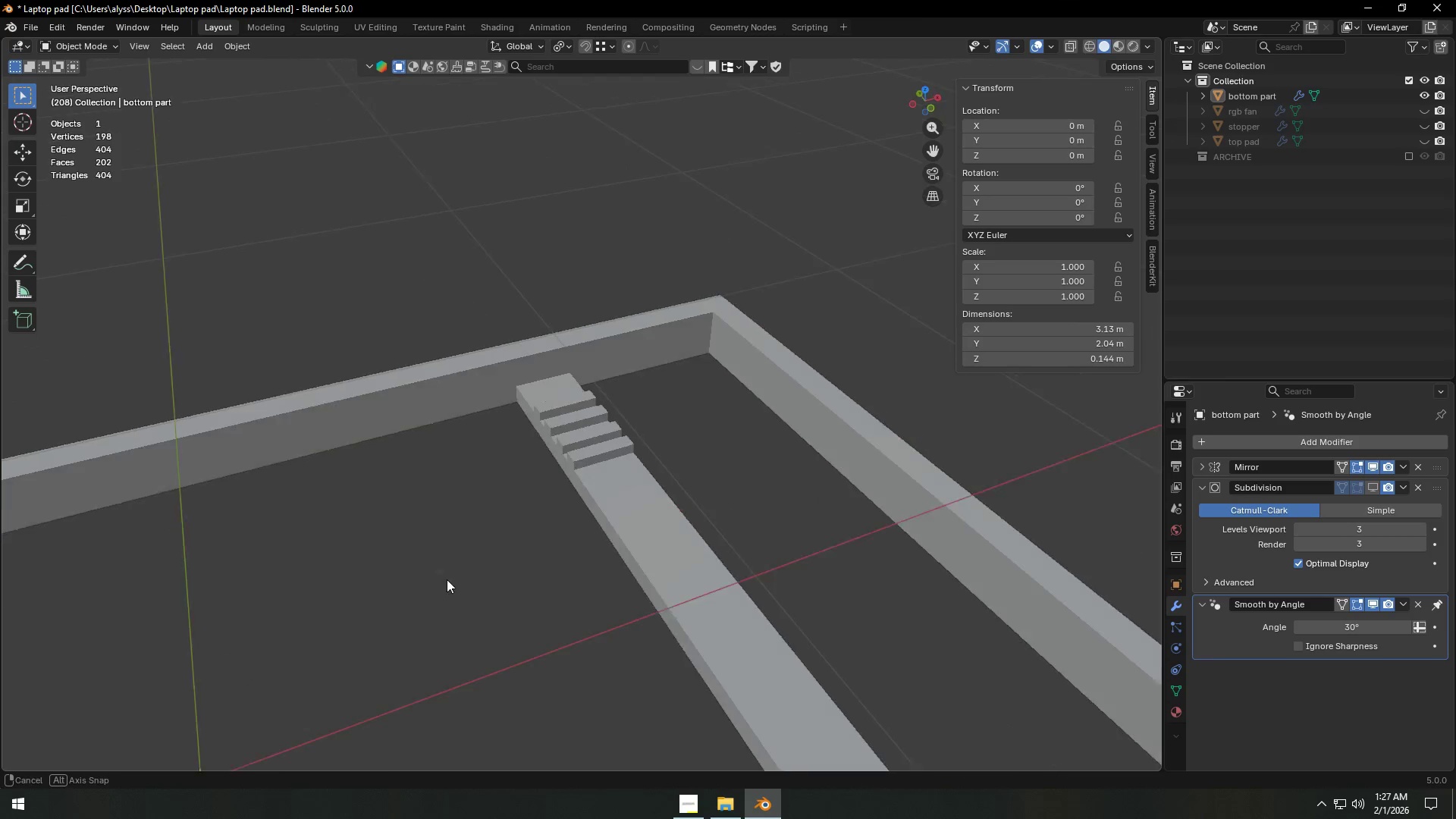 
scroll: coordinate [648, 559], scroll_direction: down, amount: 5.0
 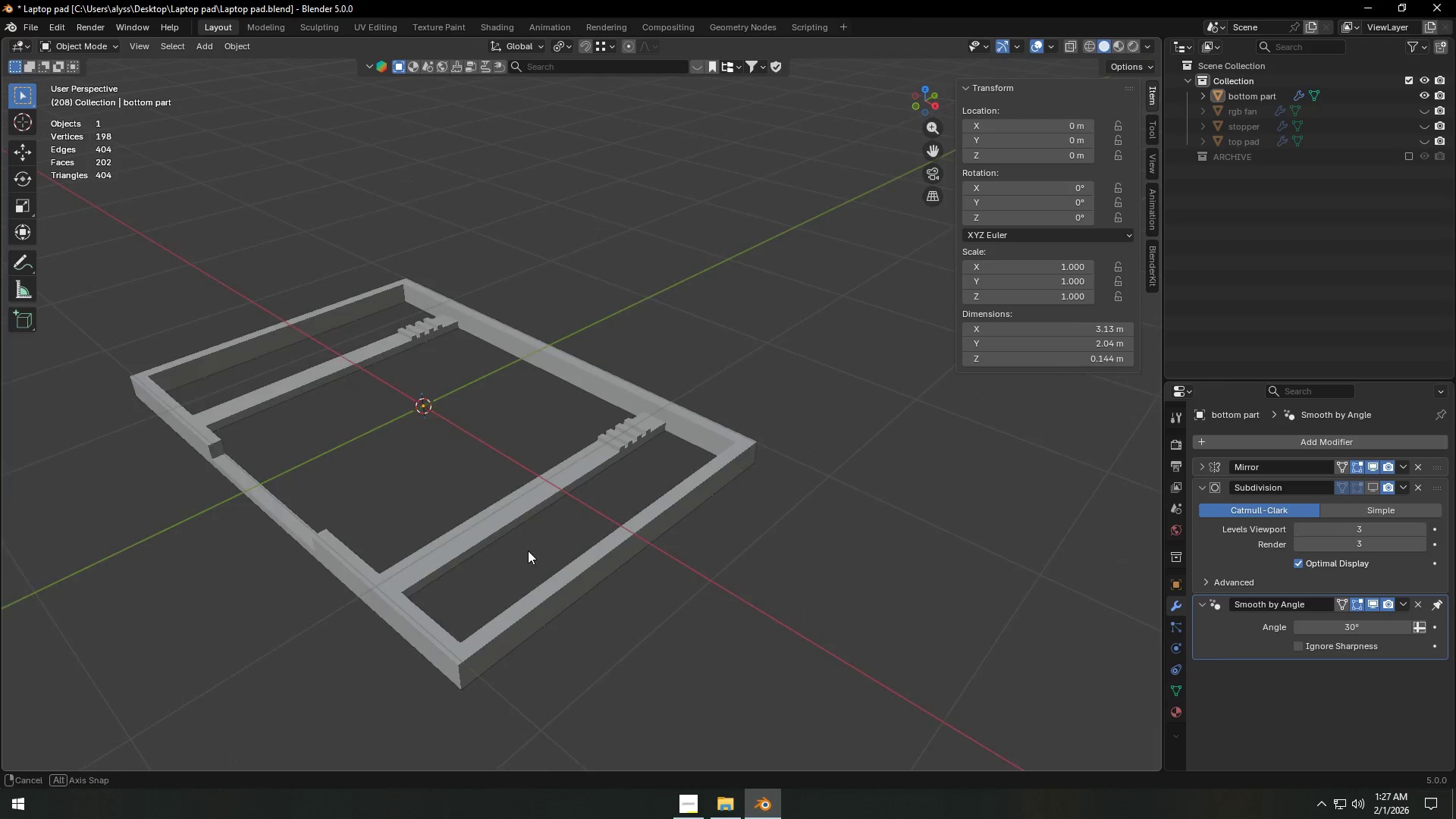 
scroll: coordinate [495, 561], scroll_direction: up, amount: 2.0
 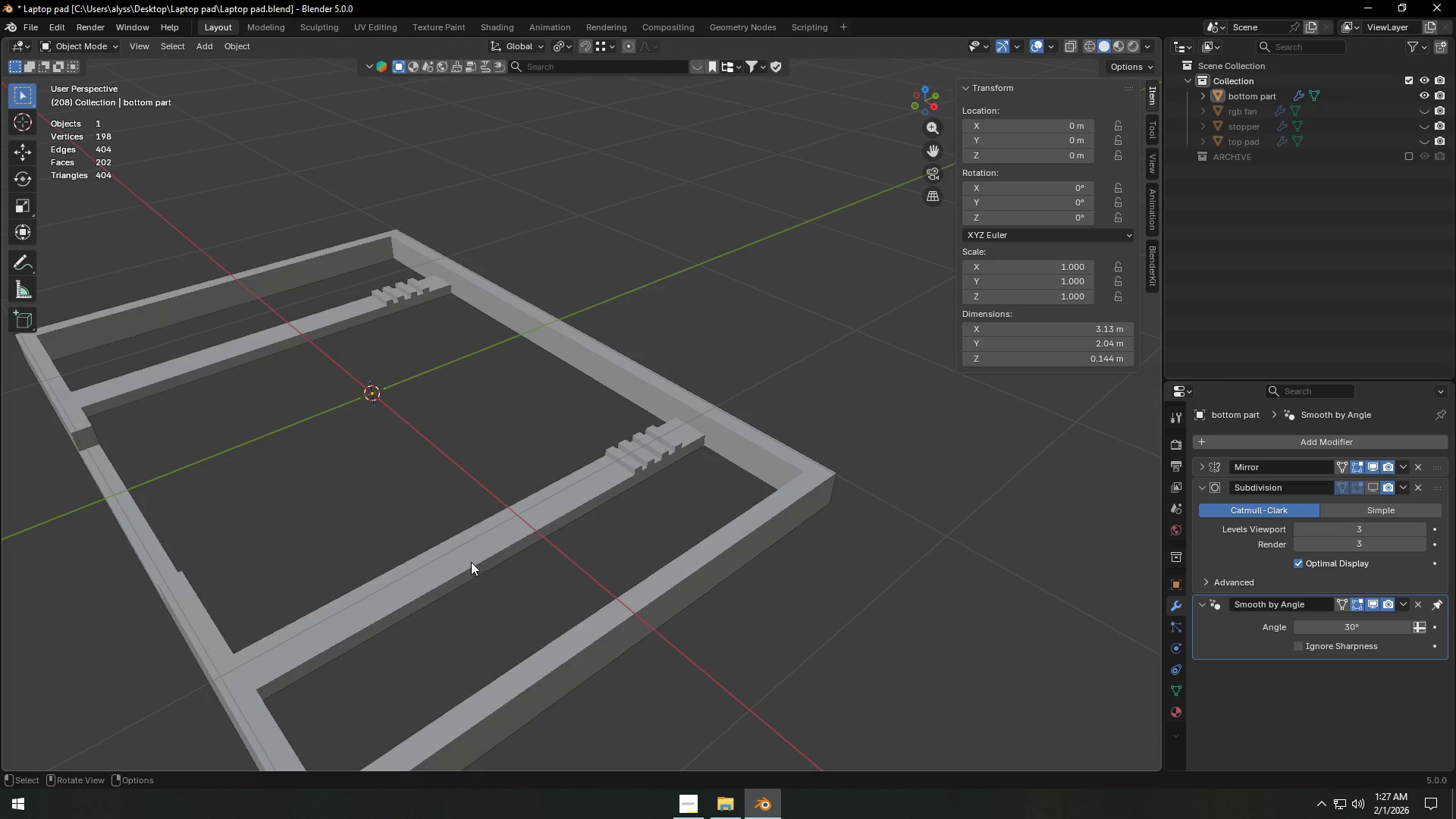 
hold_key(key=ShiftLeft, duration=0.58)
 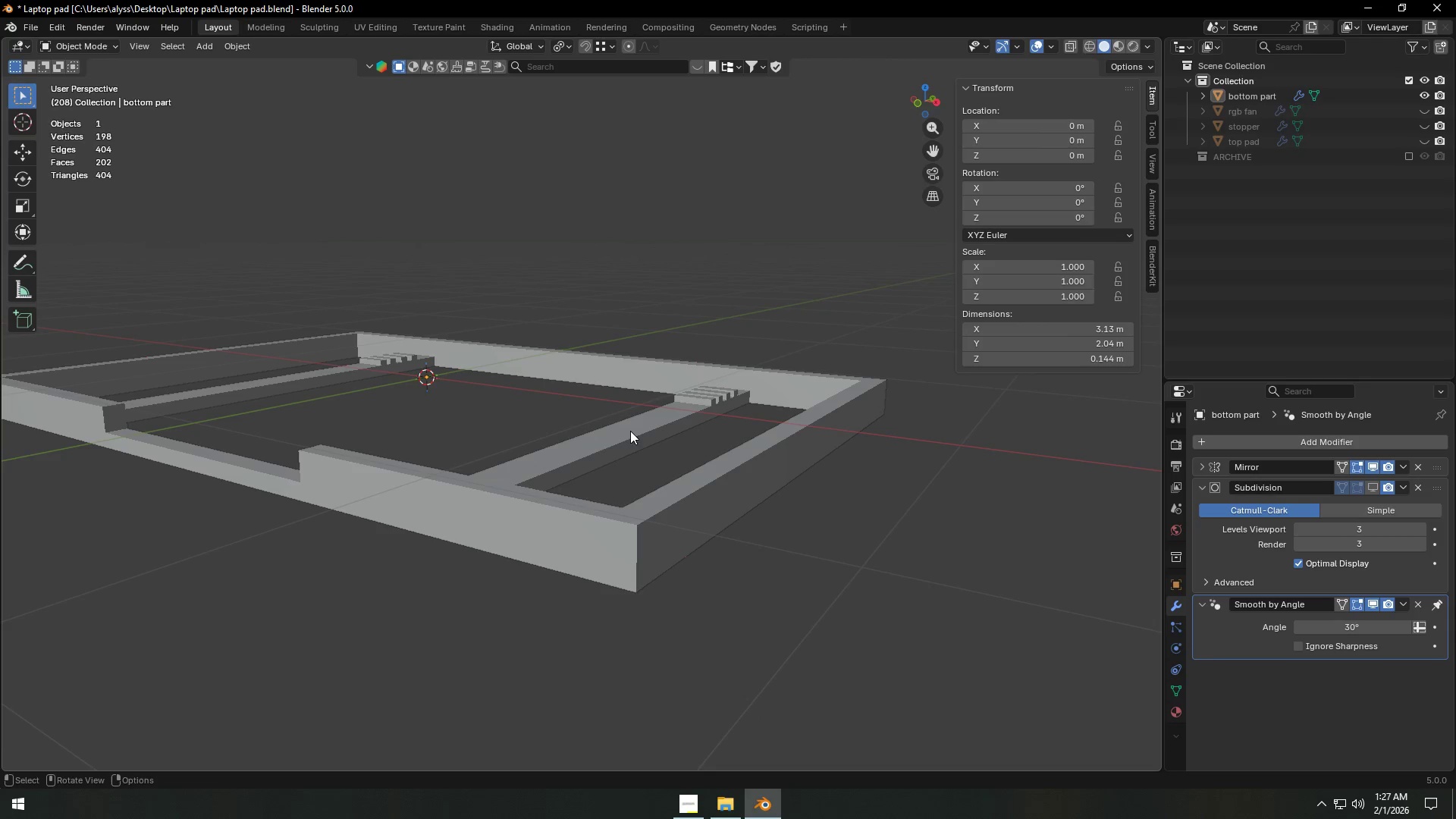 
wait(11.42)
 